 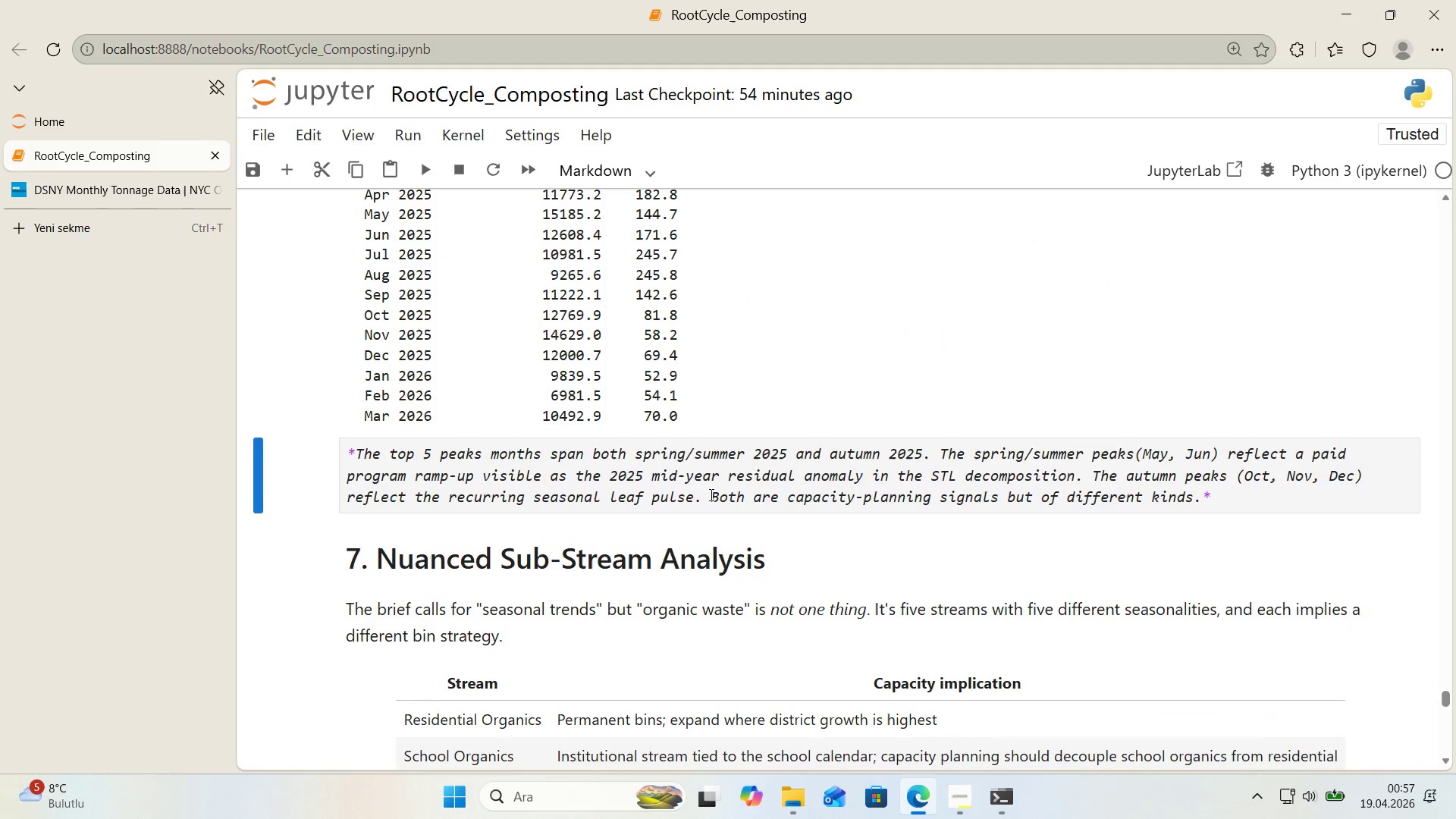 
left_click_drag(start_coordinate=[920, 457], to_coordinate=[915, 457])
 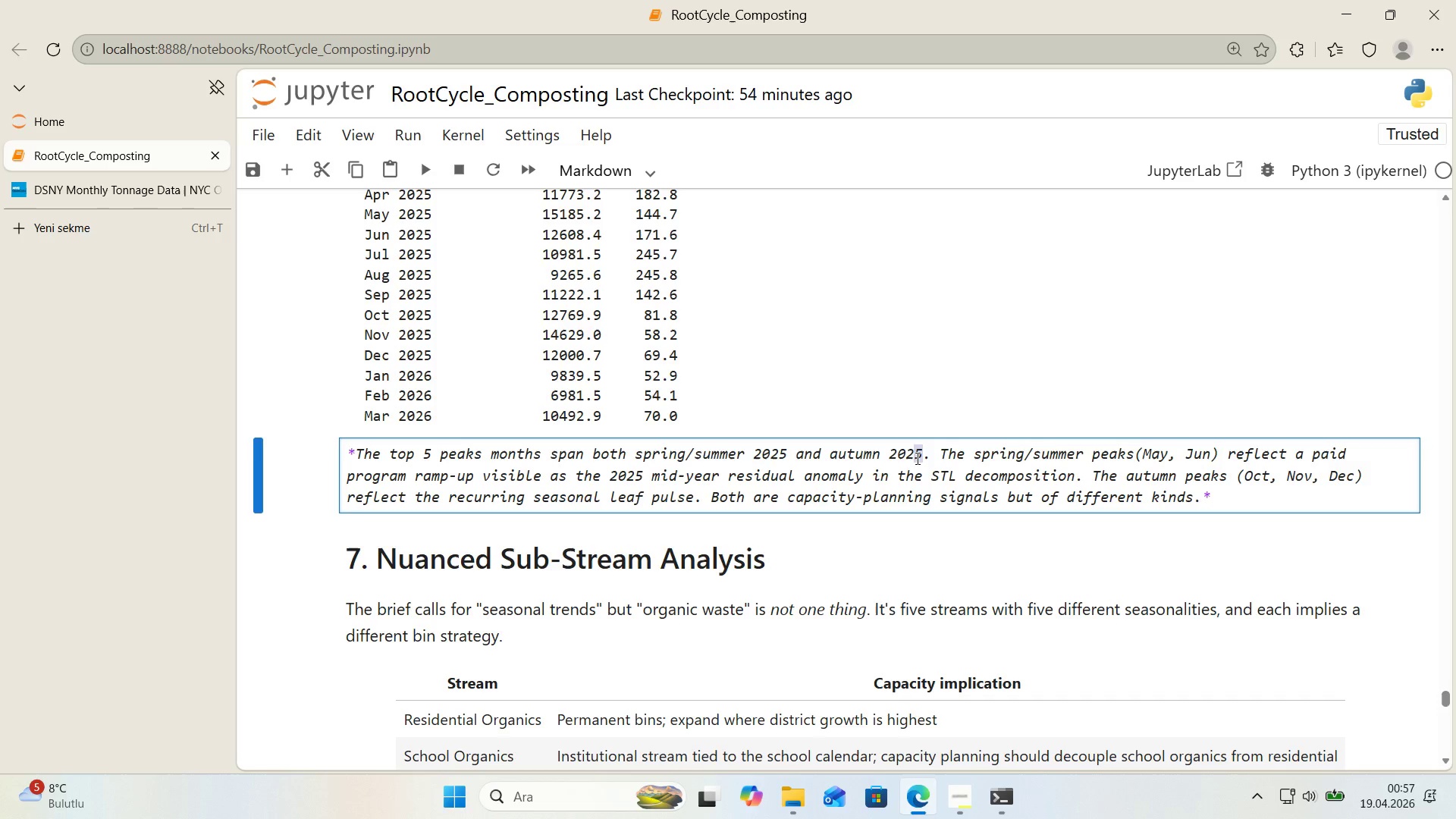 
key(Numpad6)
 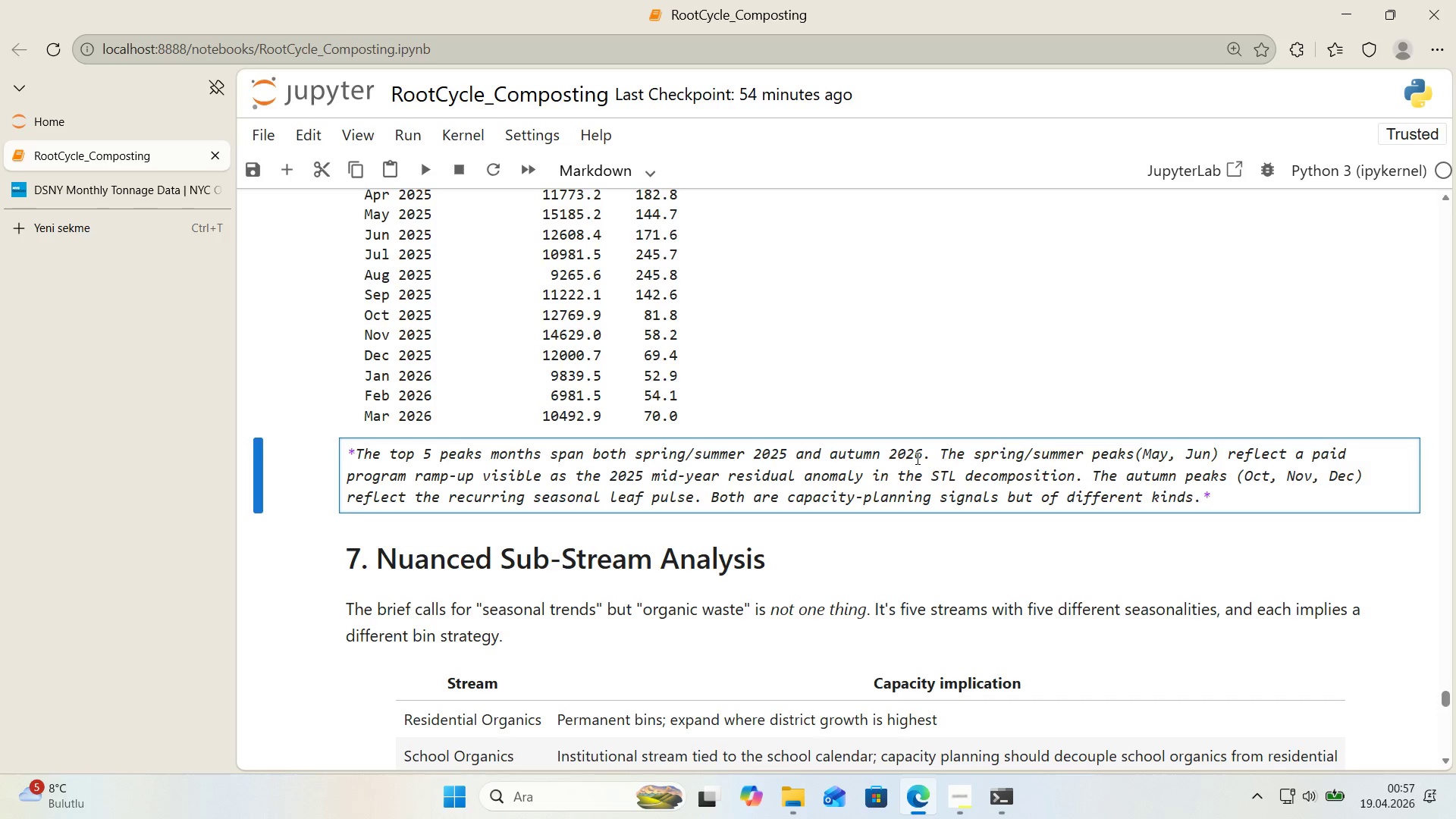 
key(Backspace)
 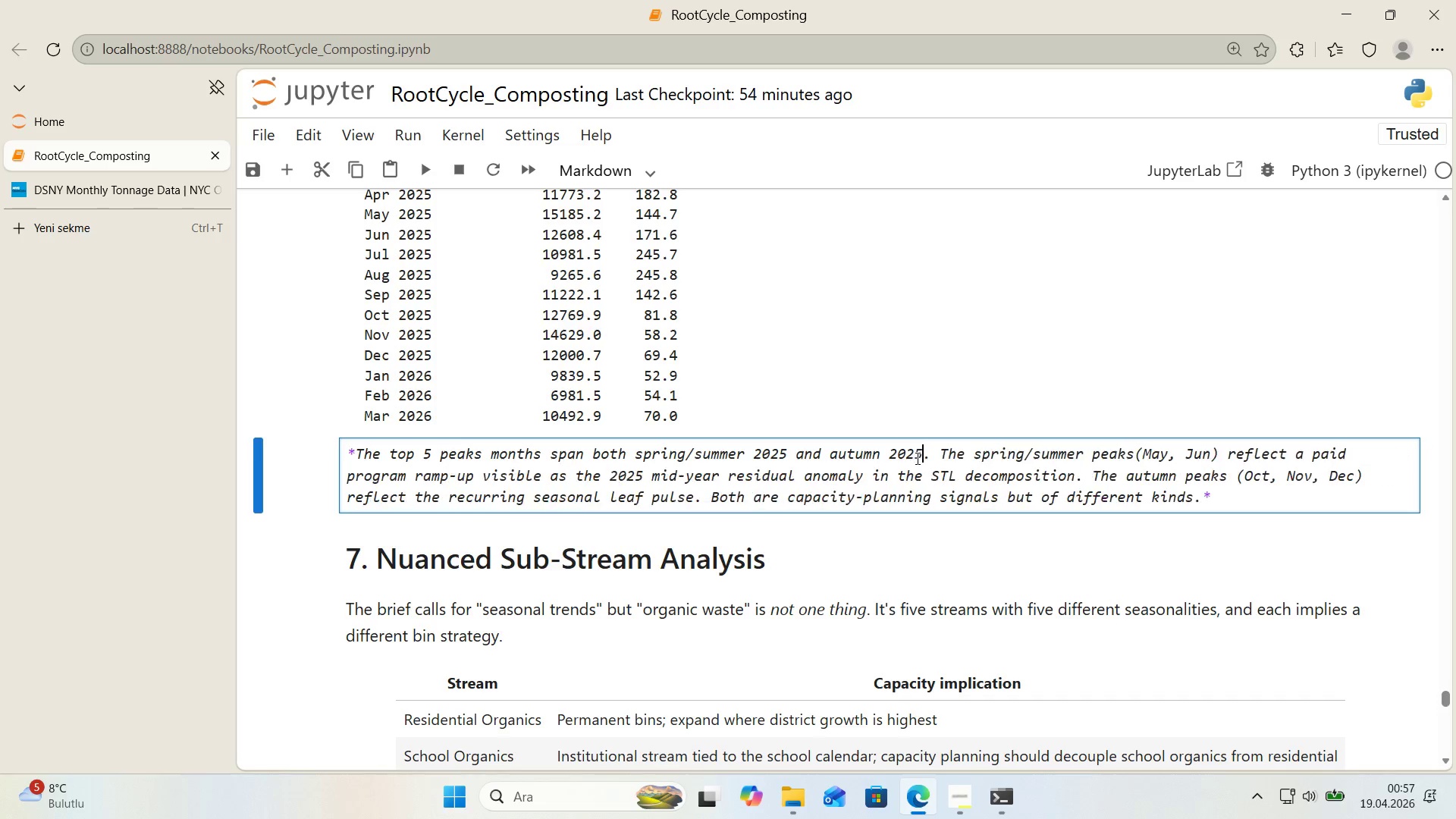 
key(Numpad5)
 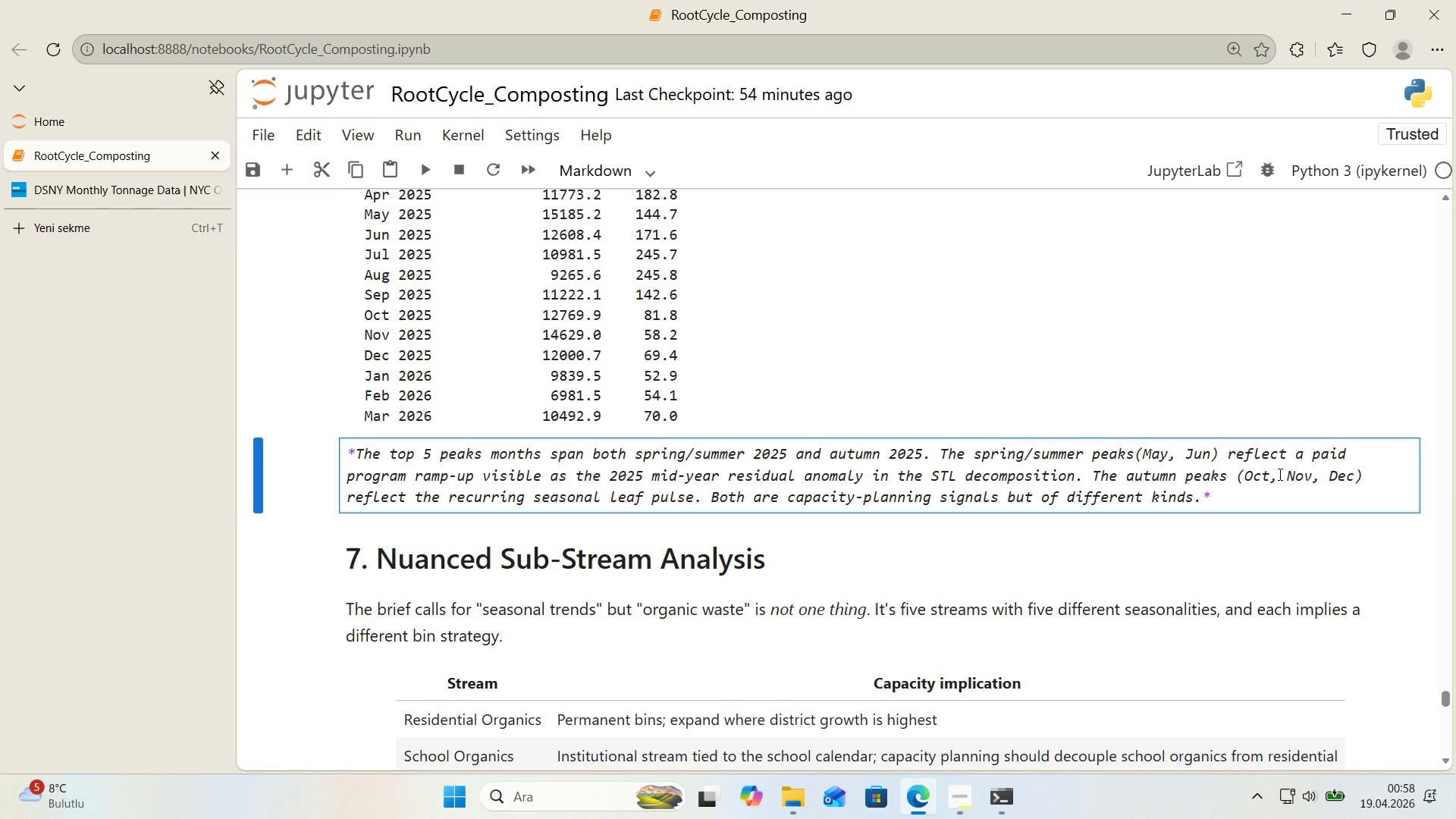 
wait(12.02)
 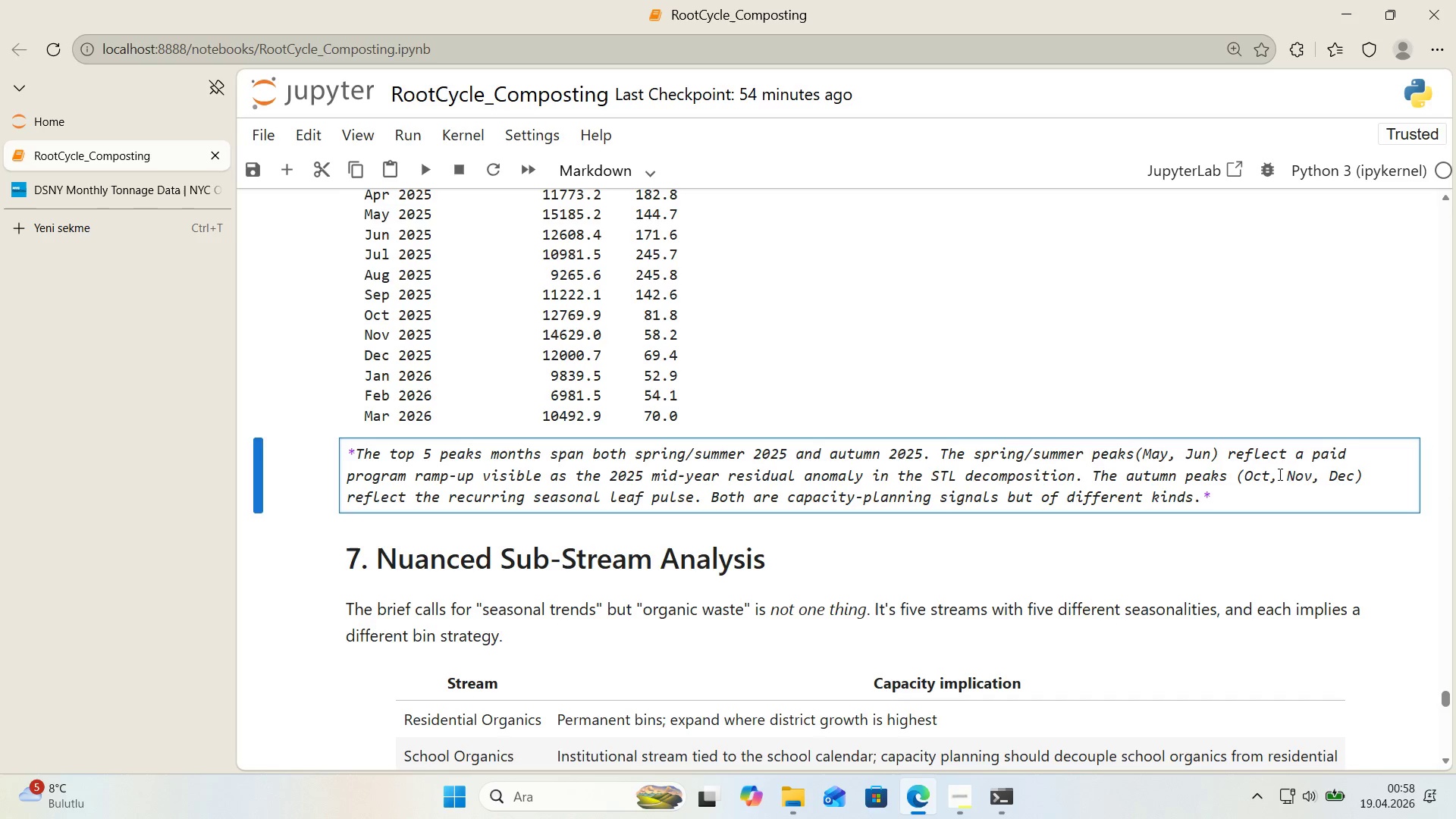 
left_click_drag(start_coordinate=[1348, 456], to_coordinate=[1300, 464])
 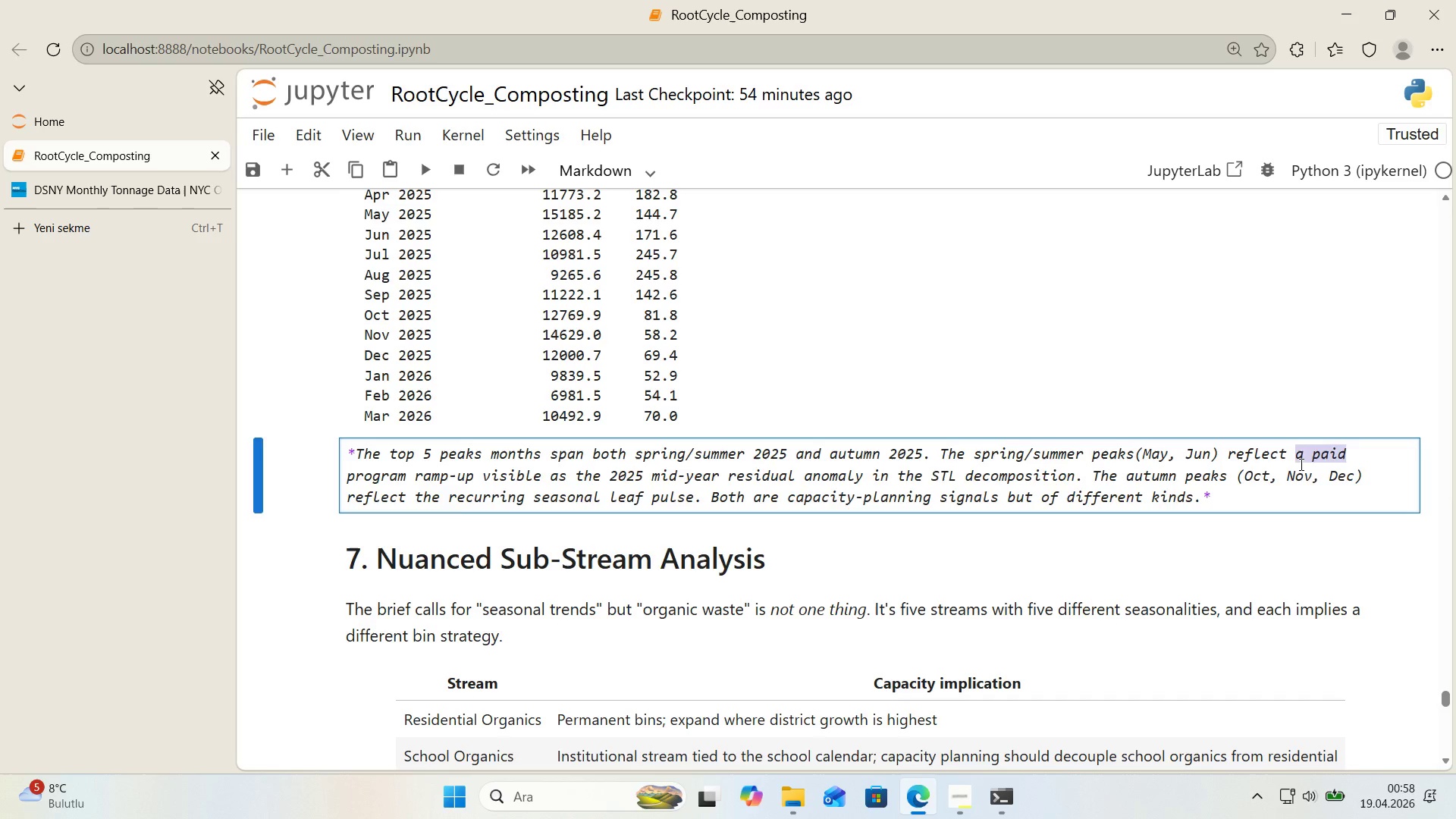 
key(Backspace)
 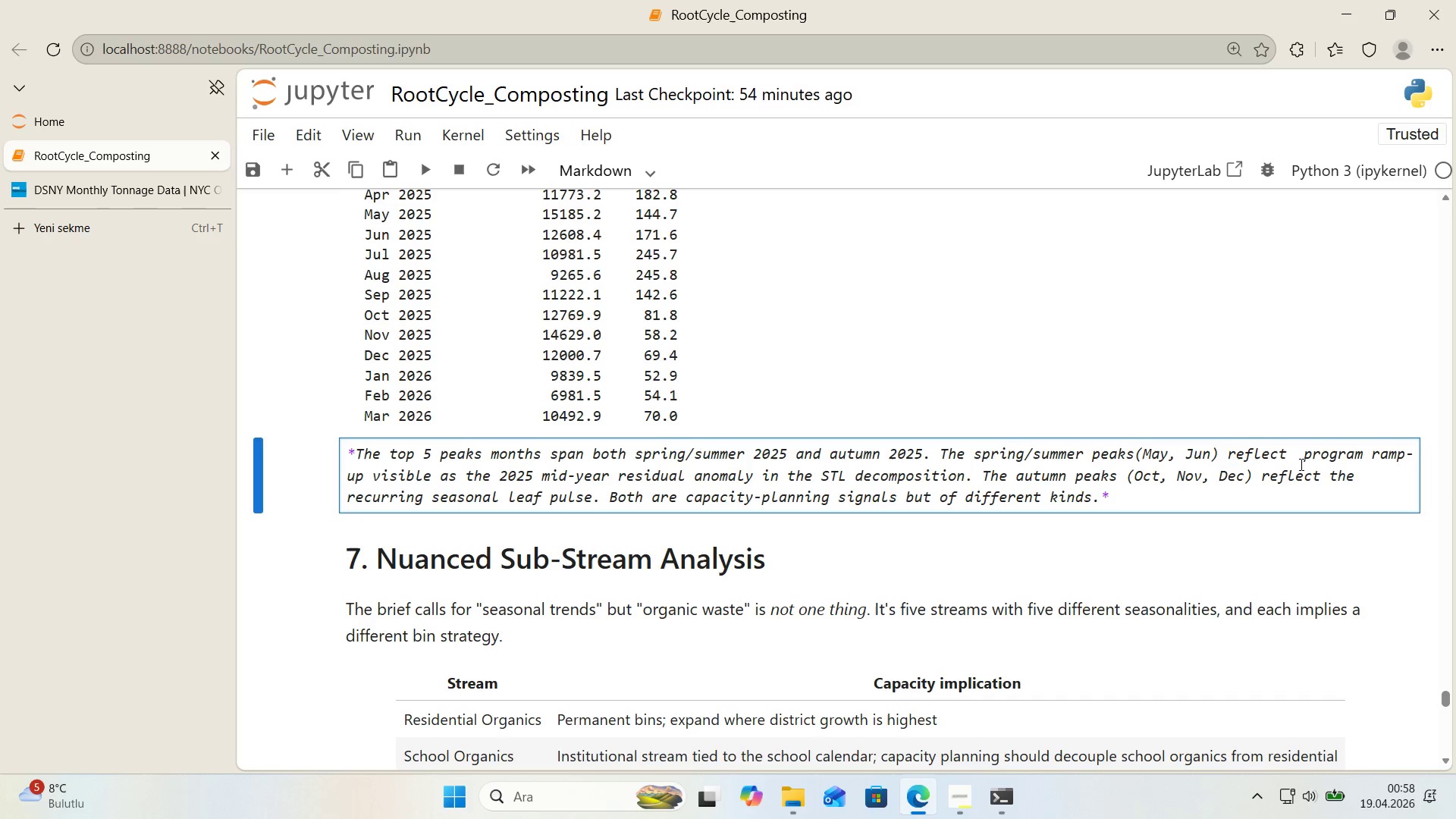 
key(Delete)
 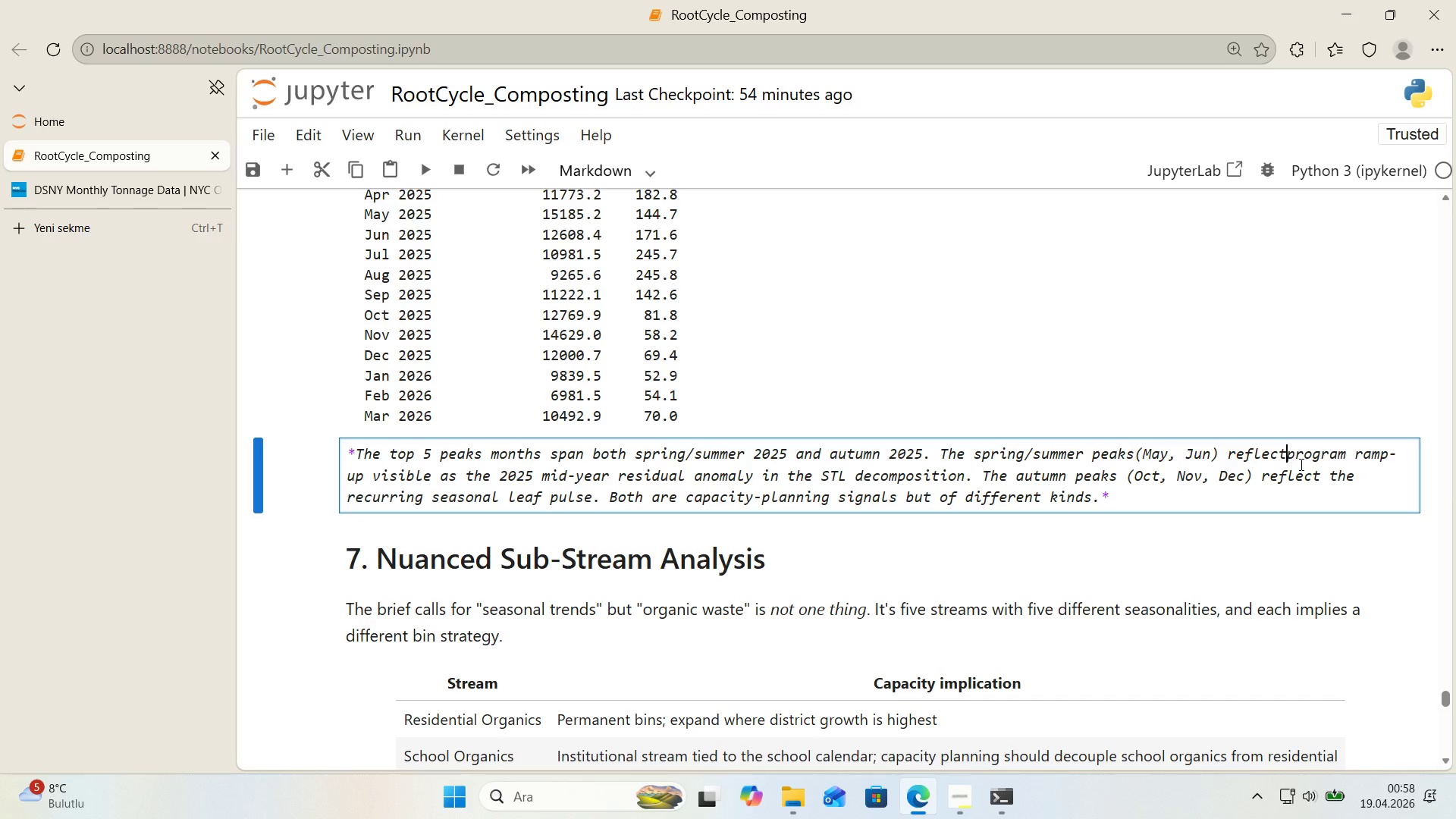 
key(Backspace)
 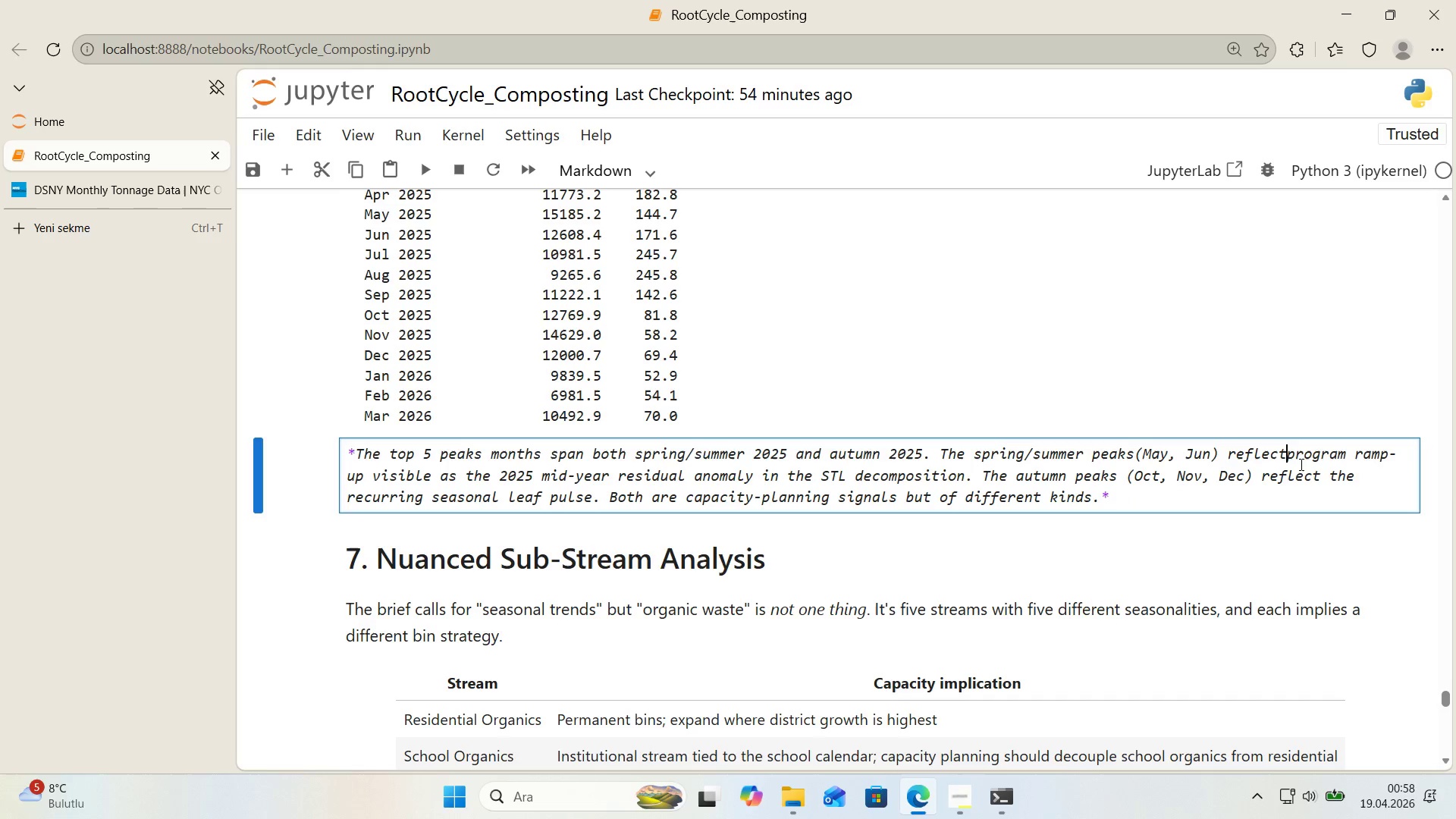 
key(Alt+Control+AltRight)
 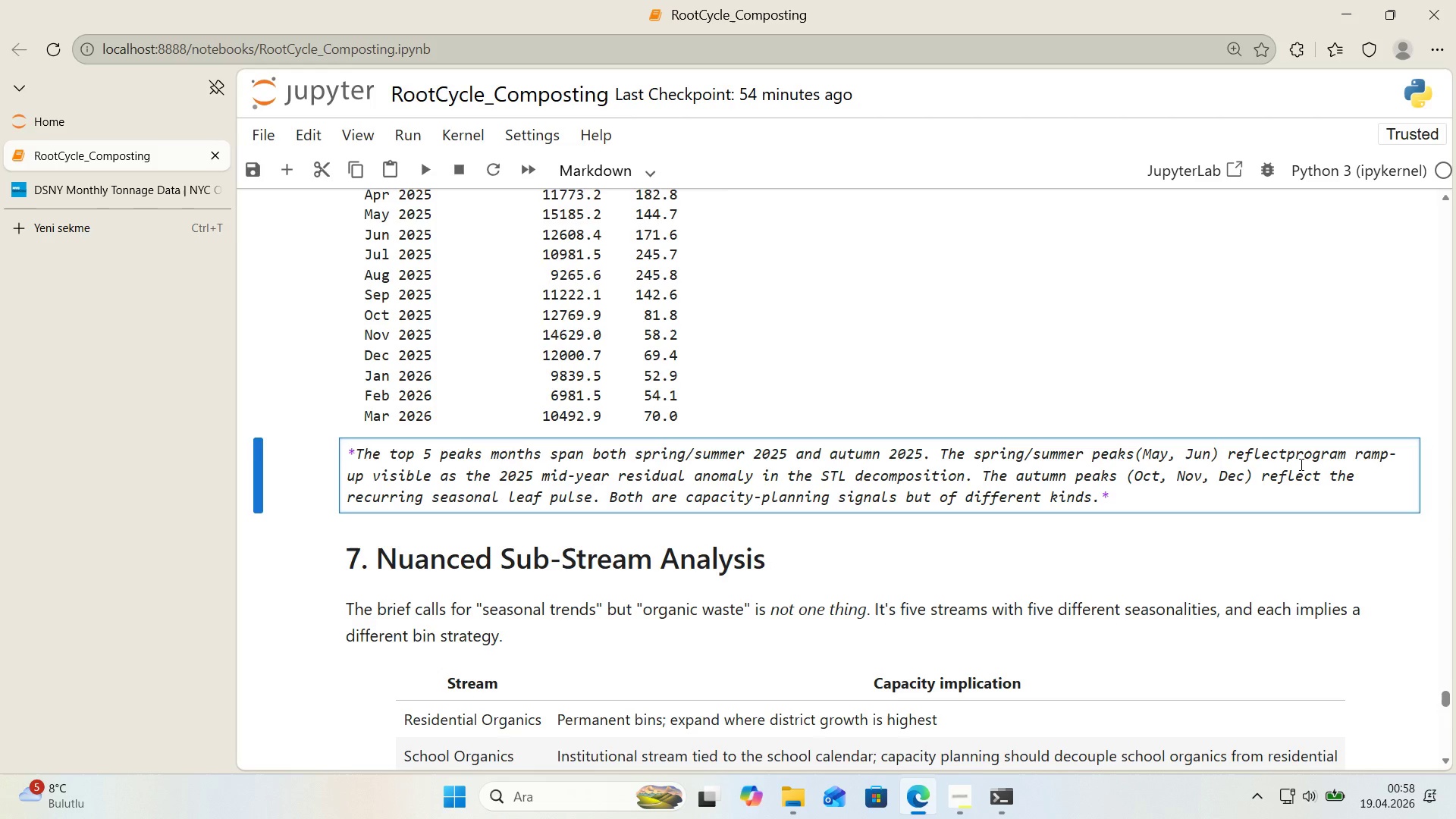 
key(Control+ControlLeft)
 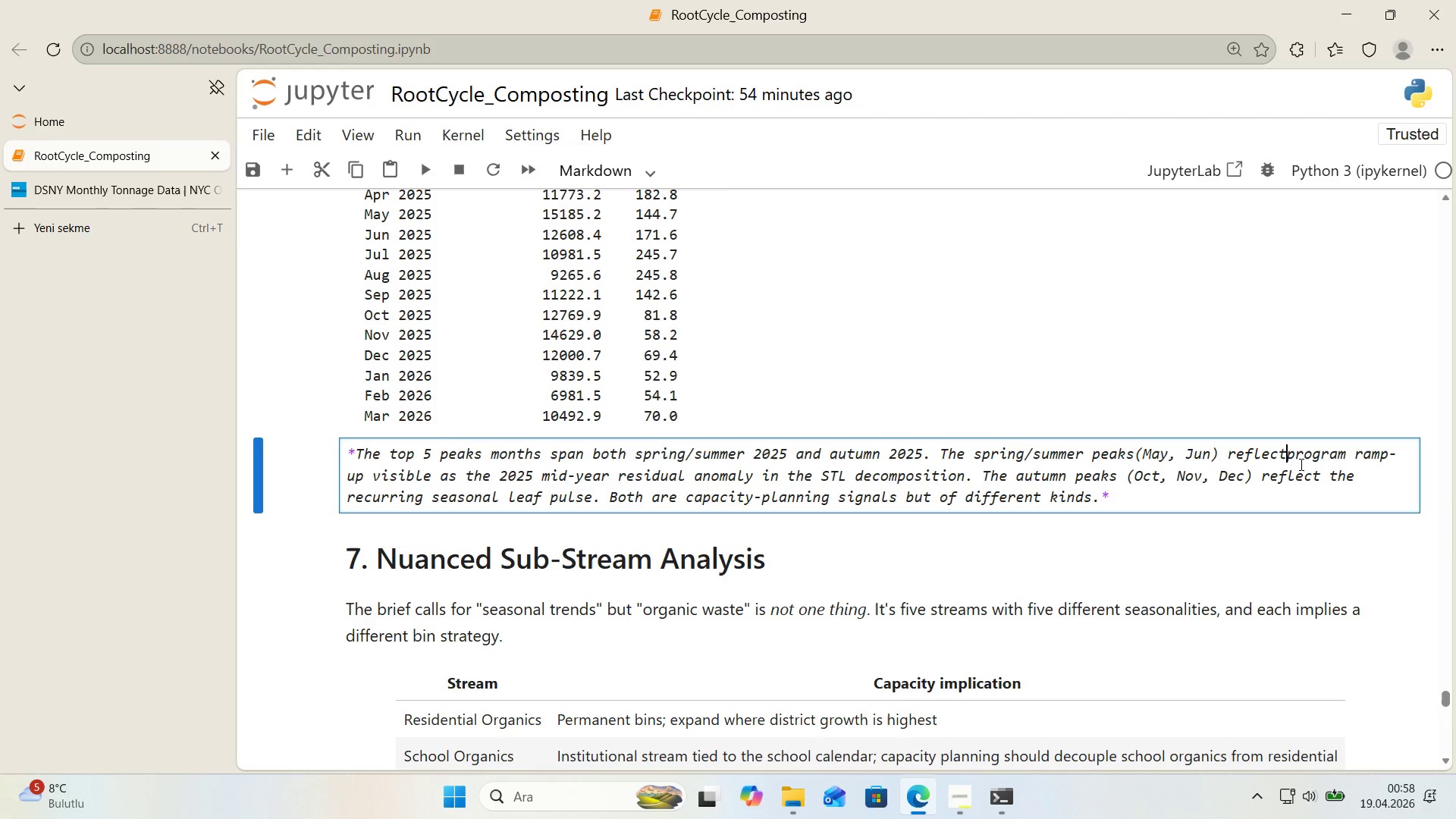 
type( the )
 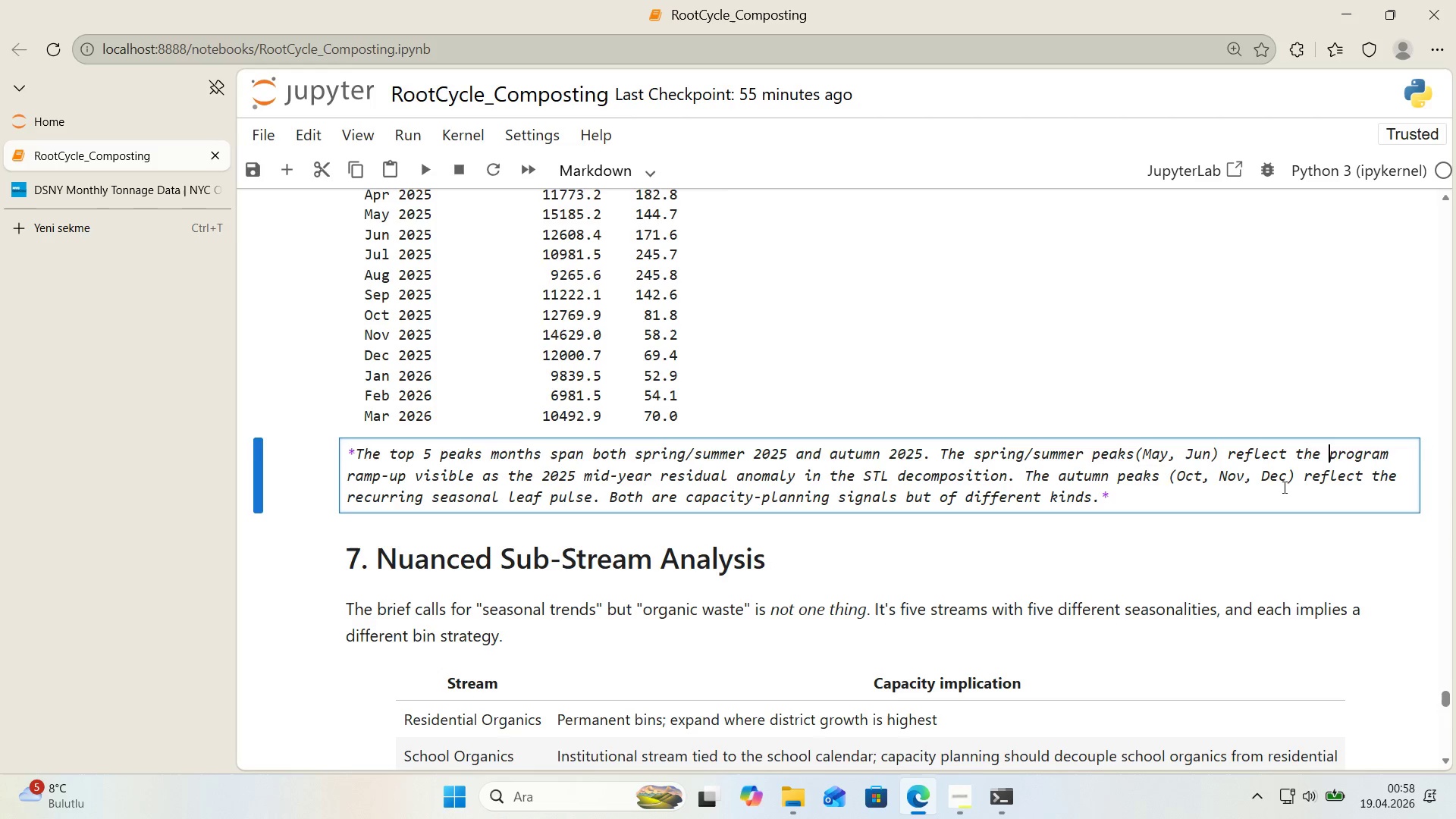 
wait(18.83)
 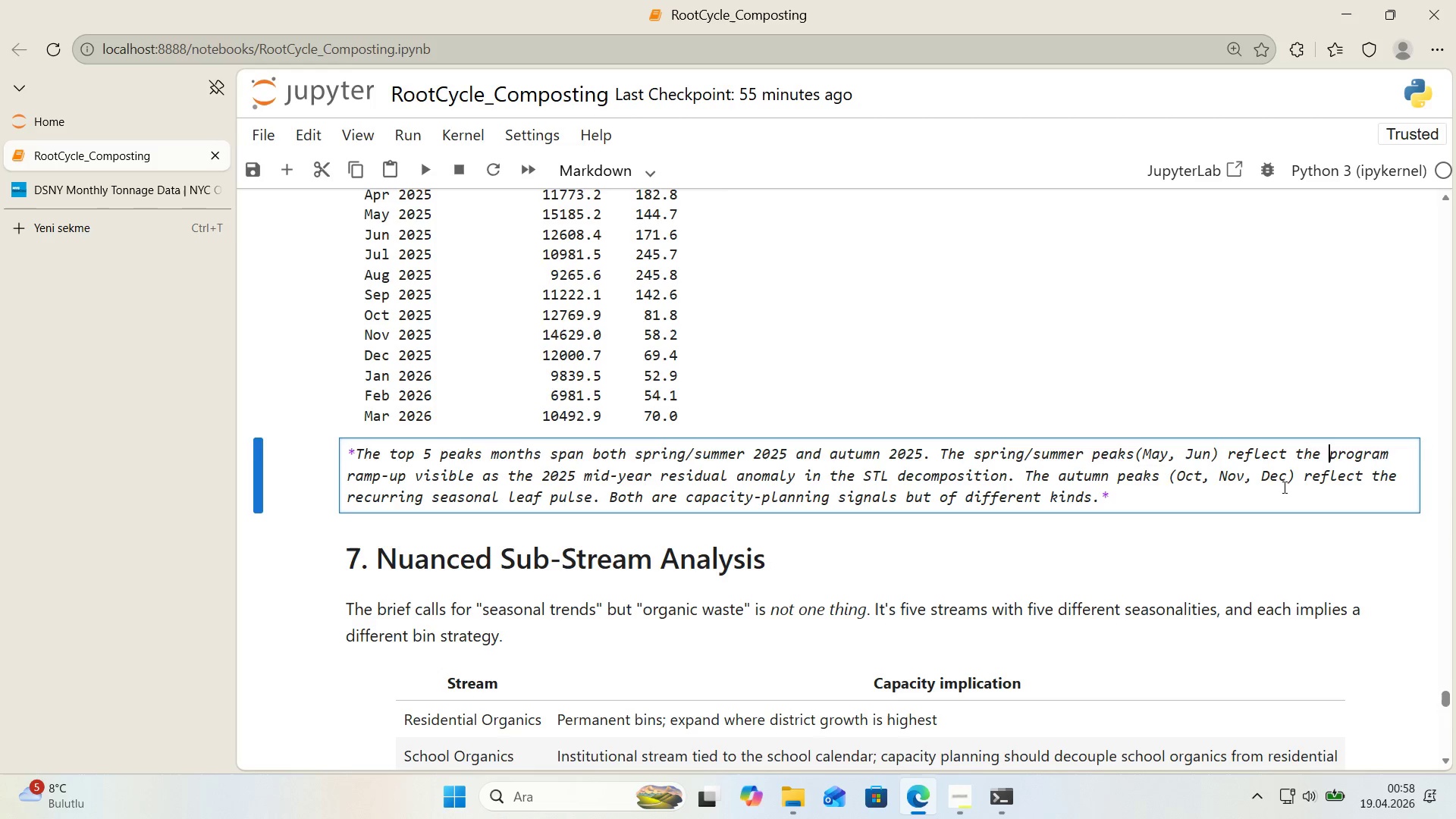 
left_click([1299, 483])
 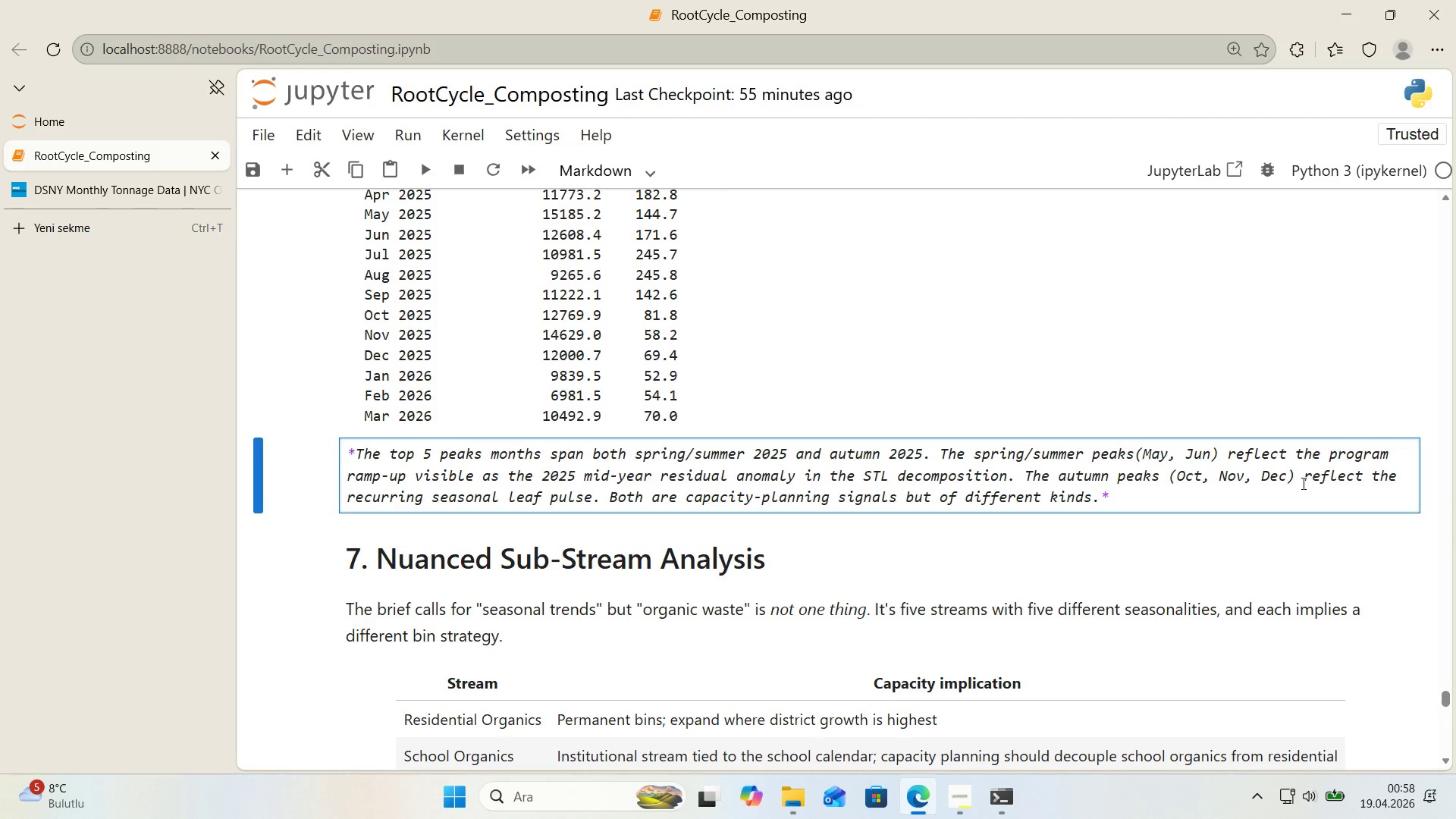 
type( are Res'dent'al-organ'cs dr'ven)
 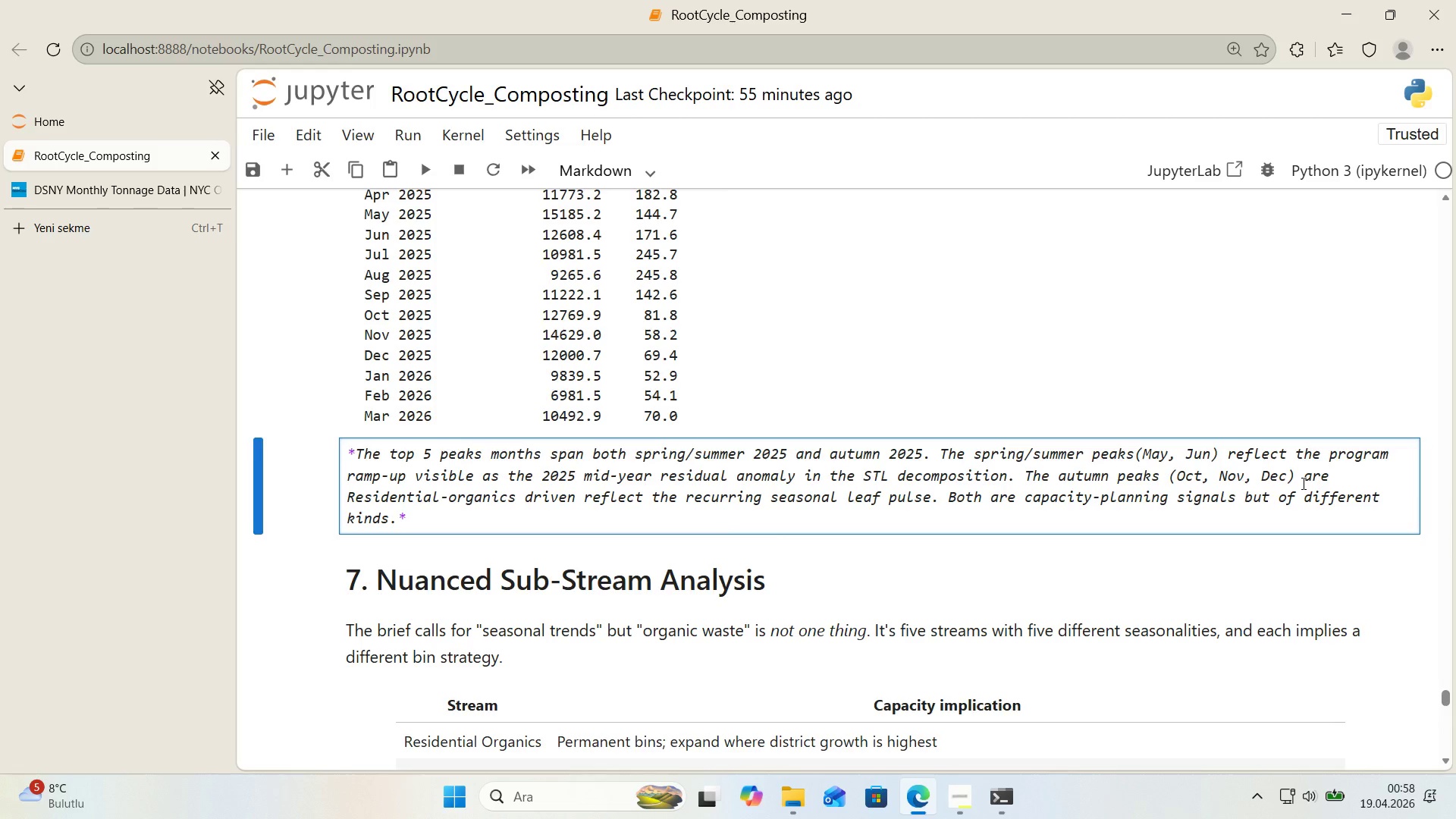 
type( the leaves stream 's effen)
key(Backspace)
type(ct'vely)
 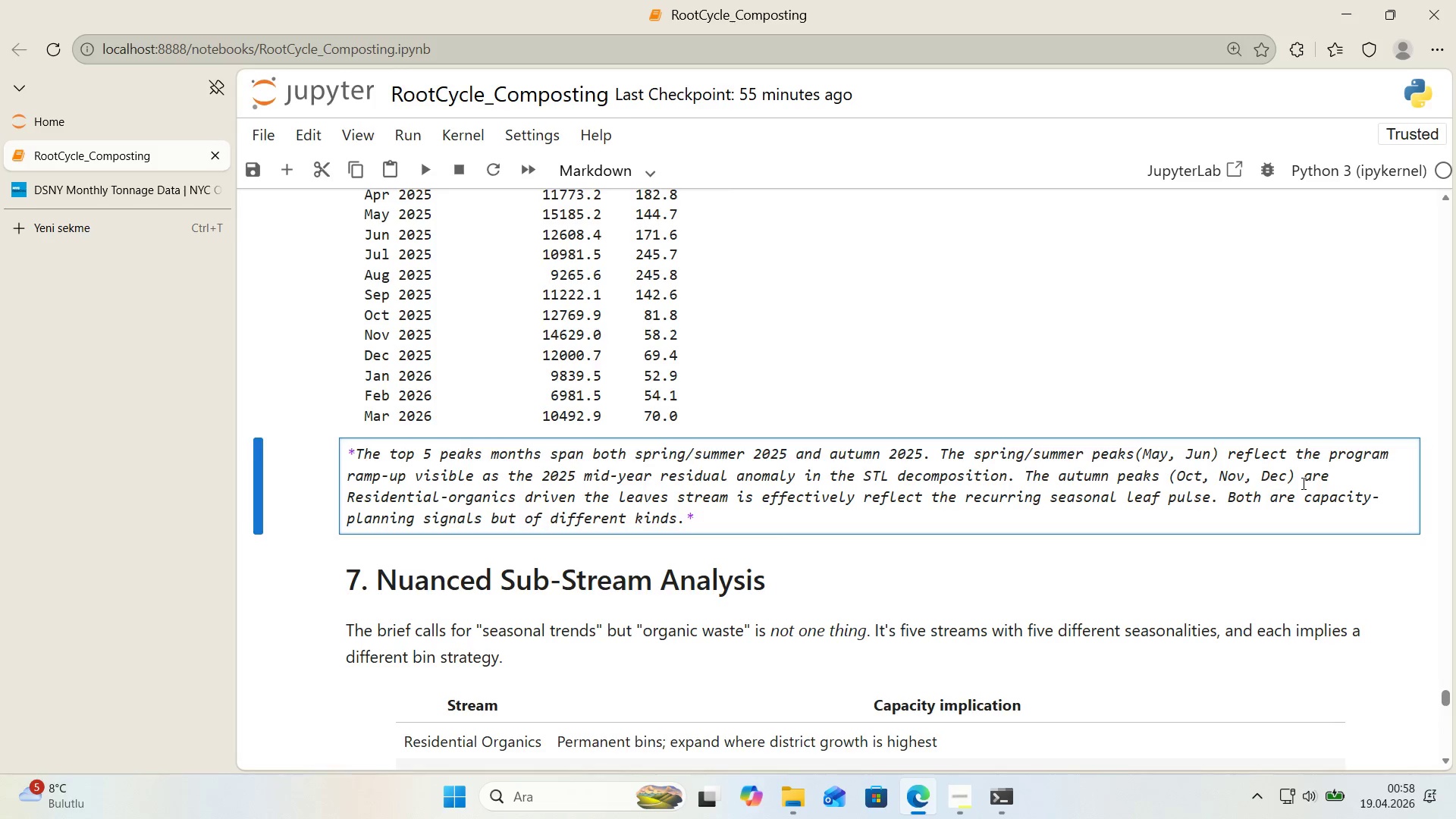 
type( 'nact've)
 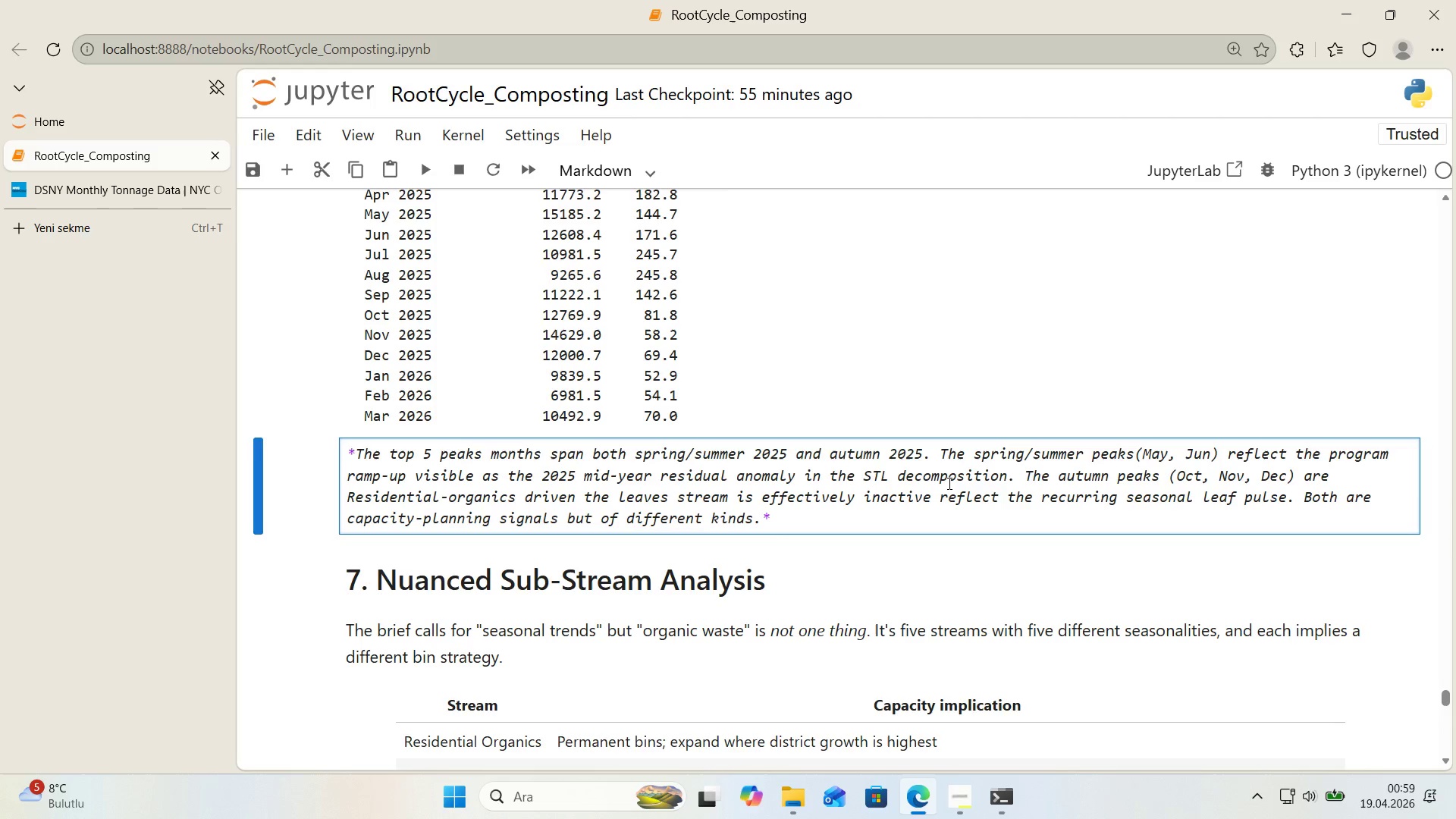 
type( 'n th's ')
key(Backspace)
type(w'ndoww)
key(Backspace)
type(, so)
 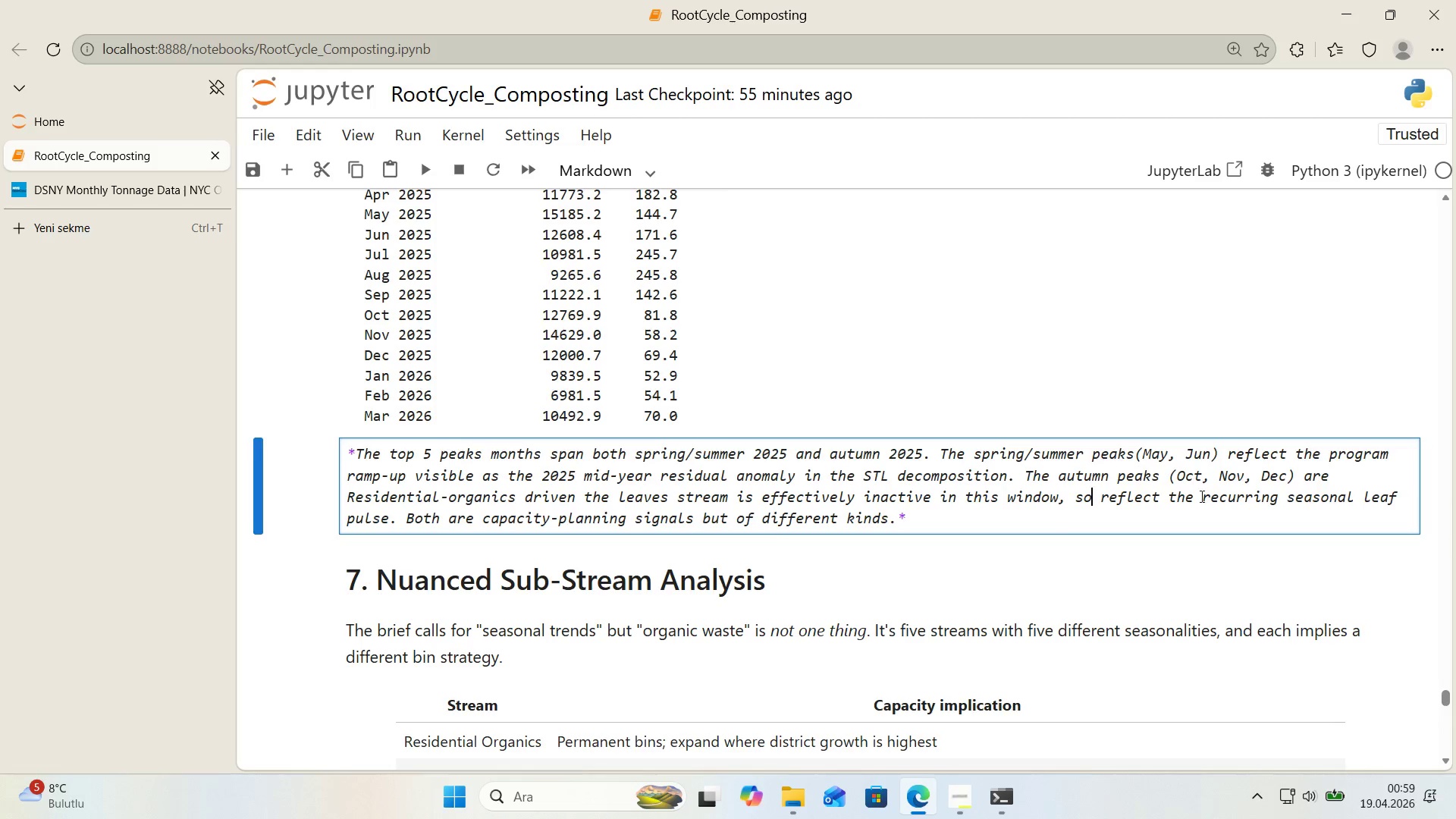 
left_click_drag(start_coordinate=[1100, 497], to_coordinate=[1126, 526])
 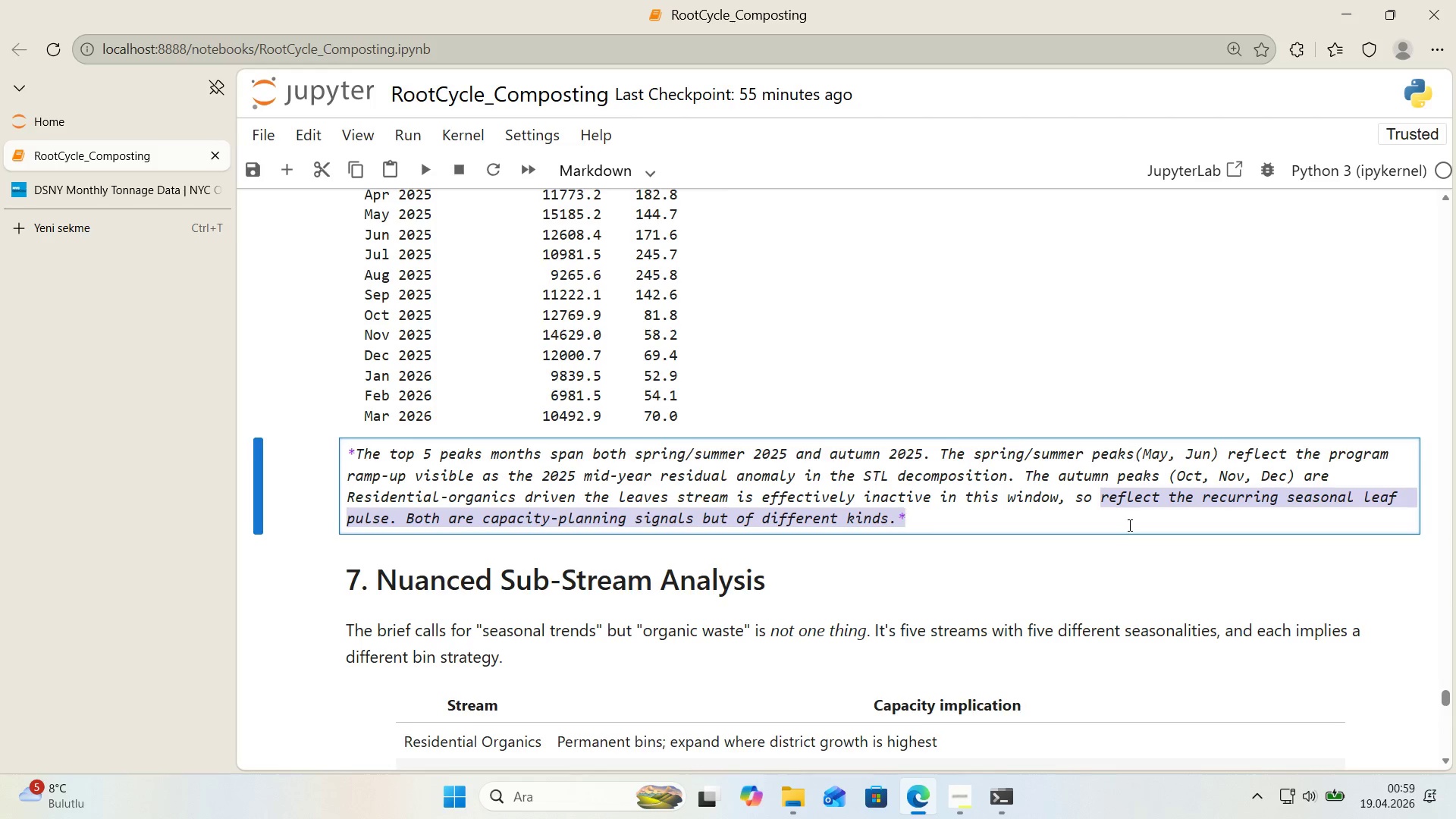 
key(Backspace)
key(Backspace)
type( the Oct-Dec l'ft comes from res'dent'al food scraps, not yard waste. Both clusteres)
key(Backspace)
key(Backspace)
type(s are cappac)
key(Backspace)
key(Backspace)
key(Backspace)
type(ac'ty-plann'ng s'gnals, n)
key(Backspace)
type(but pf d,f)
key(Backspace)
key(Backspace)
 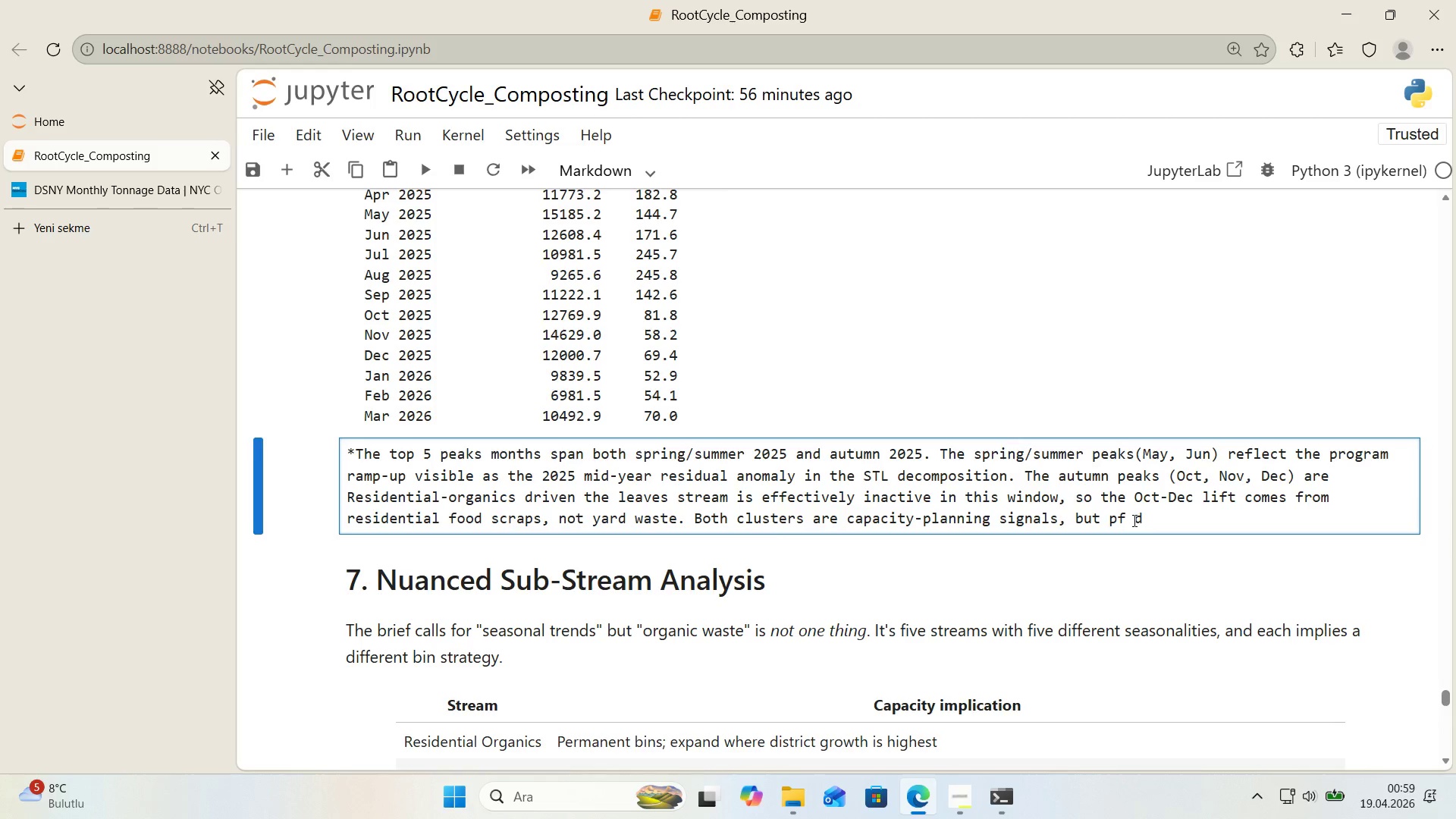 
left_click_drag(start_coordinate=[1150, 520], to_coordinate=[1112, 522])
 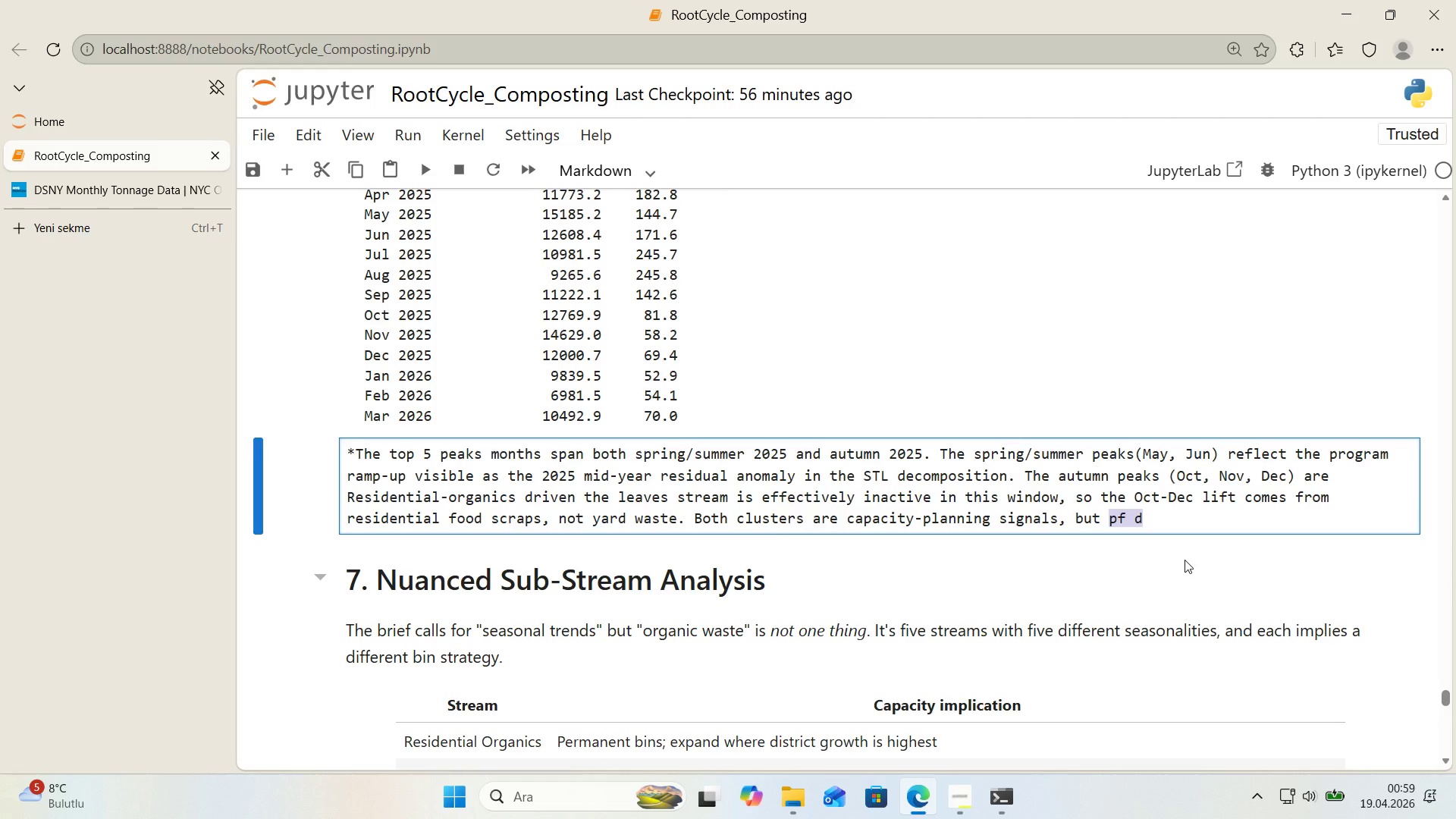 
type(of d'fferent k'nds> one 's a growth-trajectoru)
key(Backspace)
type(y s'gnal, the other a recurr'ng annual pattern.)
 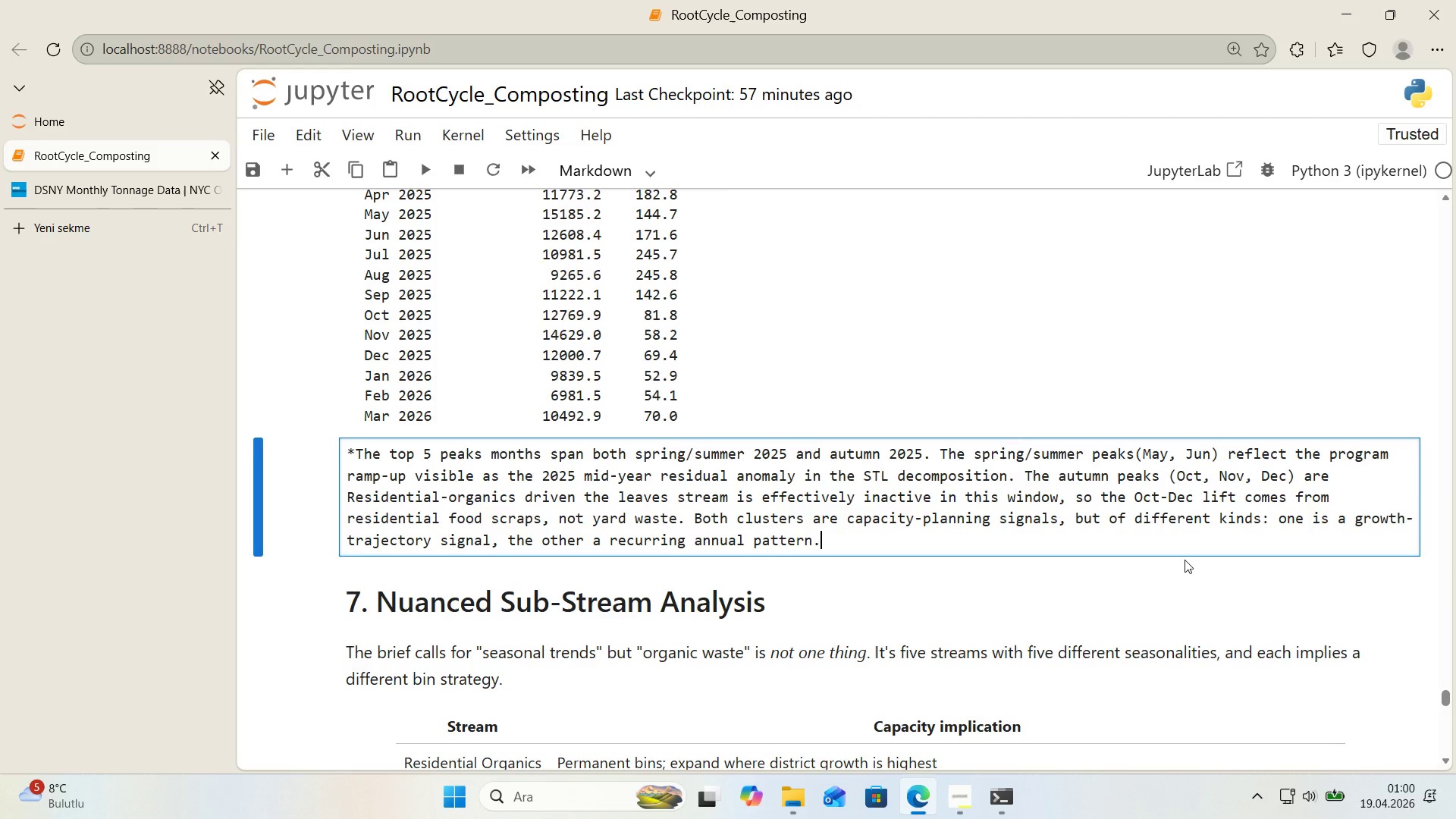 
key(Shift+Enter)
 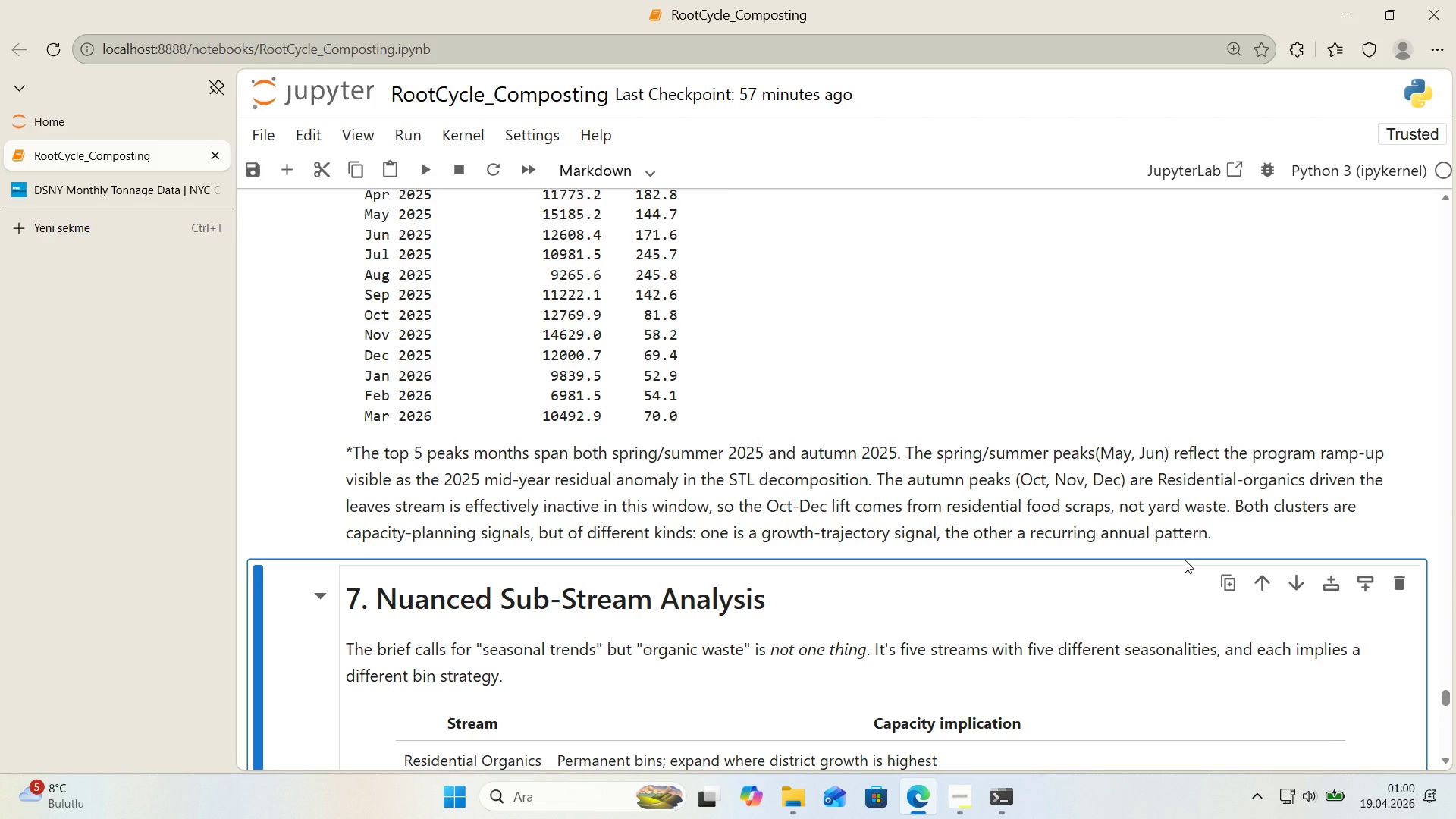 
wait(7.16)
 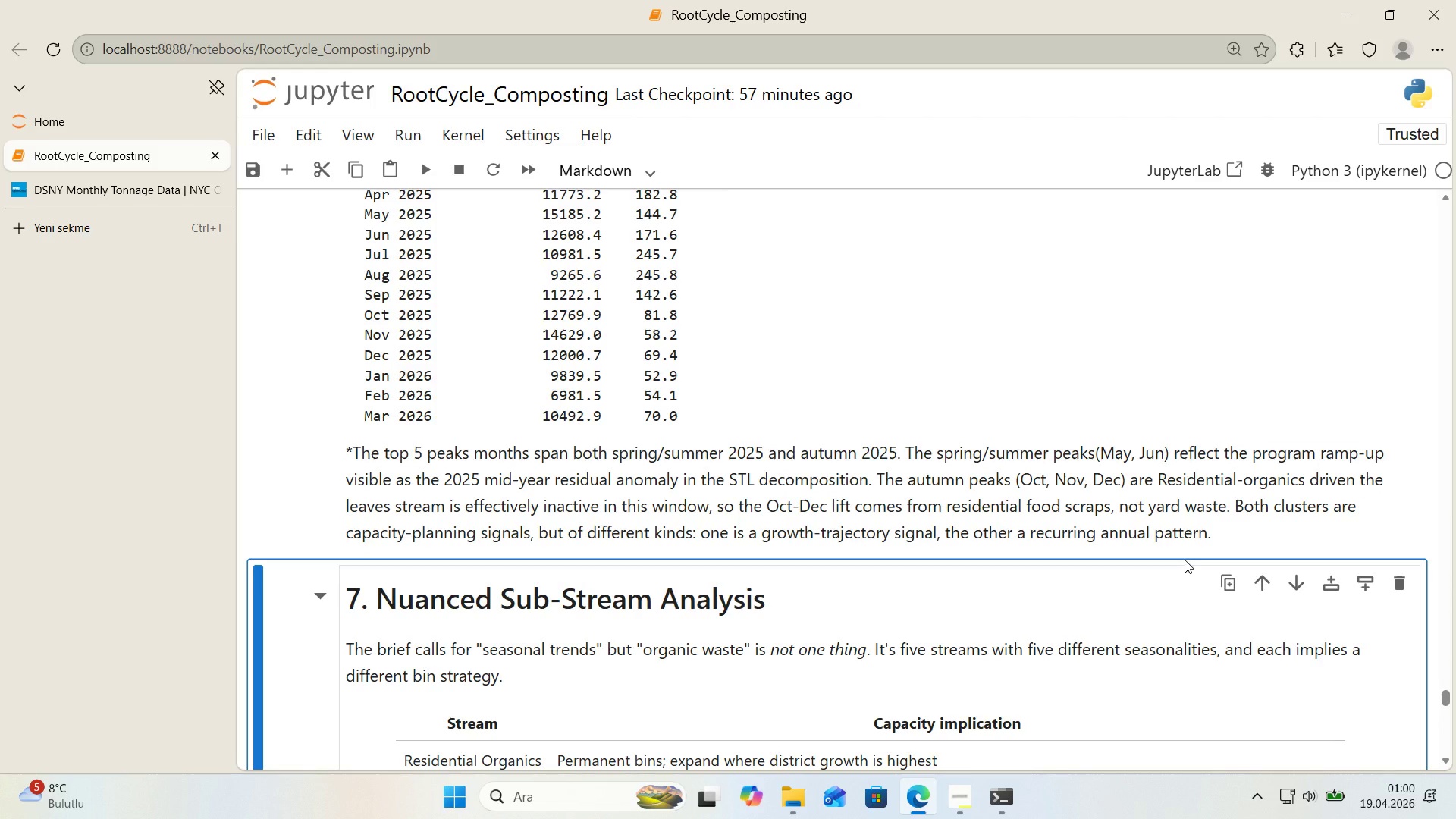 
double_click([1196, 522])
 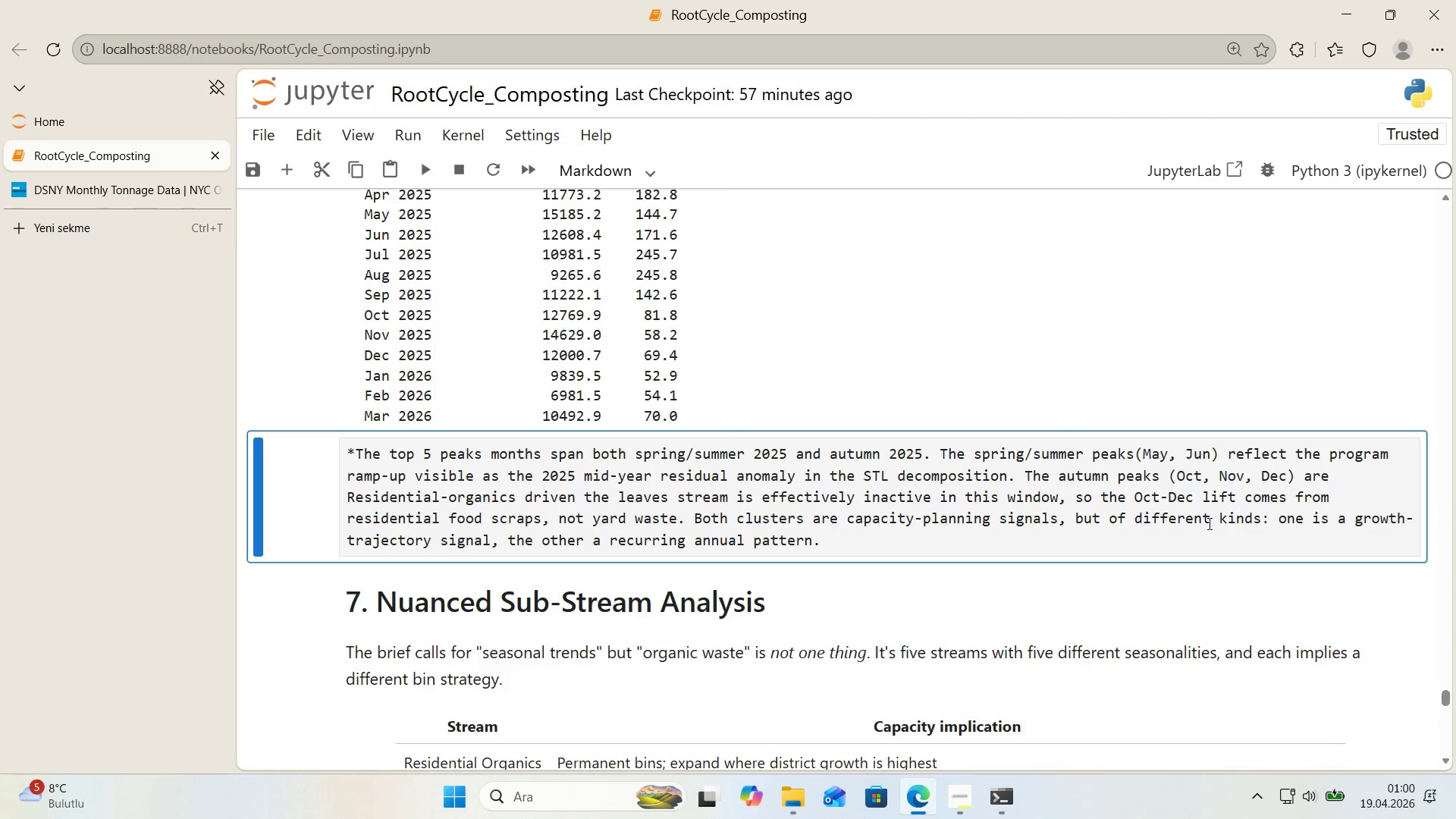 
left_click([1177, 539])
 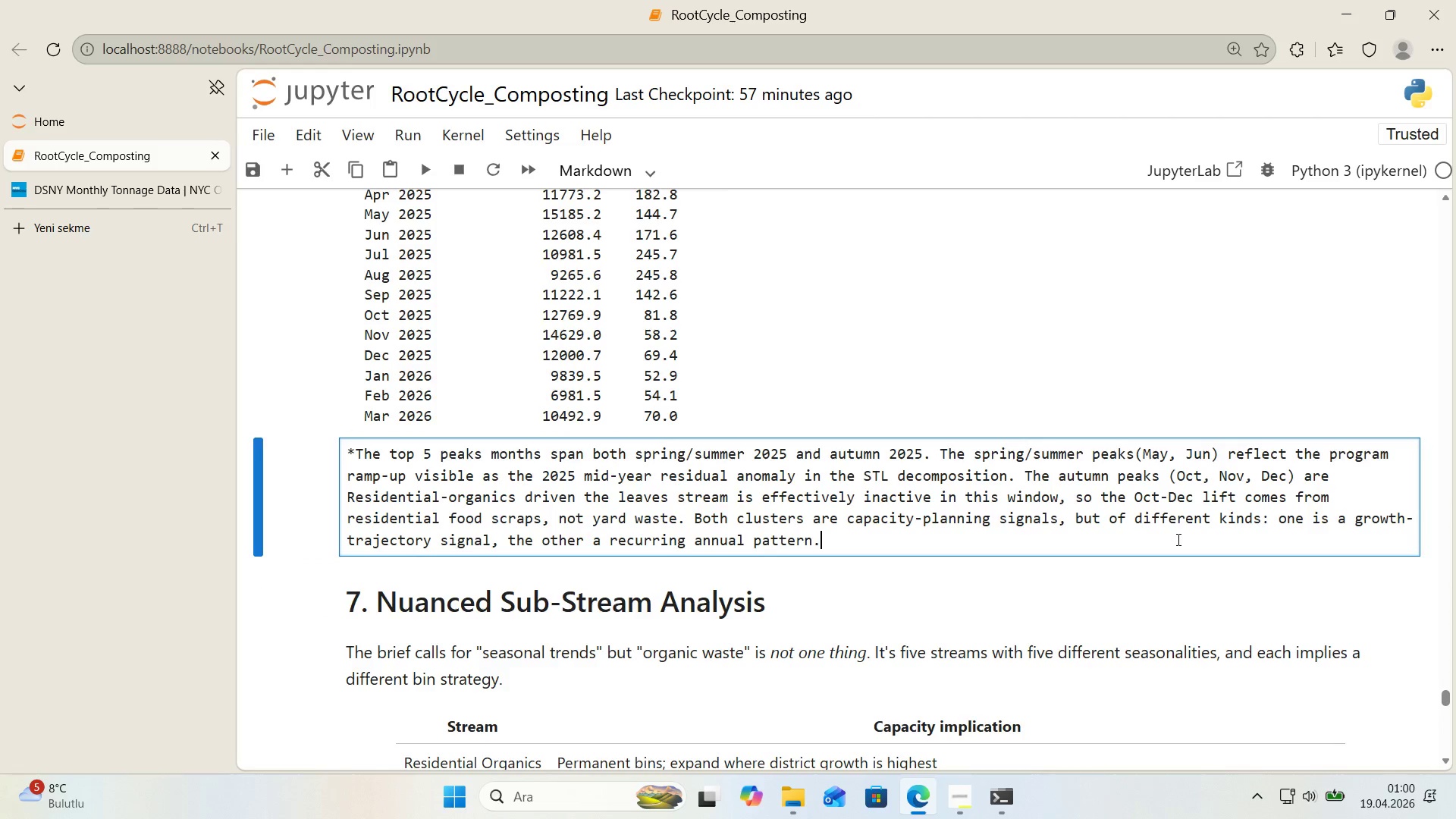 
key(NumpadMultiply)
 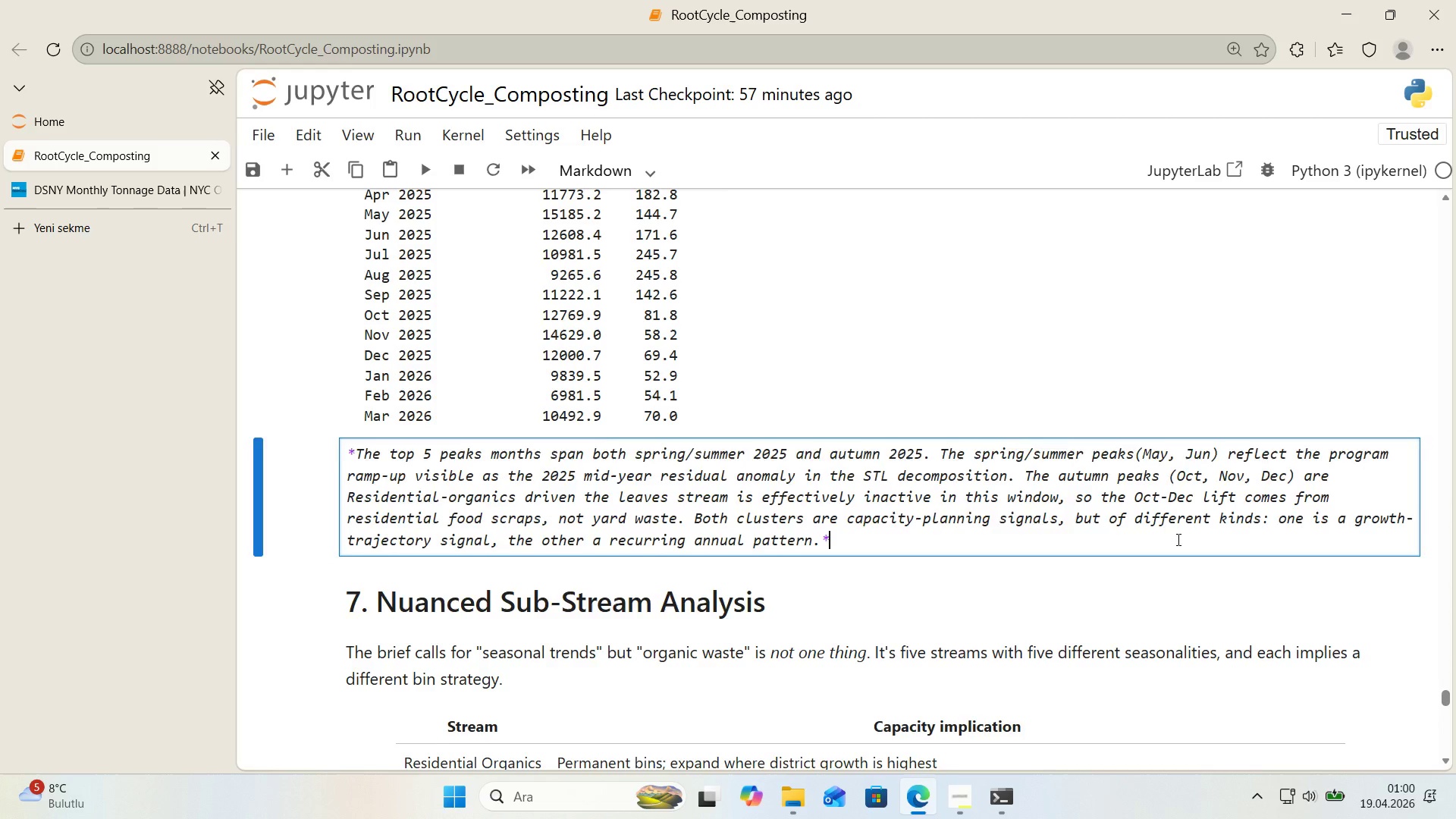 
key(Shift+ShiftLeft)
 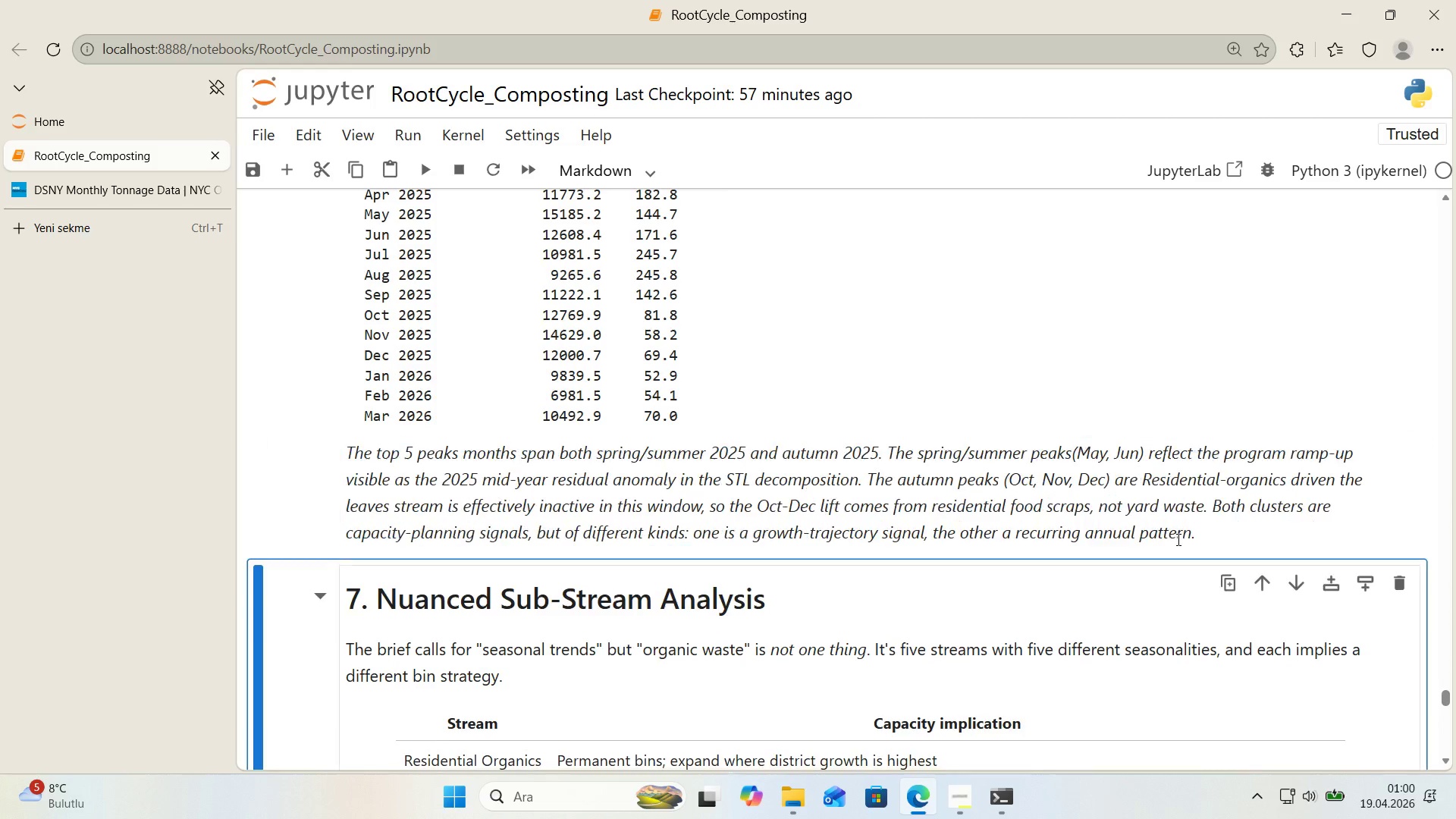 
key(Shift+Enter)
 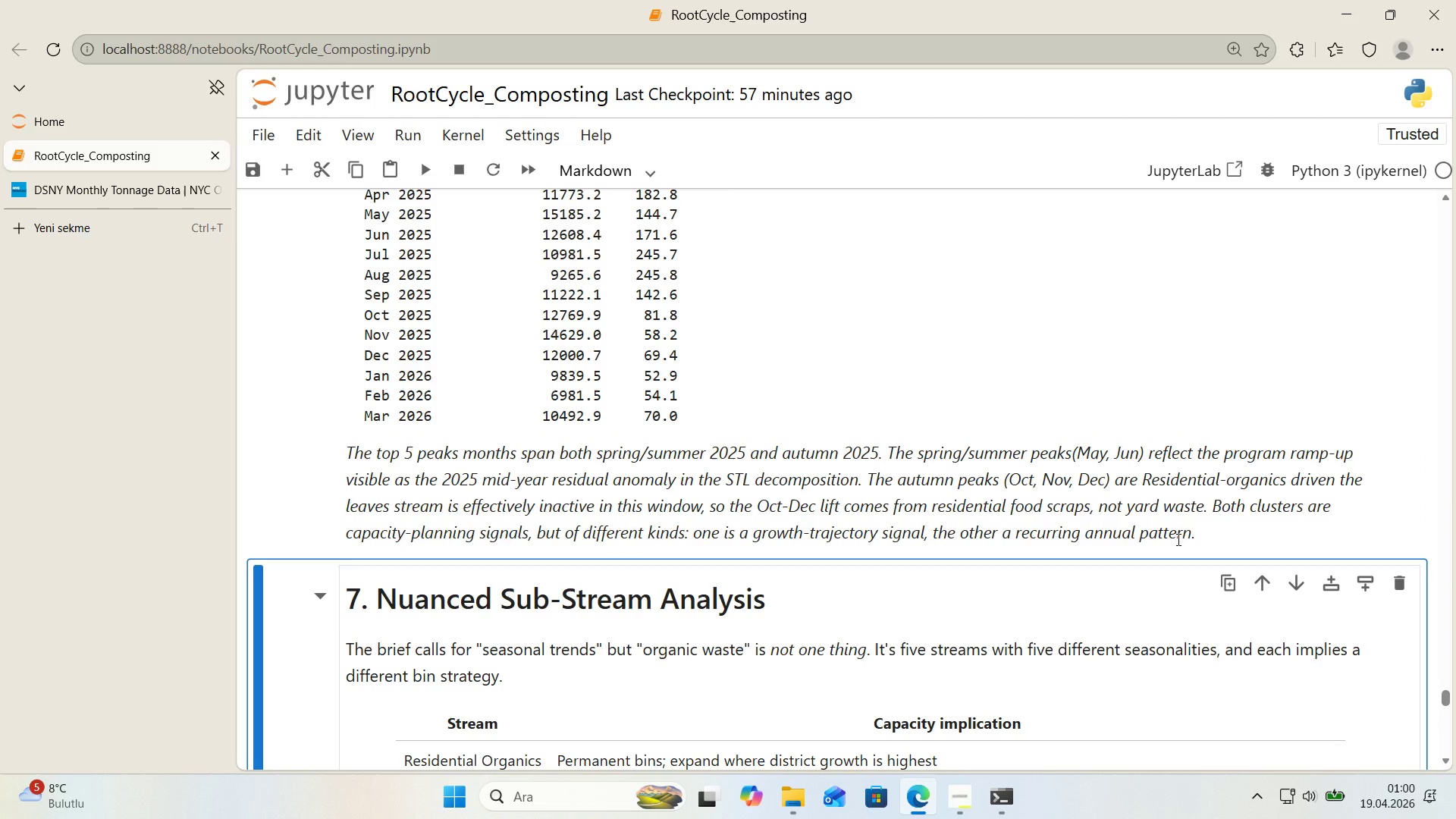 
scroll: coordinate [908, 477], scroll_direction: up, amount: 18.0
 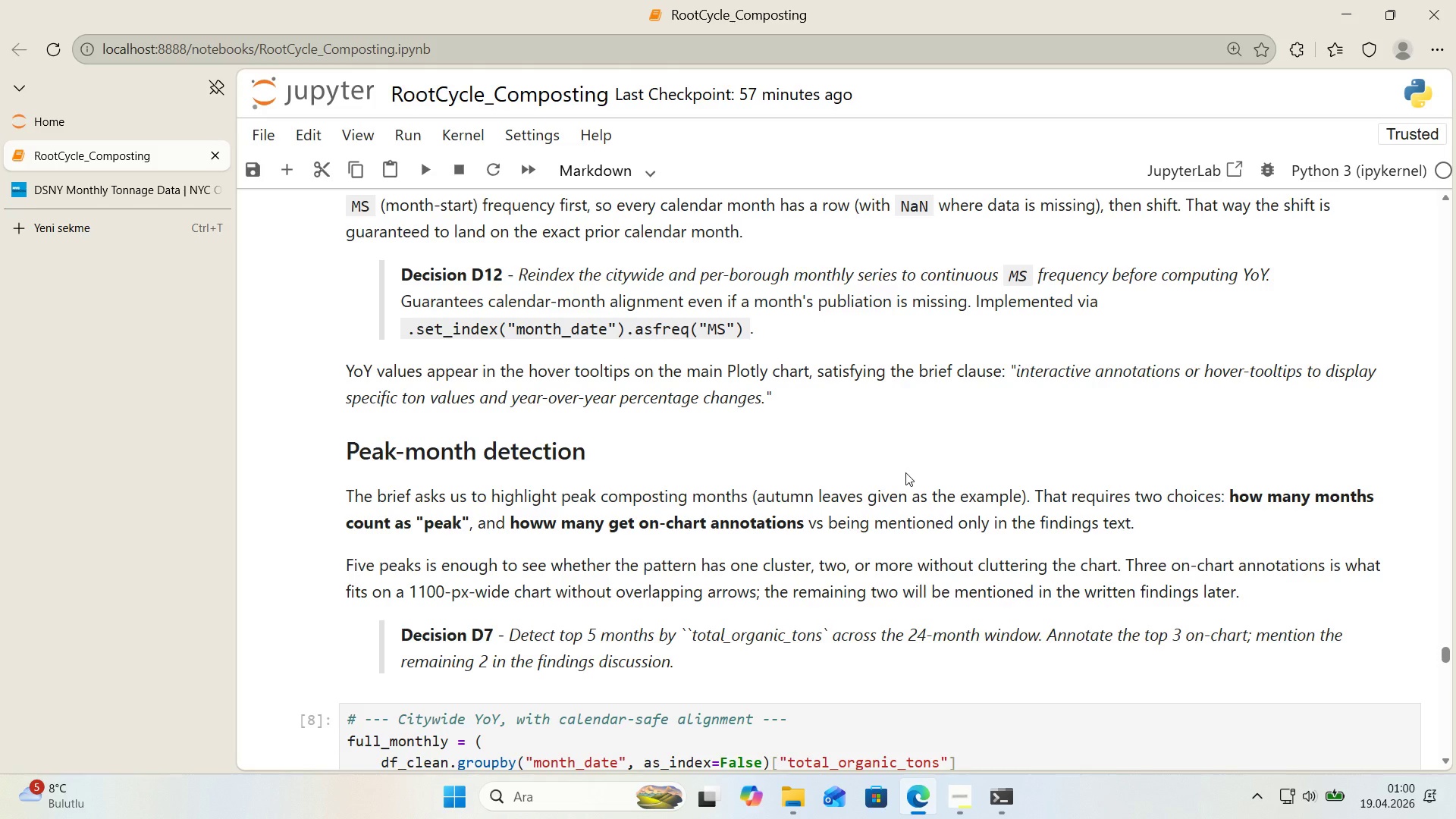 
key(Control+F)
 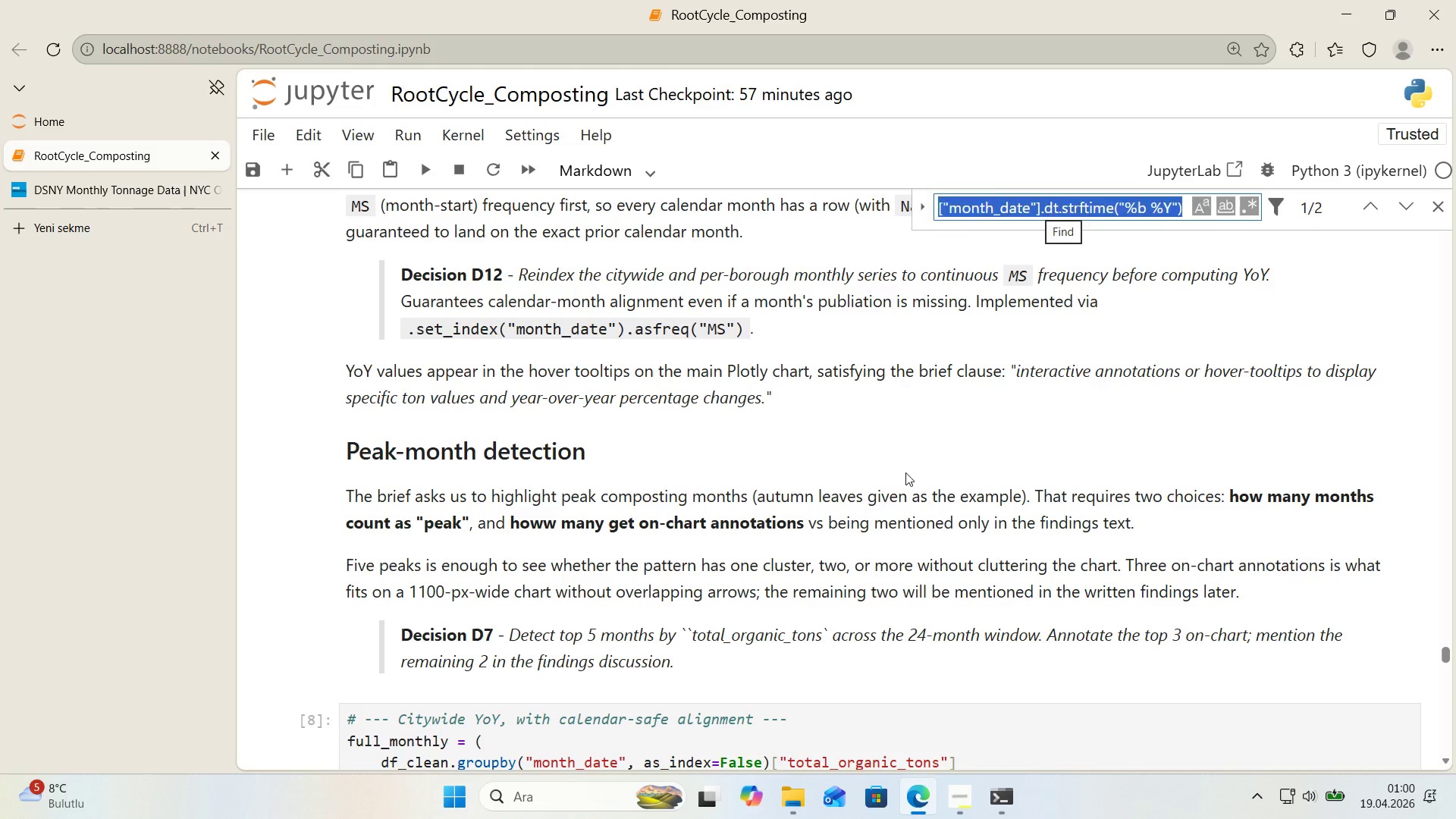 
type(l'ke 2024 m'd-year)
 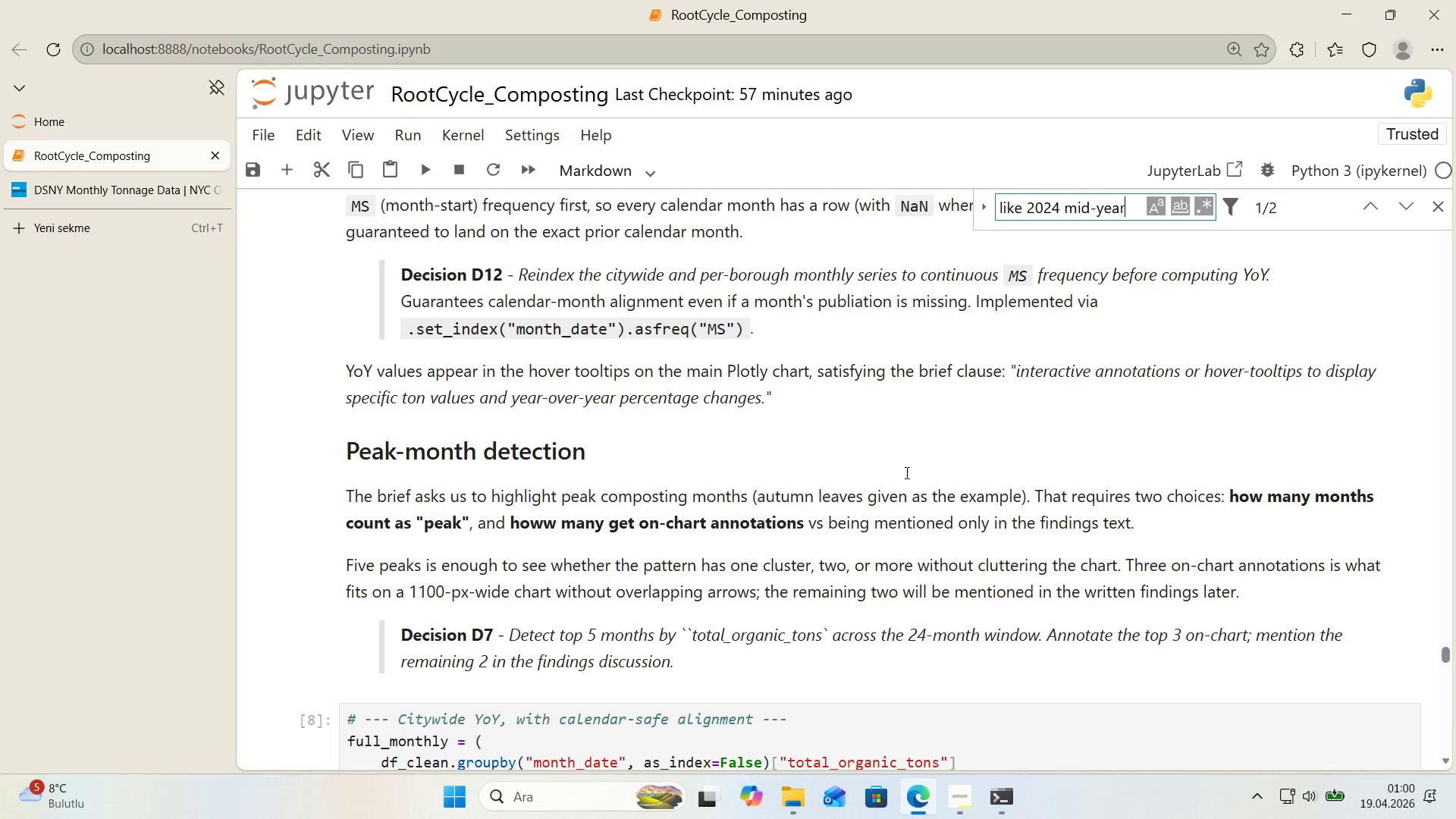 
key(Enter)
 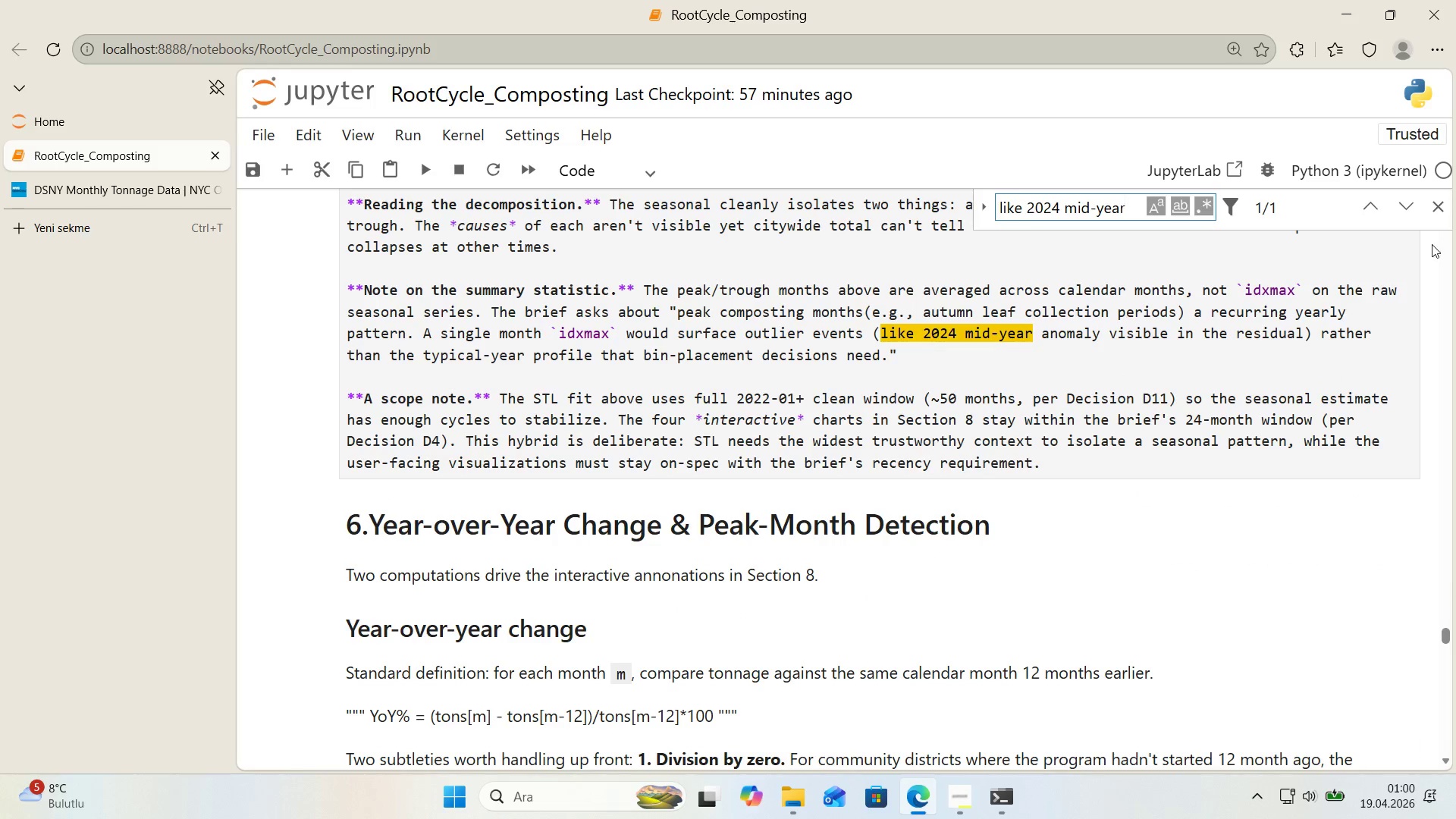 
left_click([1439, 212])
 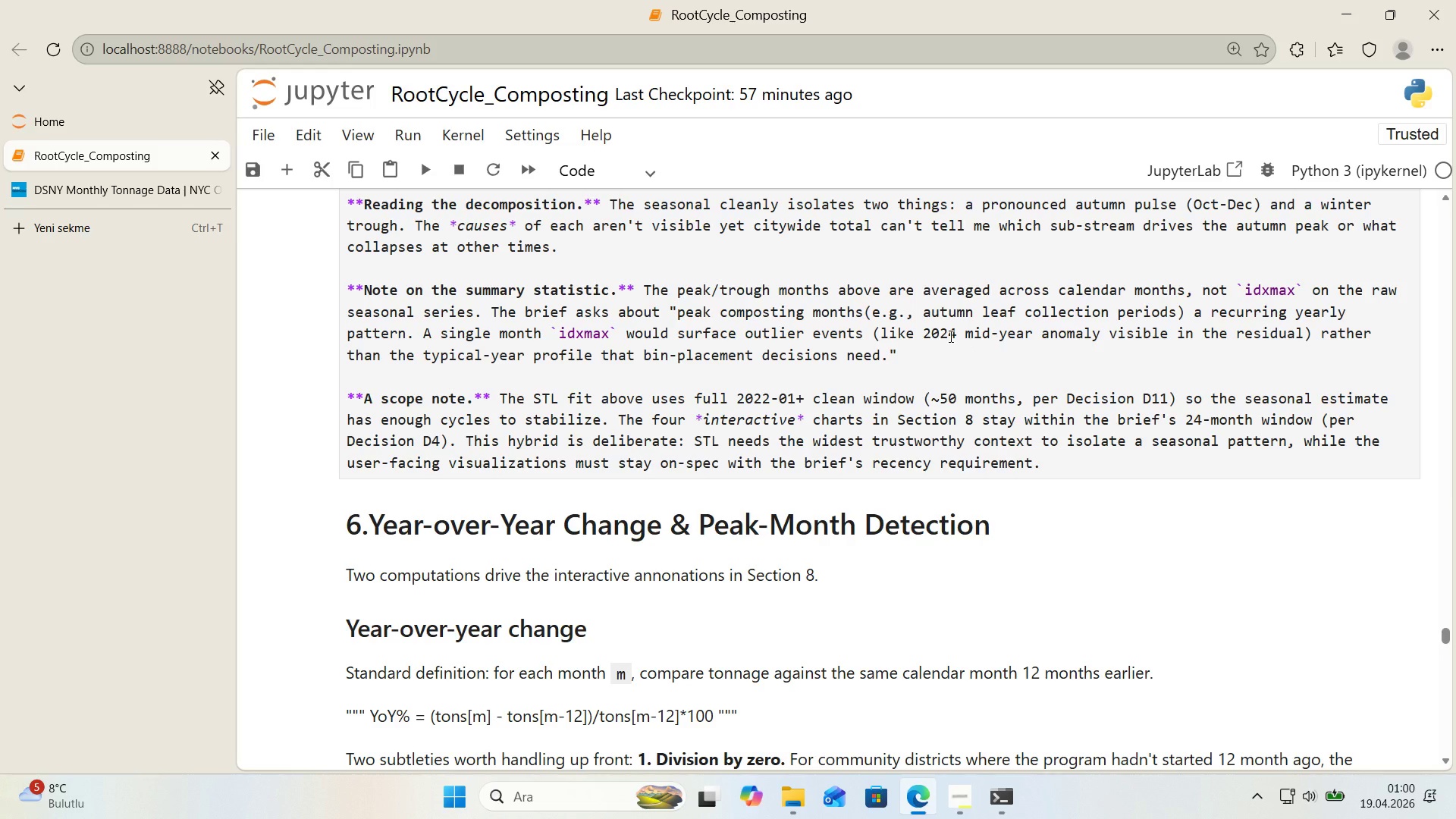 
left_click_drag(start_coordinate=[949, 336], to_coordinate=[956, 335])
 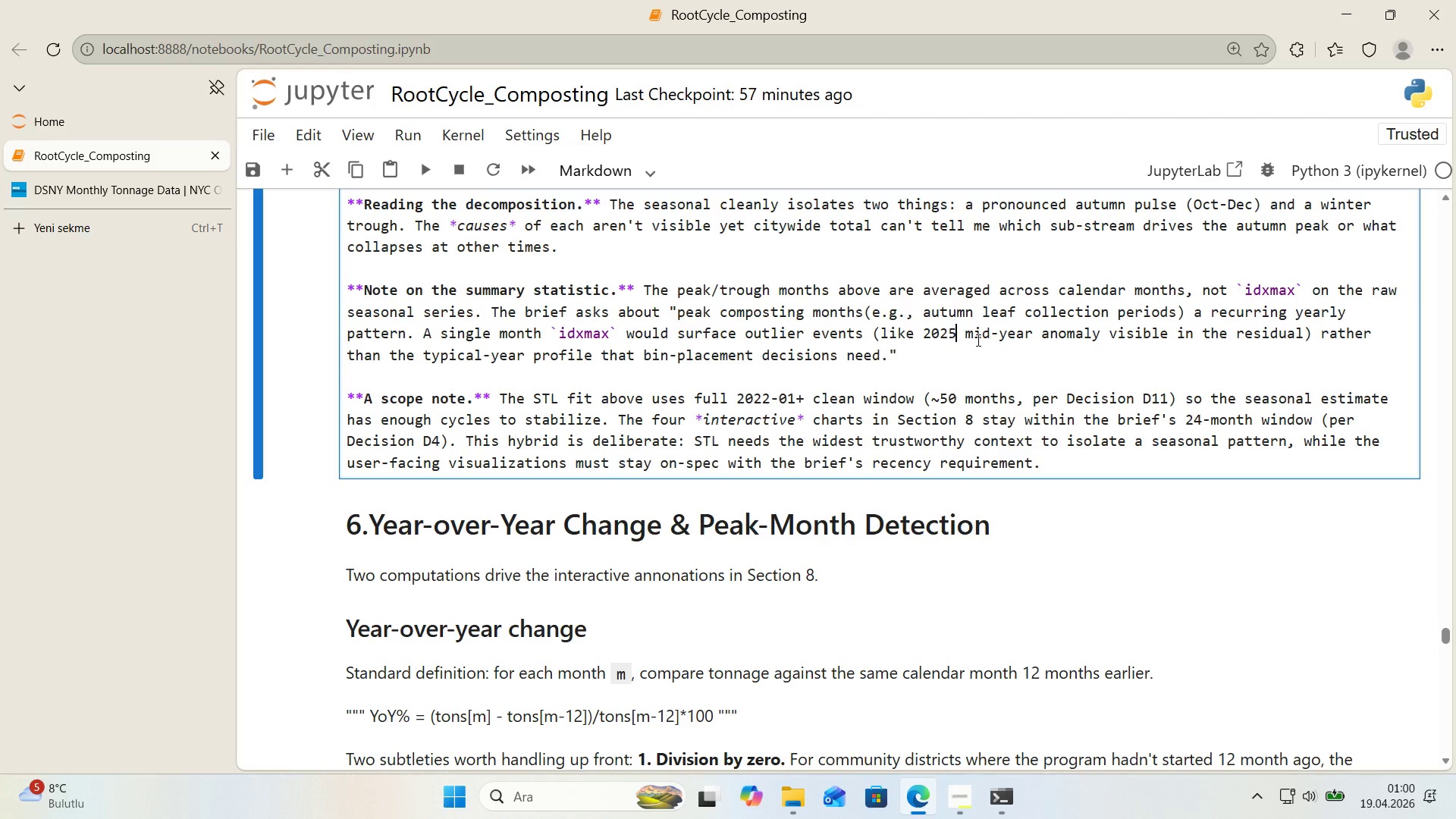 
key(5)
 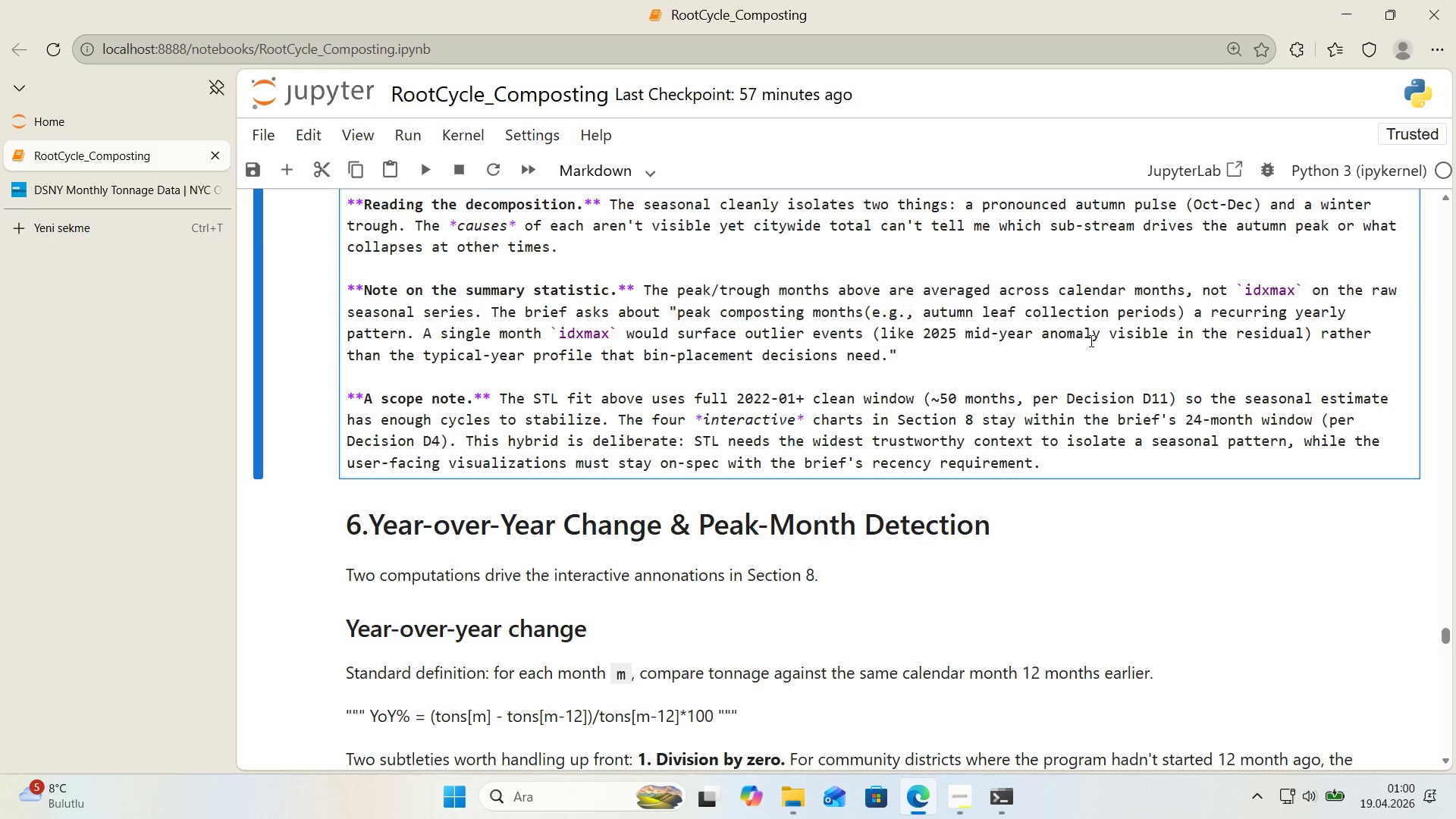 
left_click([1090, 340])
 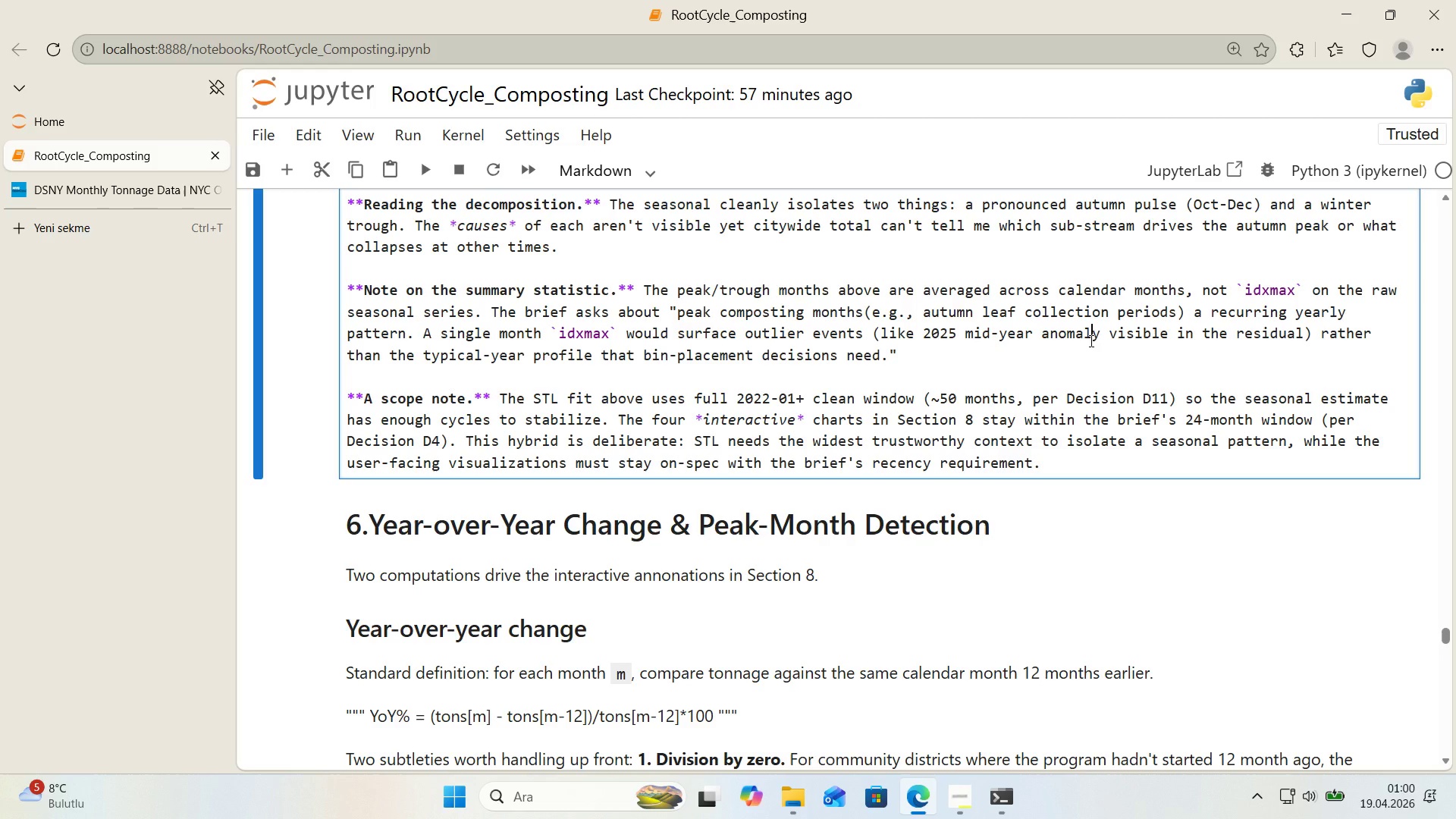 
key(Shift+Enter)
 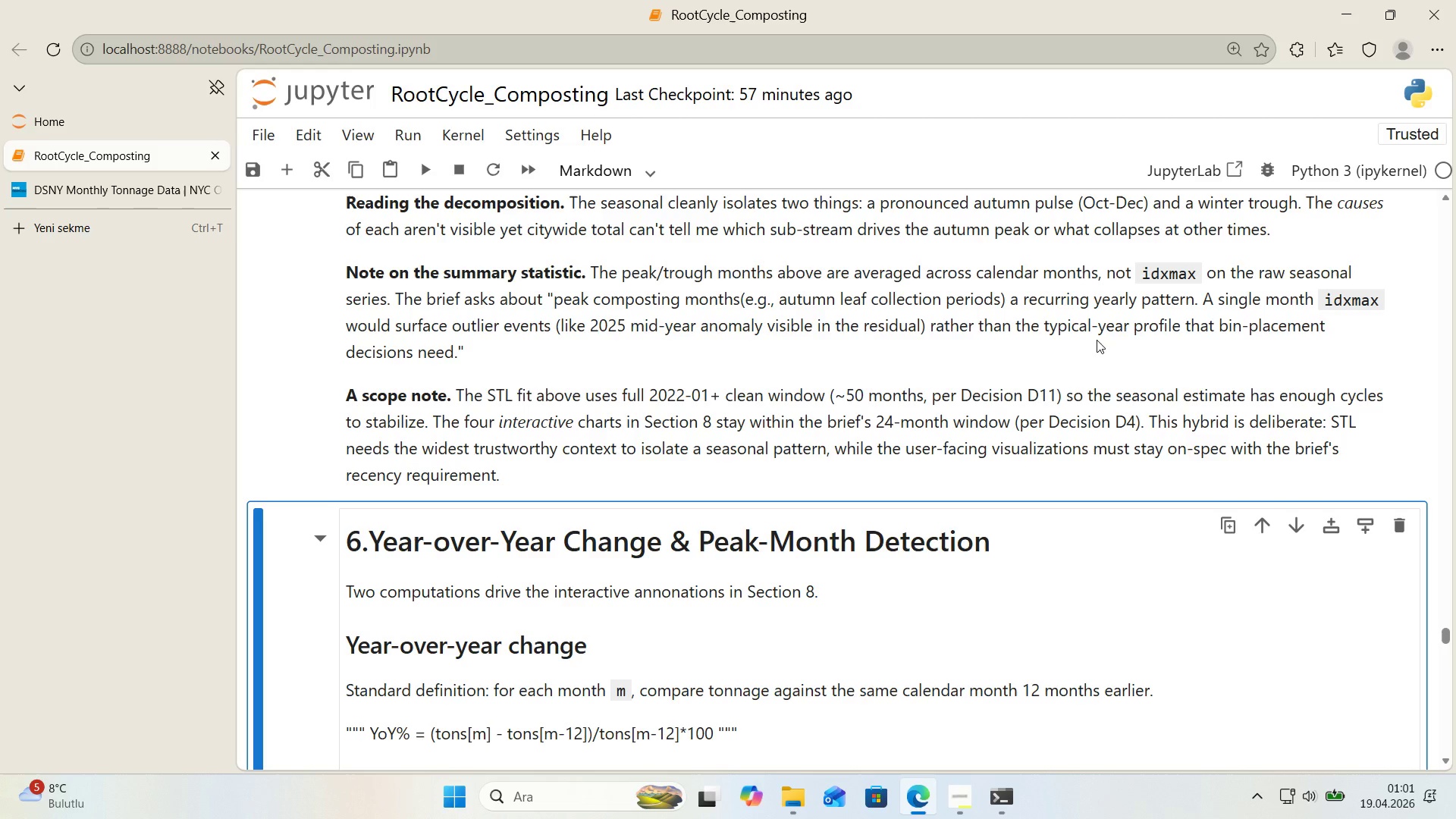 
wait(5.78)
 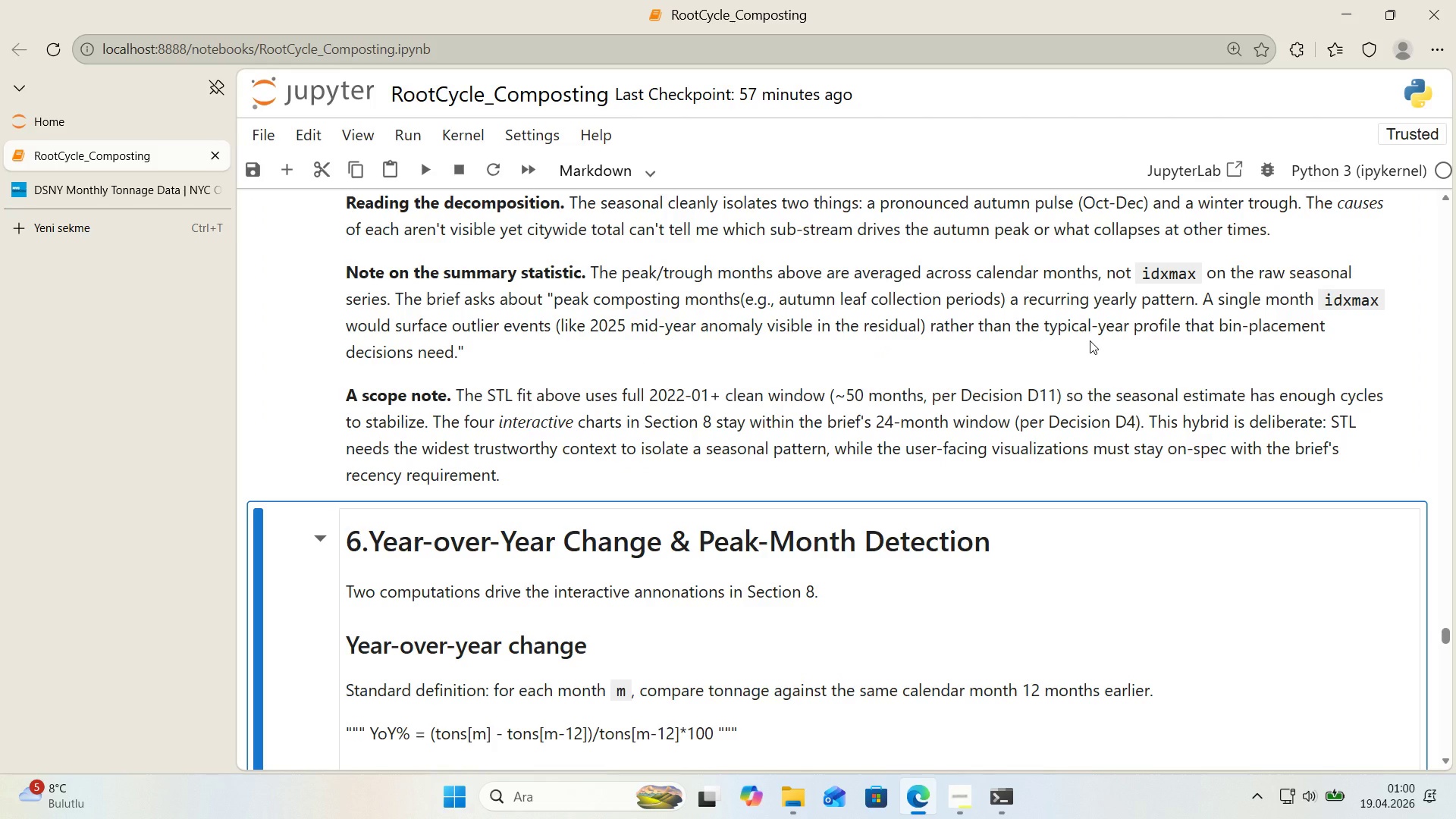 
scroll: coordinate [835, 413], scroll_direction: up, amount: 110.0
 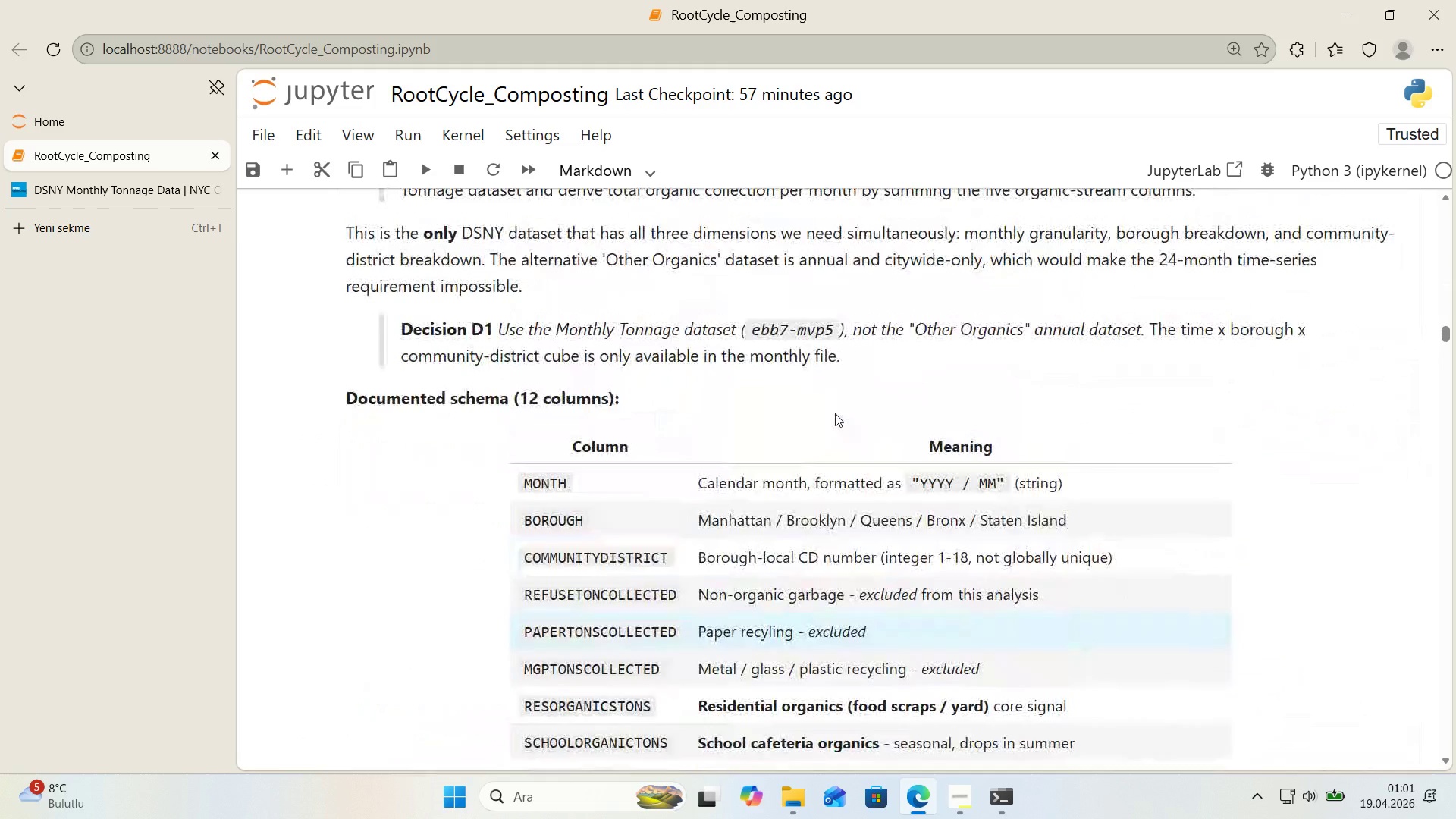 
scroll: coordinate [835, 413], scroll_direction: down, amount: 1.0
 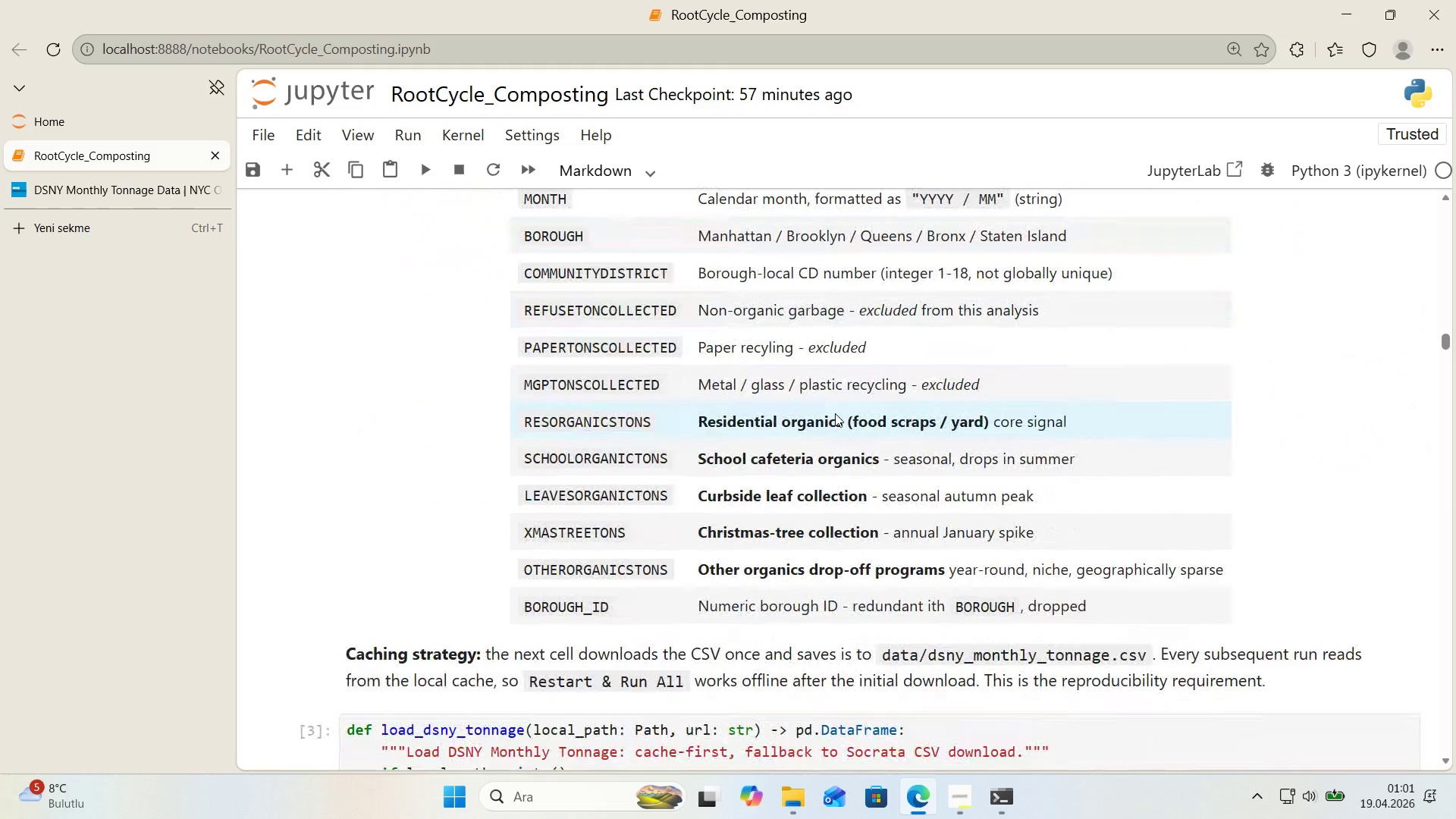 
scroll: coordinate [835, 413], scroll_direction: up, amount: 2.0
 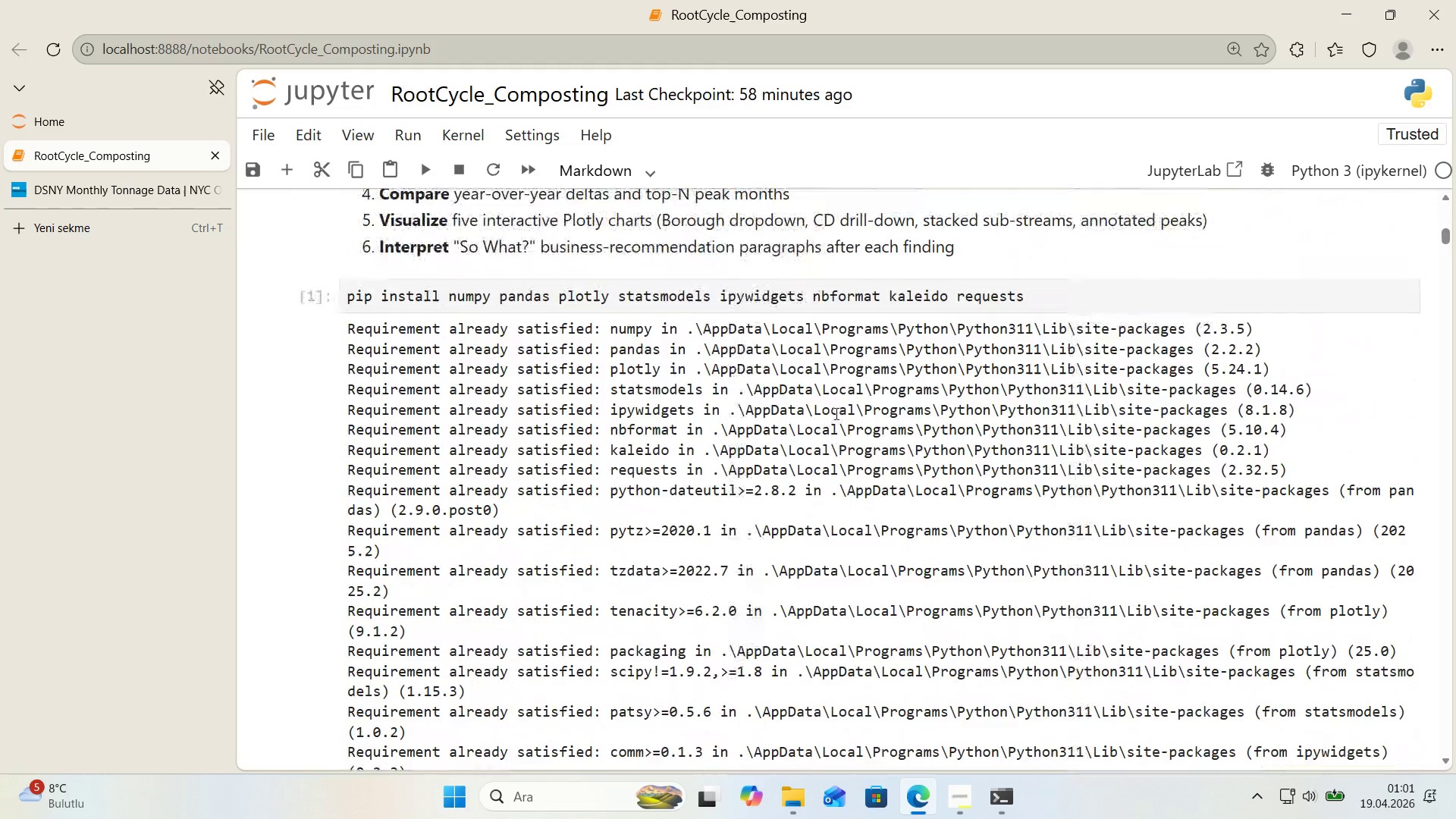 
scroll: coordinate [835, 413], scroll_direction: down, amount: 7.0
 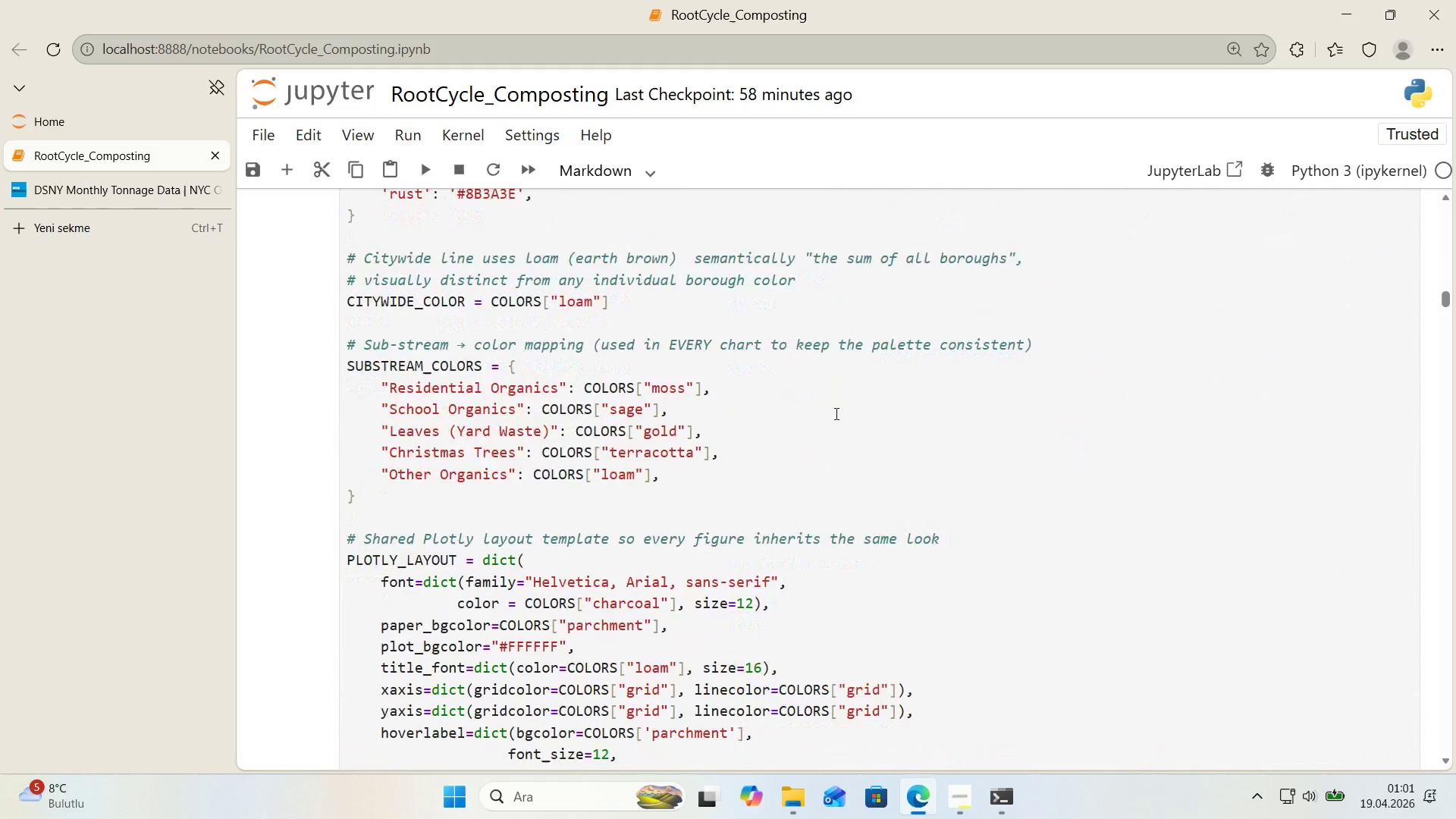 
left_click([835, 413])
 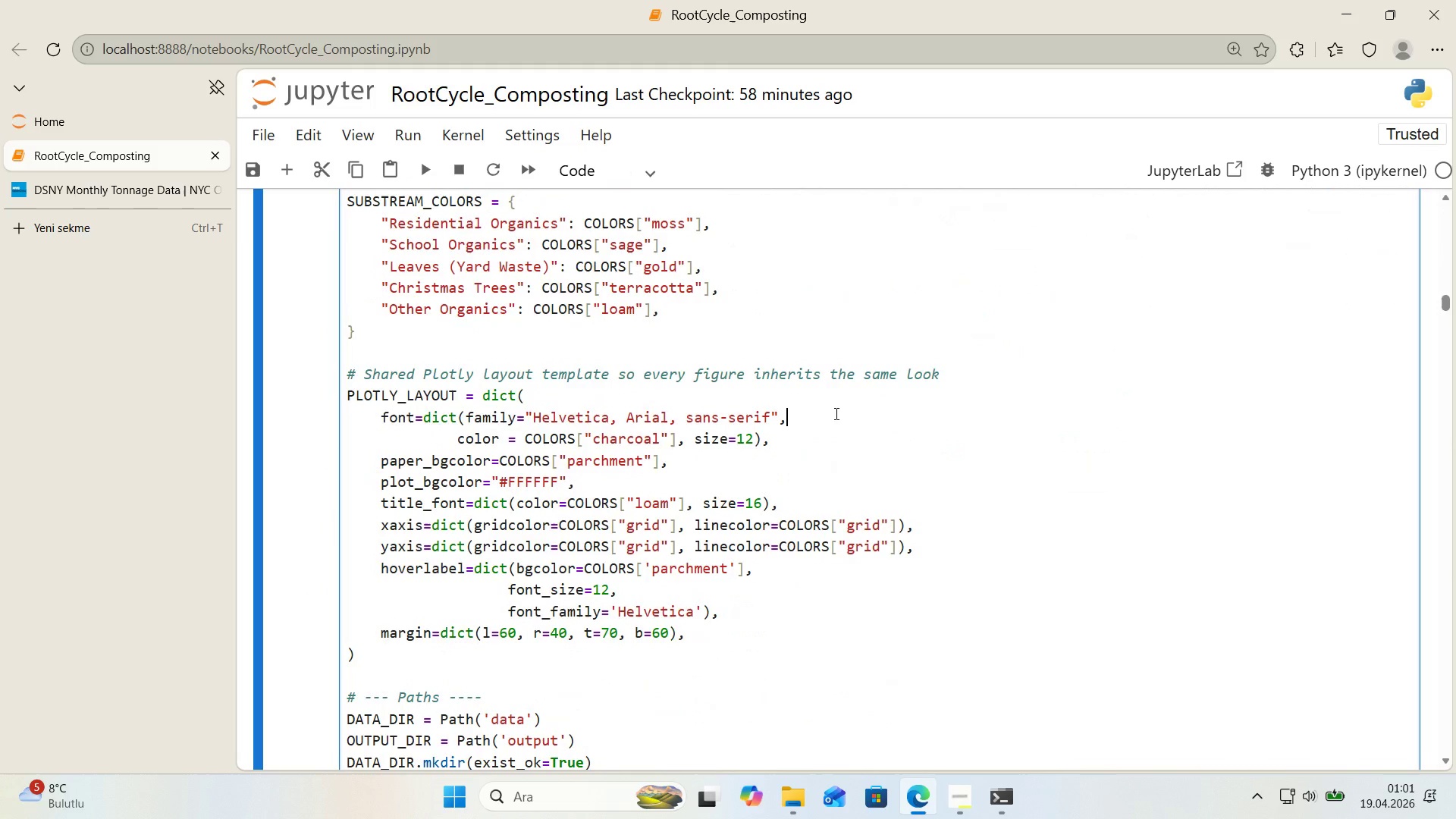 
key(Control+F)
 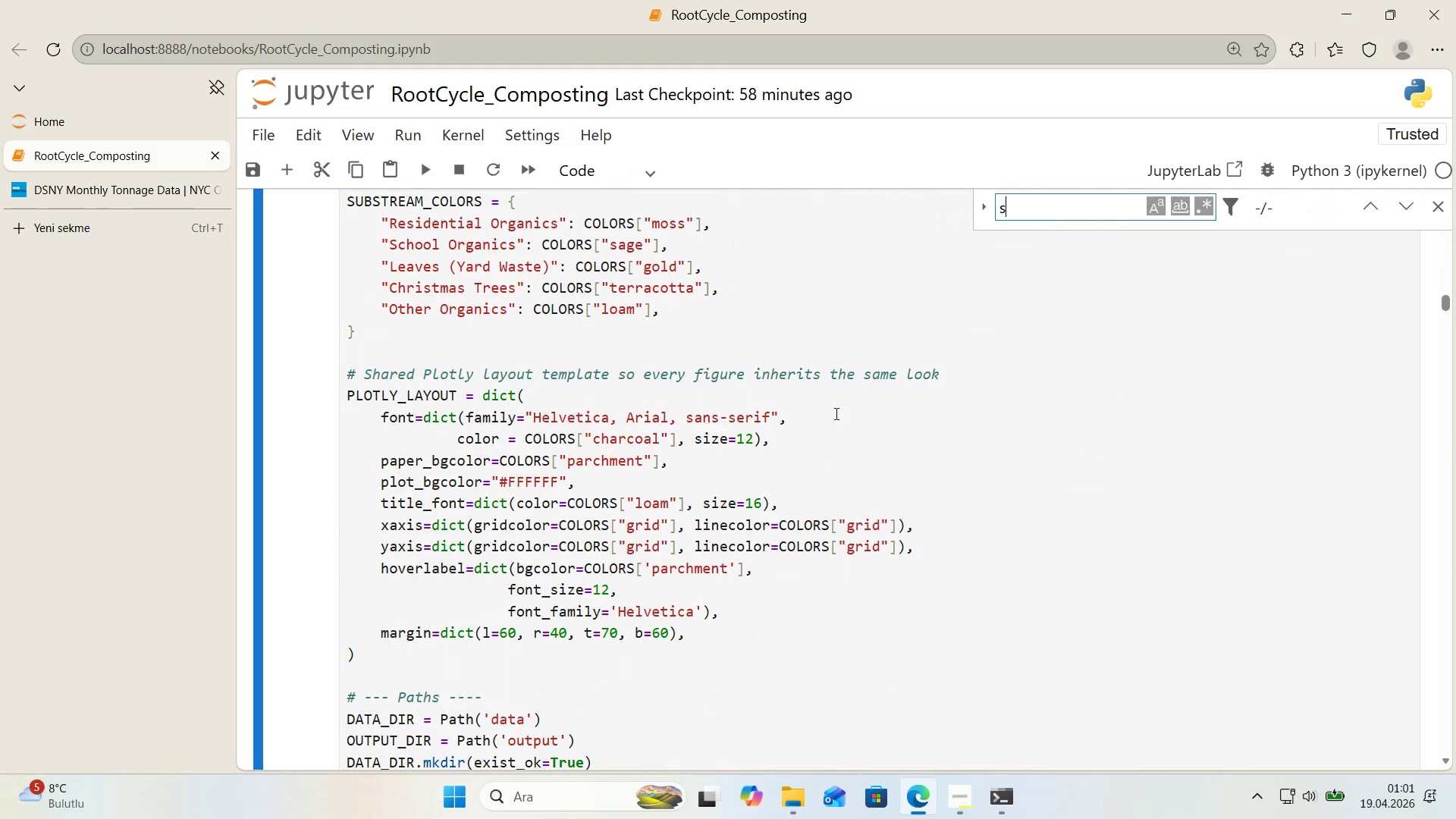 
type(safer to)
 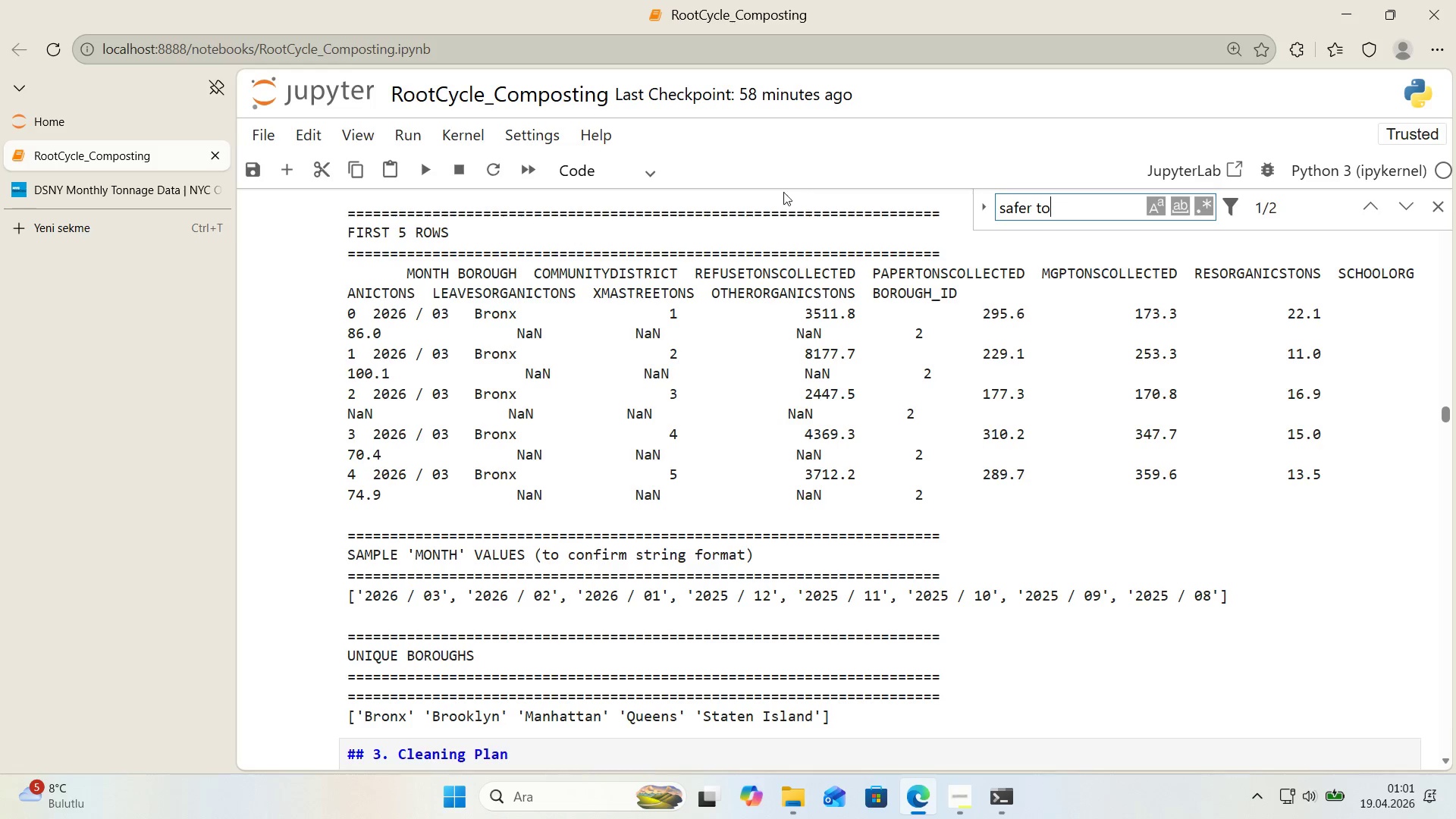 
left_click([1369, 211])
 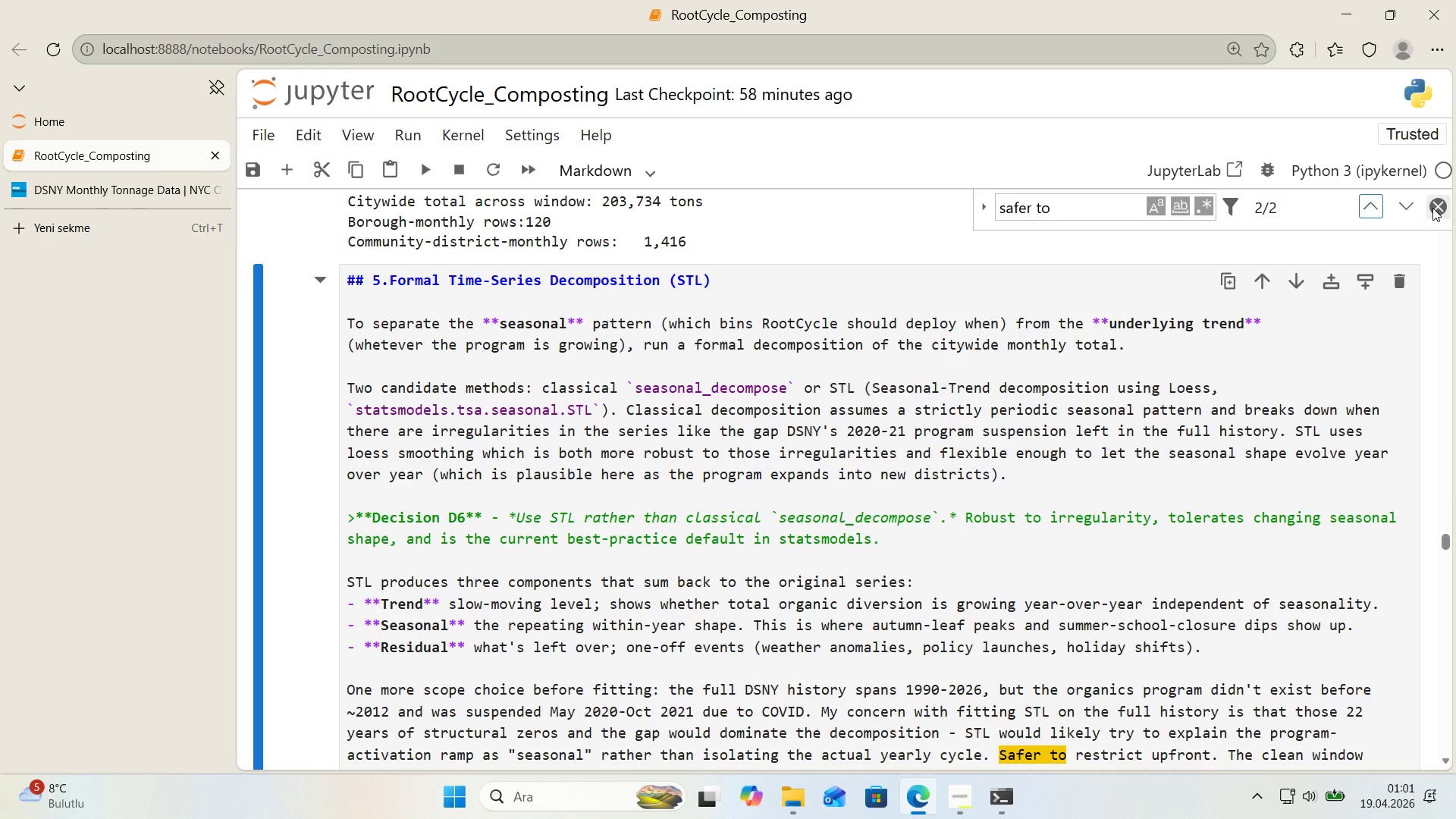 
left_click([1432, 208])
 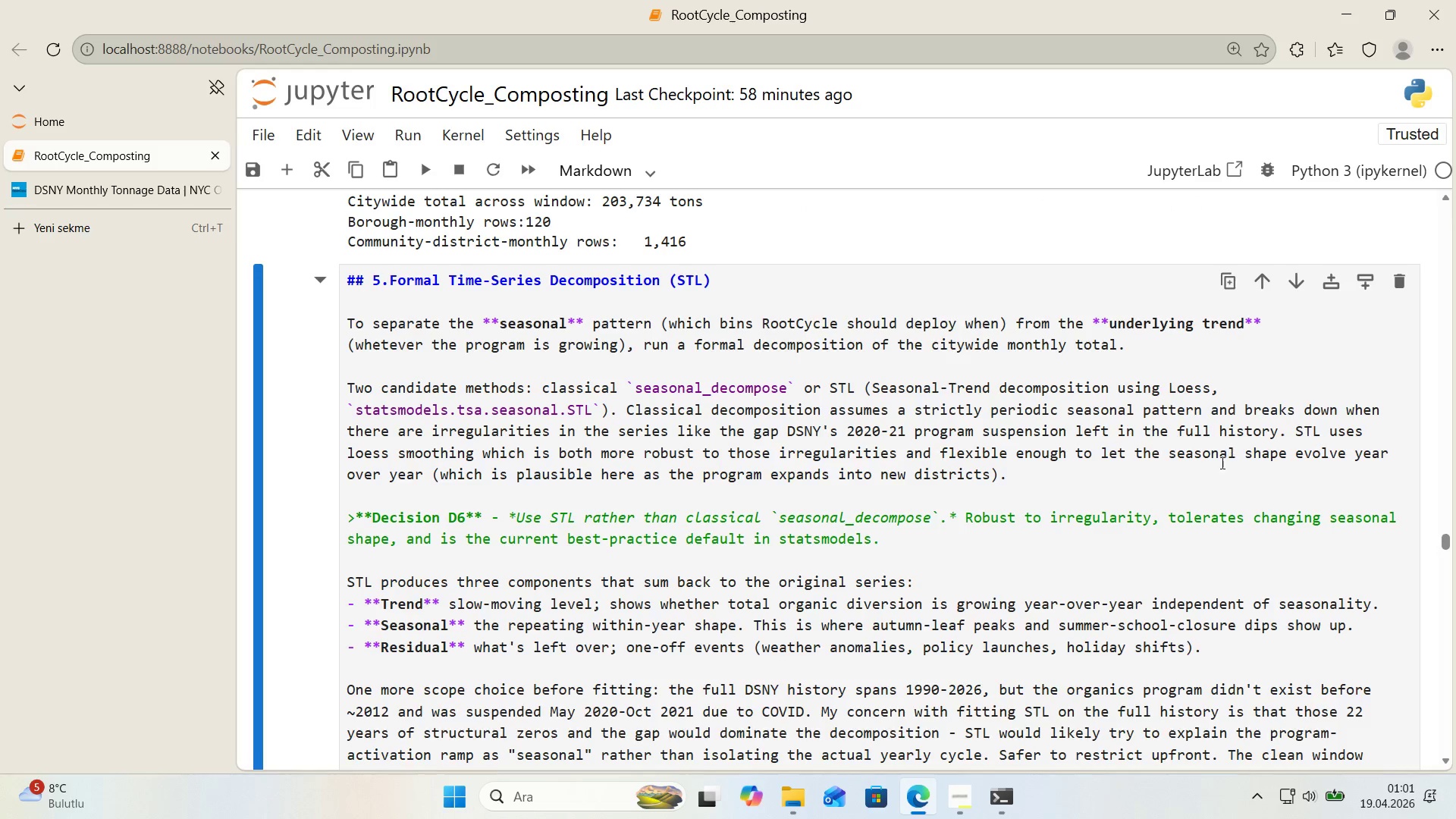 
scroll: coordinate [1220, 463], scroll_direction: down, amount: 2.0
 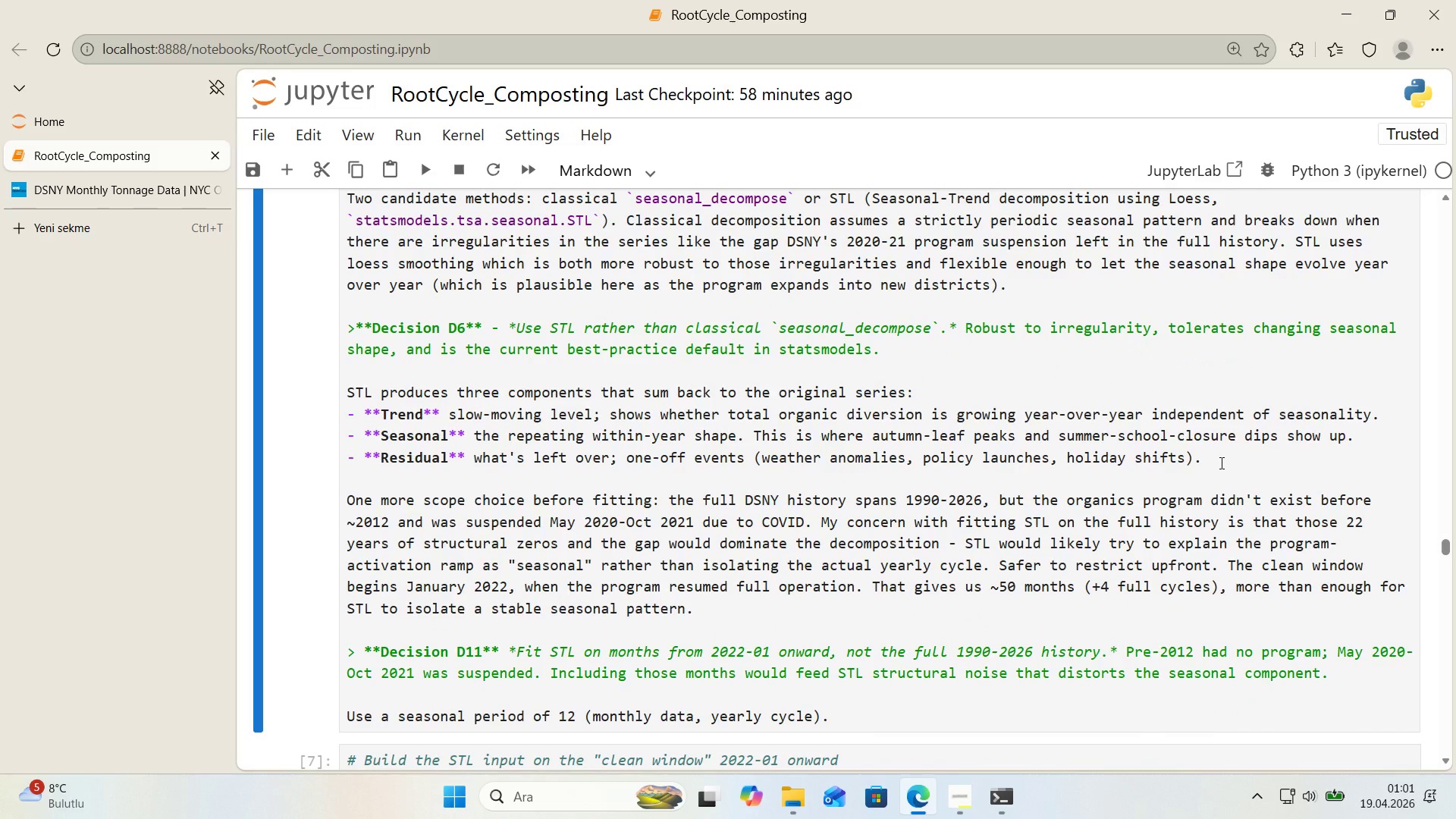 
key(Control+F)
 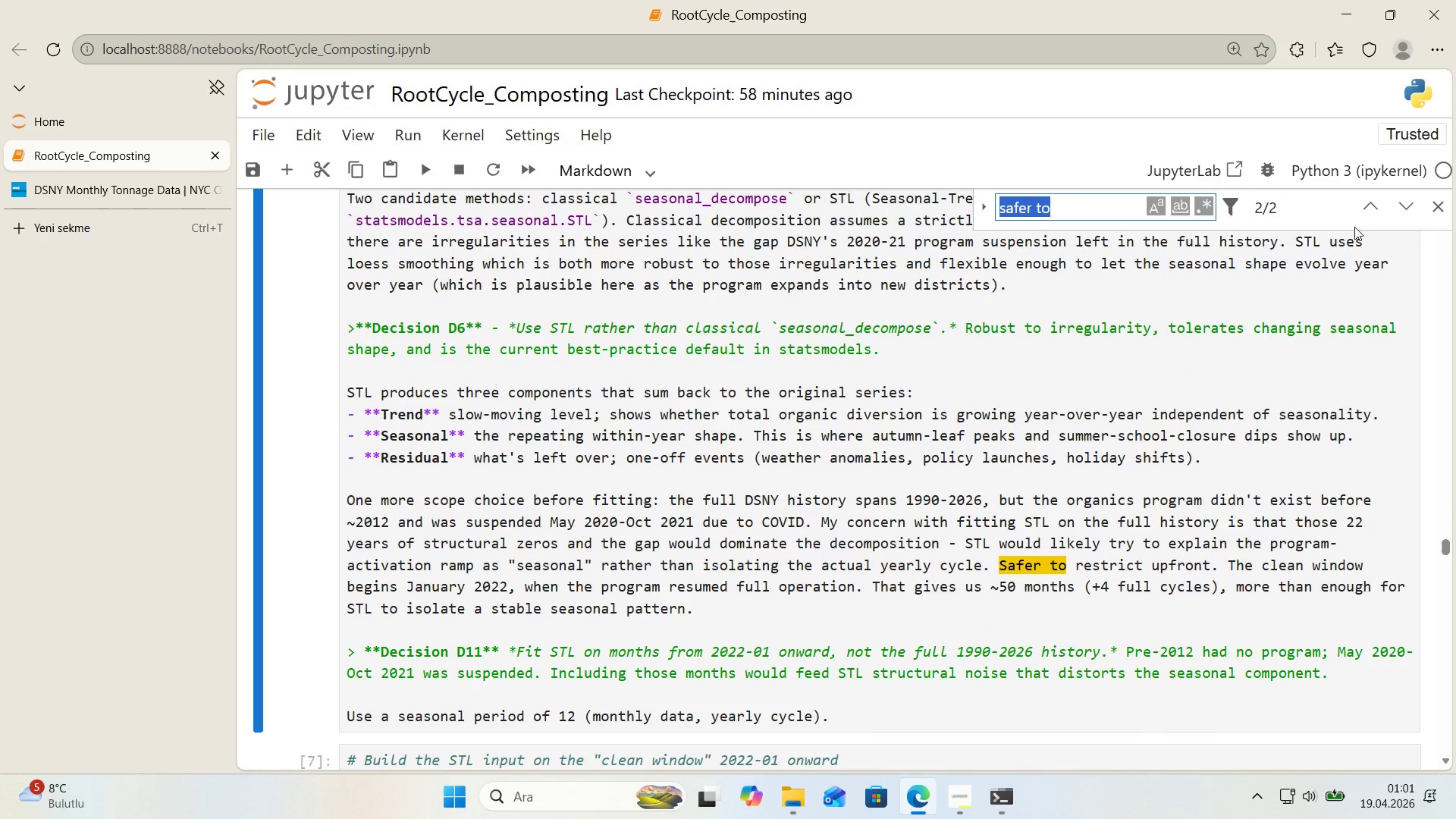 
left_click([1366, 216])
 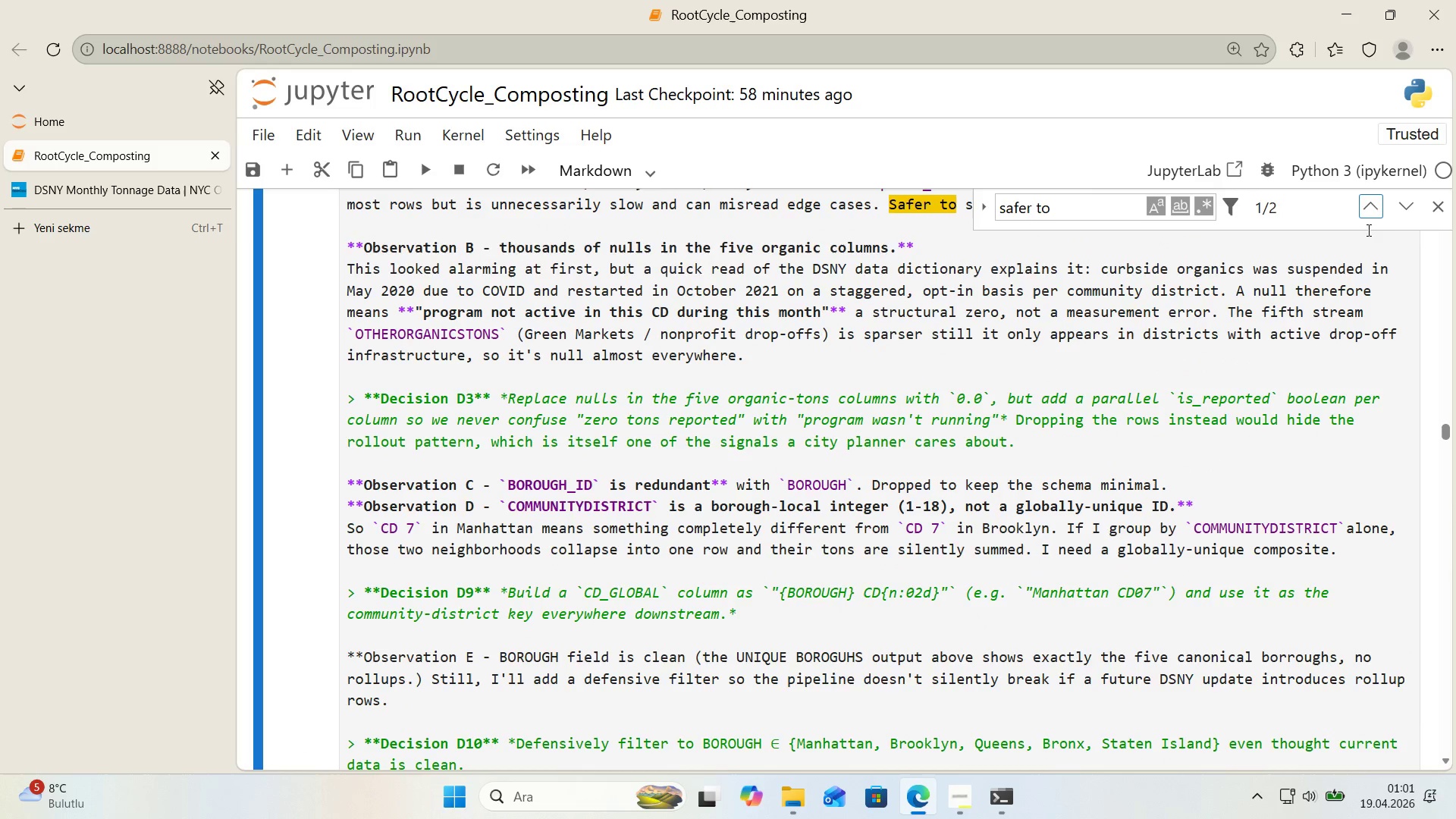 
left_click([1444, 212])
 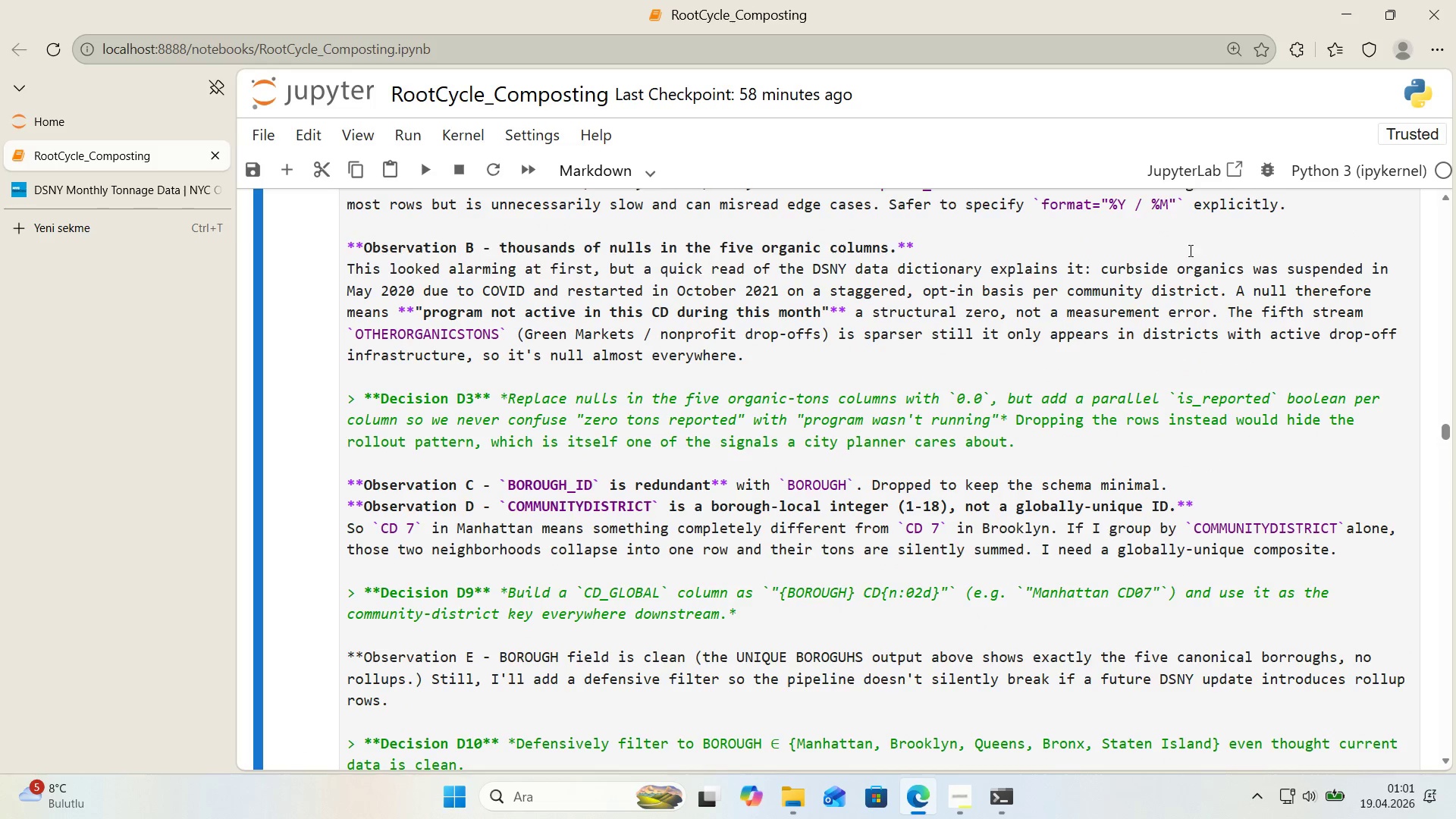 
scroll: coordinate [1188, 251], scroll_direction: up, amount: 1.0
 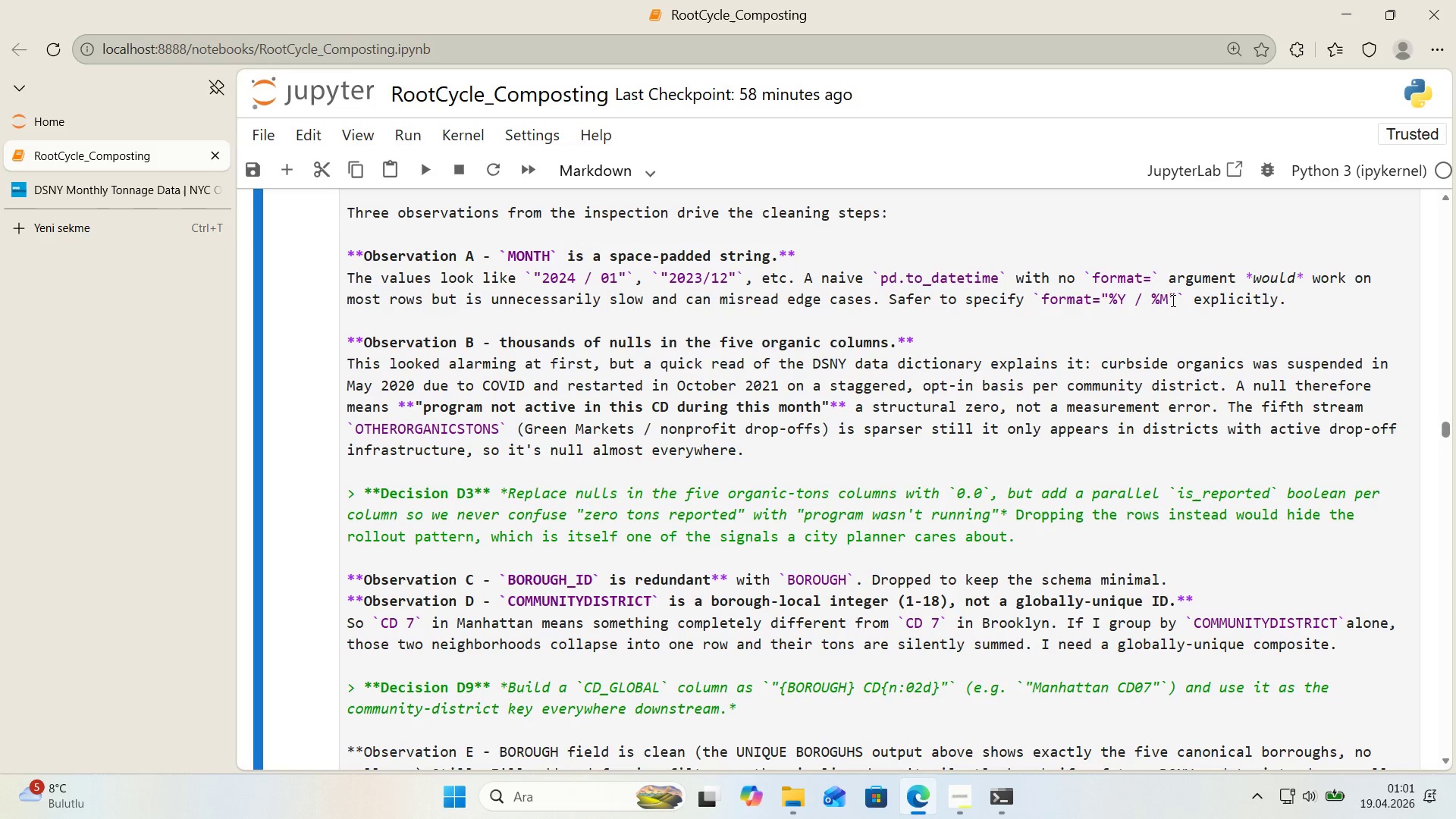 
left_click_drag(start_coordinate=[1172, 300], to_coordinate=[1160, 303])
 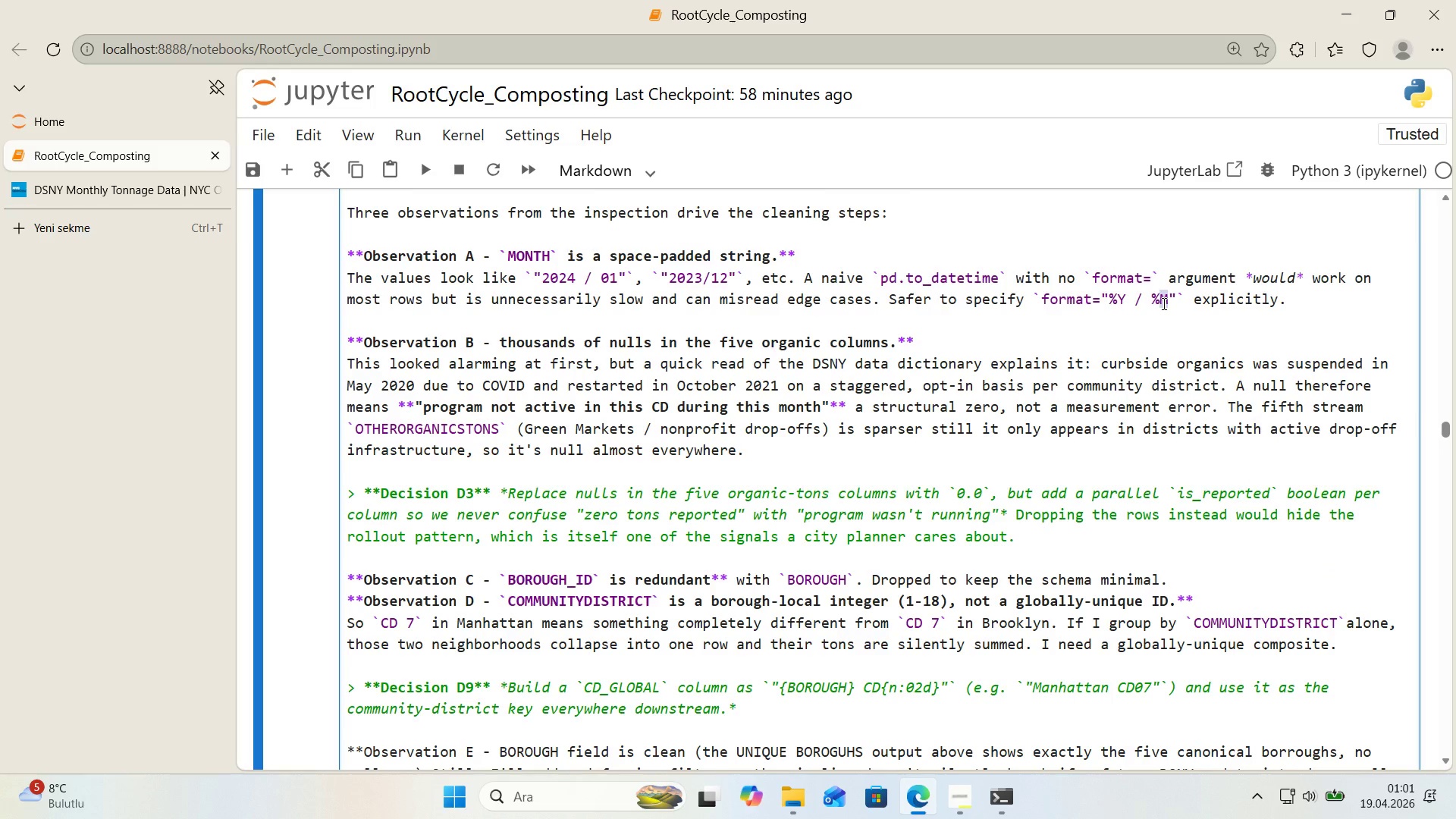 
key(M)
 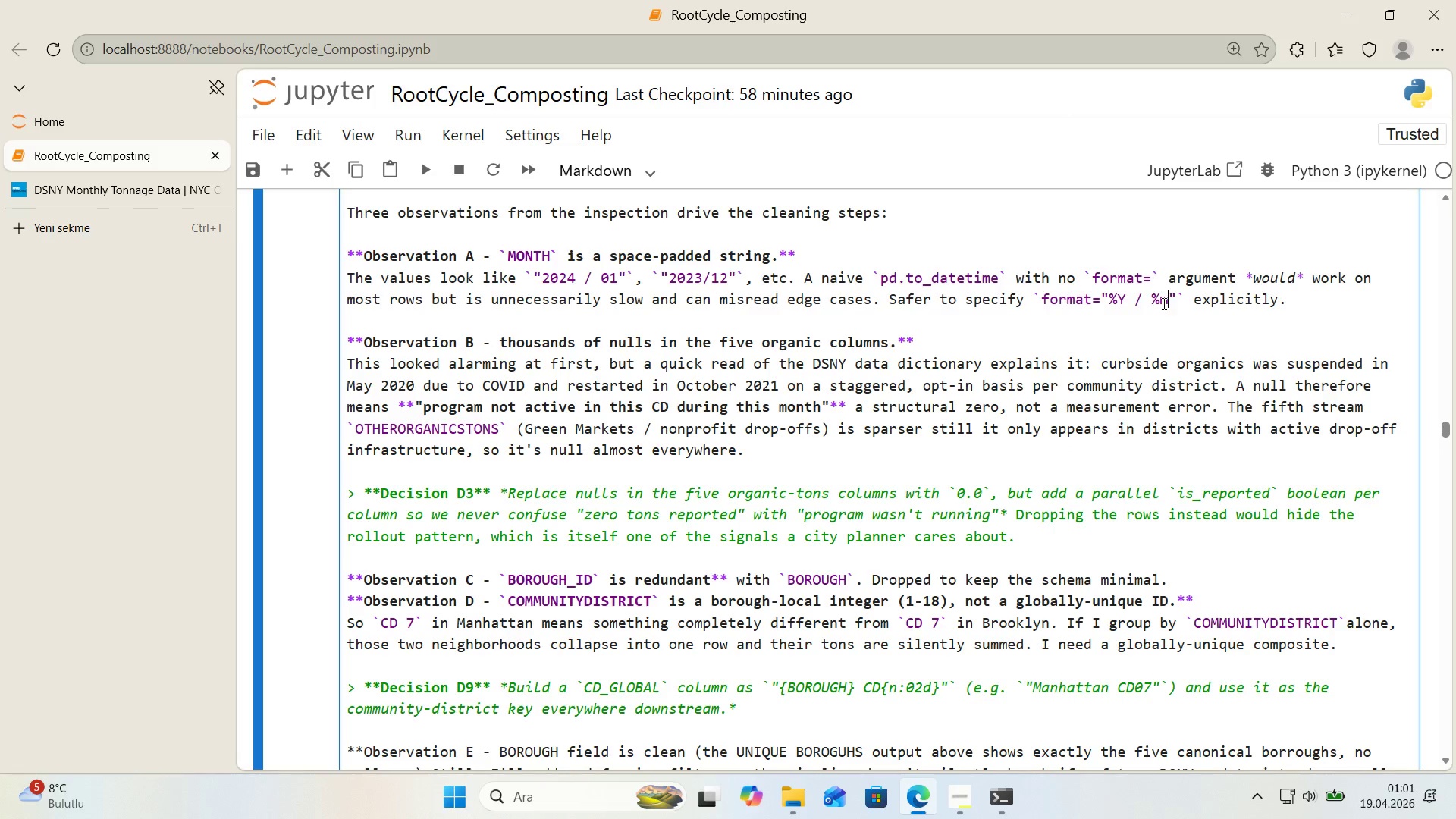 
key(Shift+Enter)
 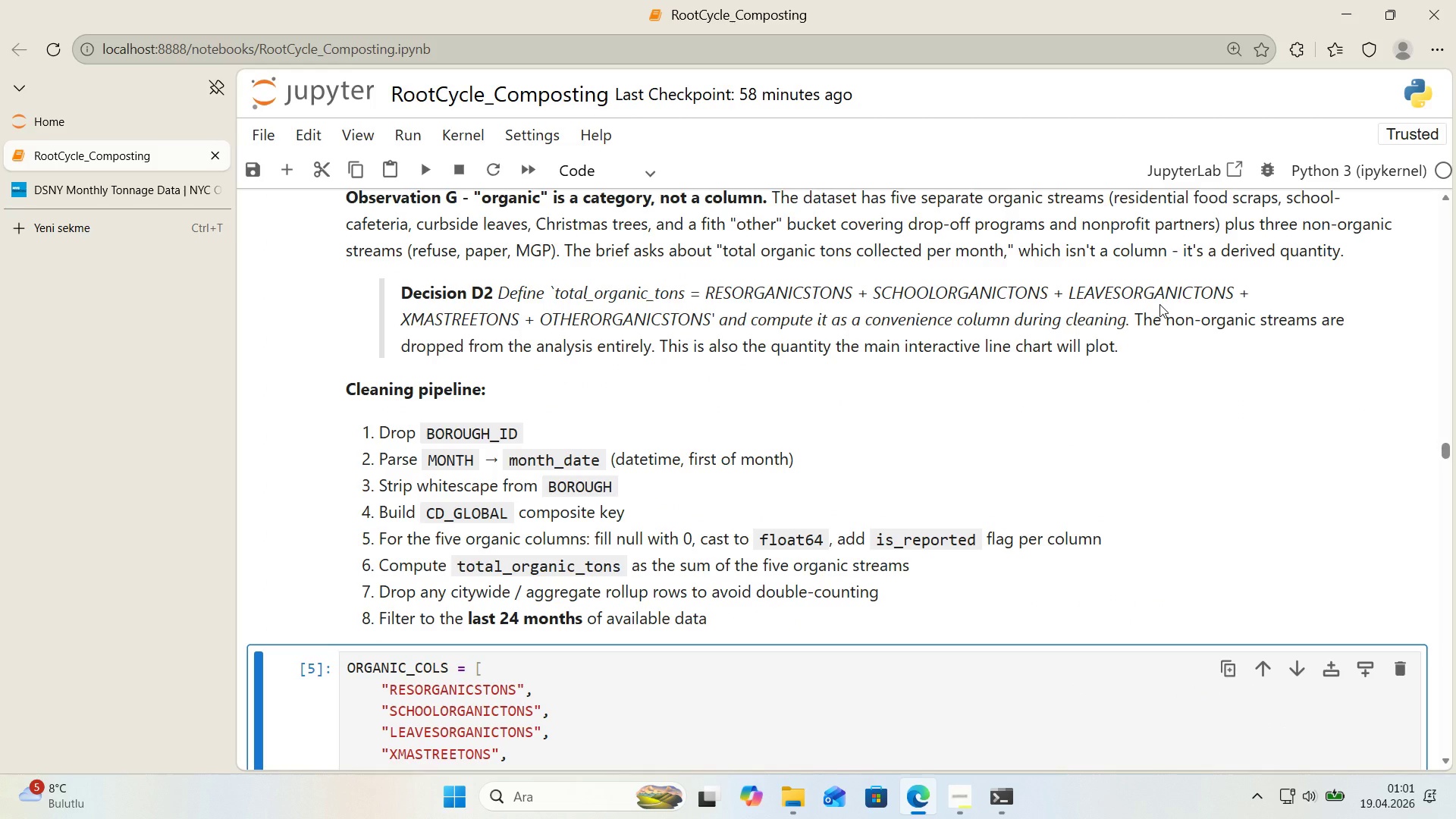 
wait(8.77)
 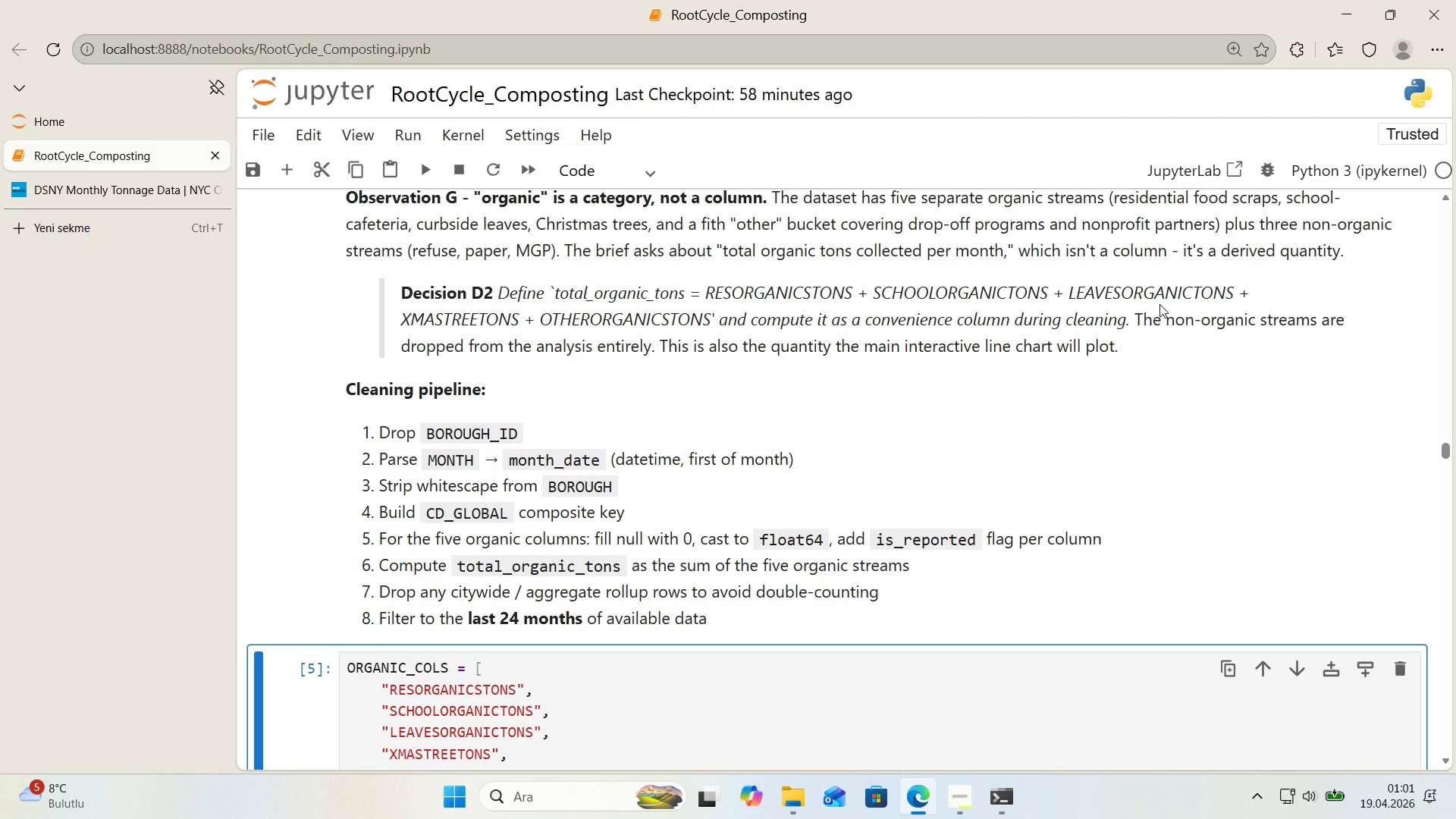 
scroll: coordinate [917, 376], scroll_direction: down, amount: 3.0
 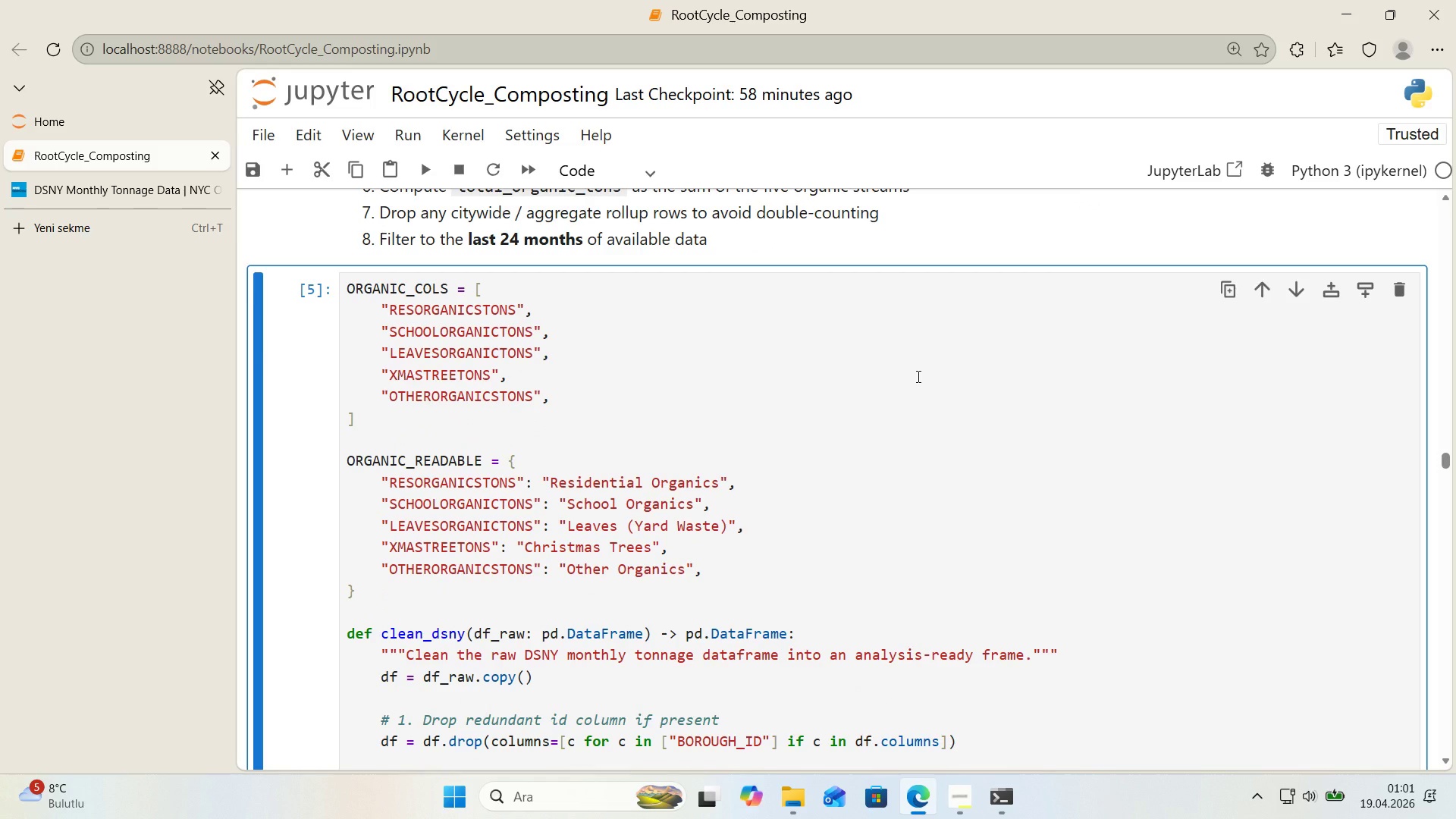 
scroll: coordinate [917, 376], scroll_direction: up, amount: 6.0
 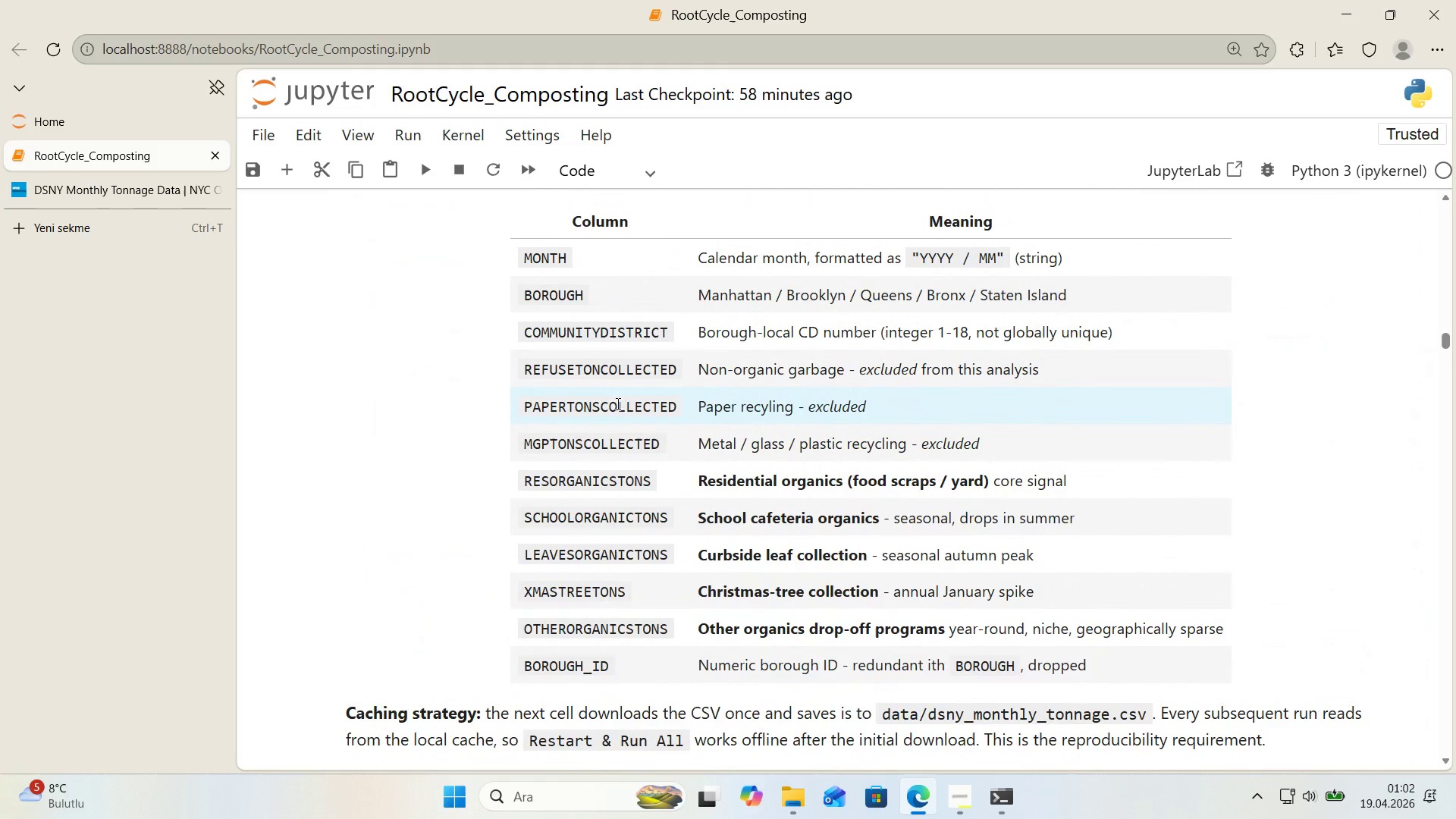 
wait(6.36)
 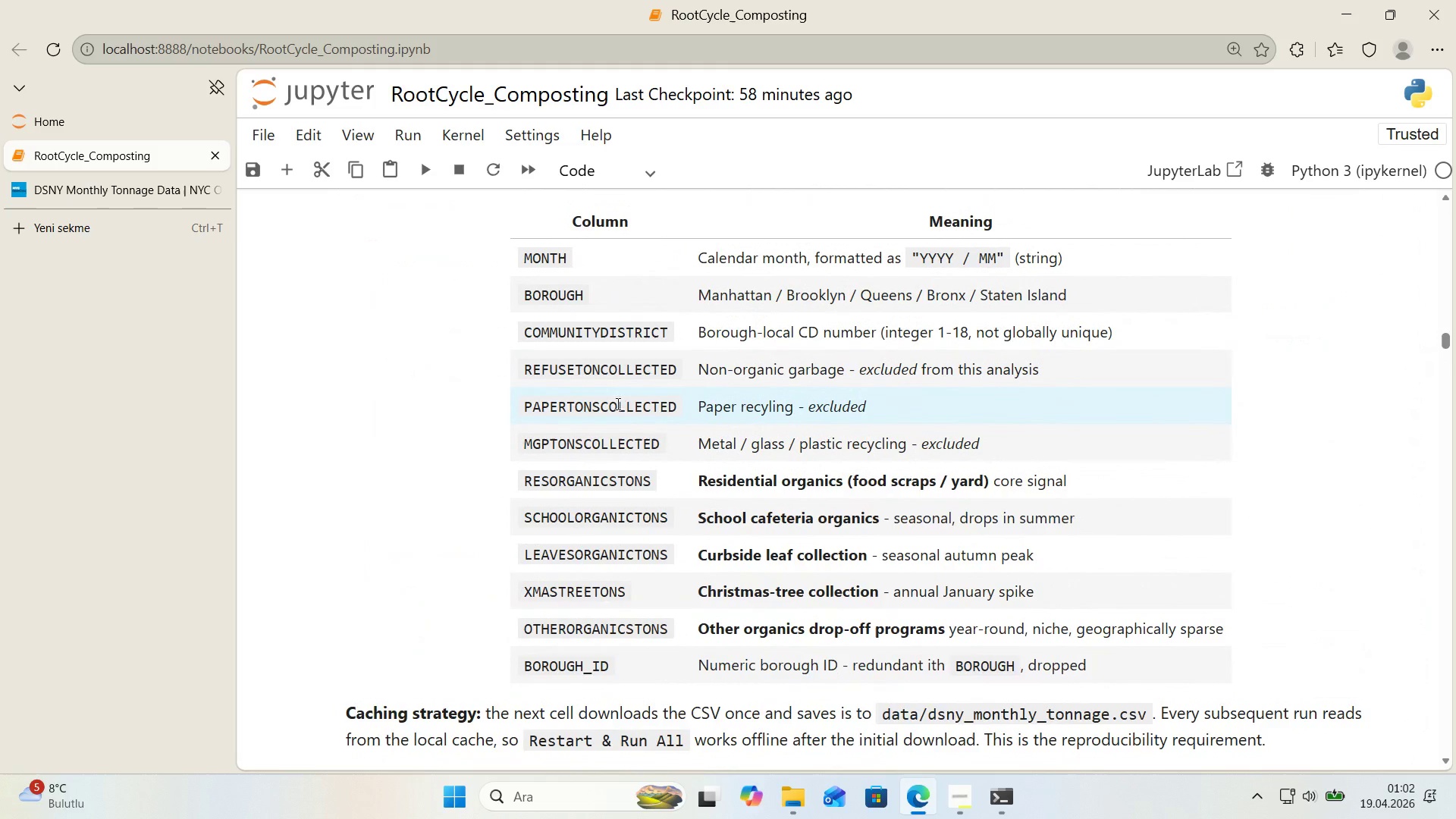 
double_click([566, 374])
 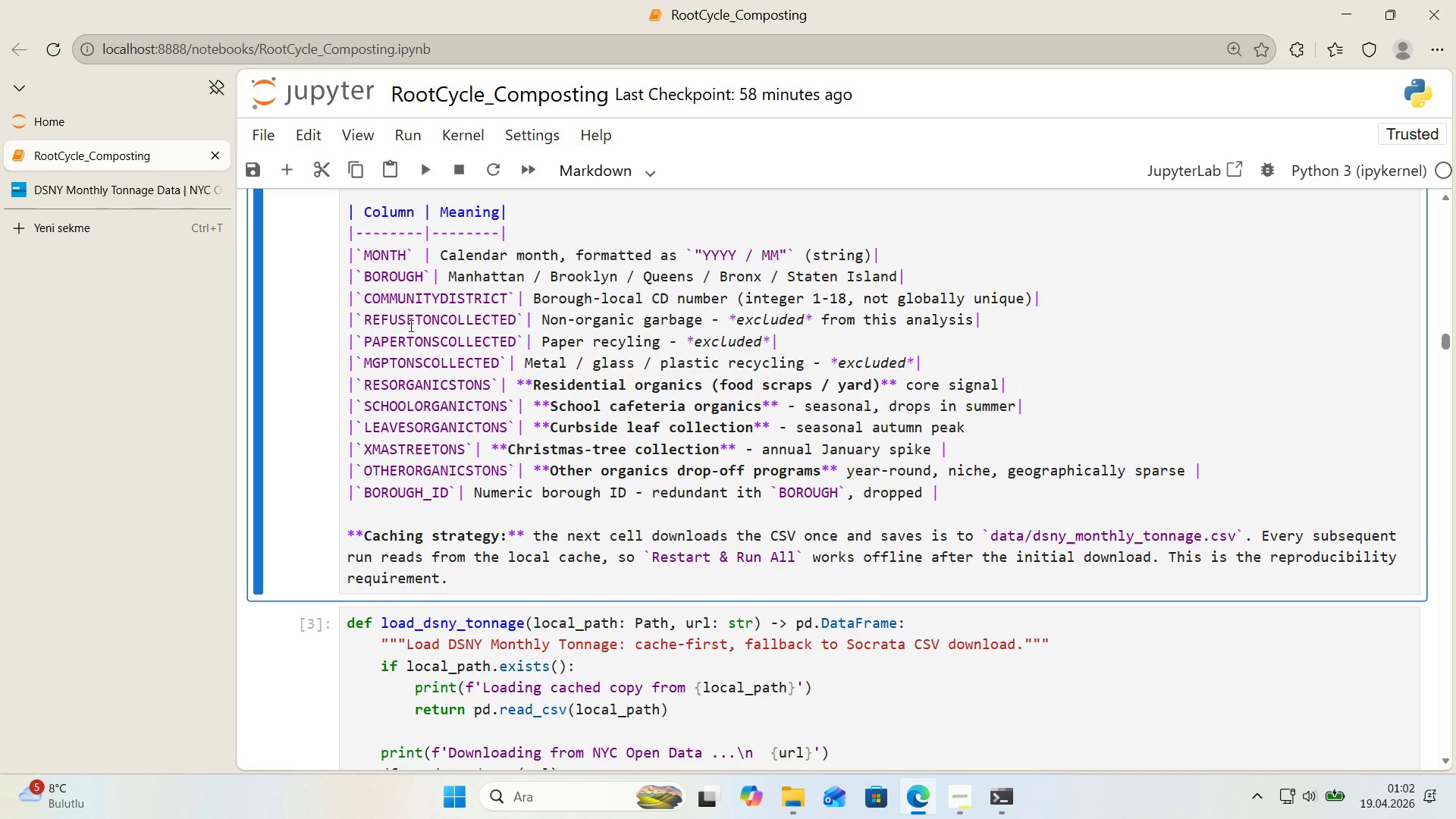 
wait(5.28)
 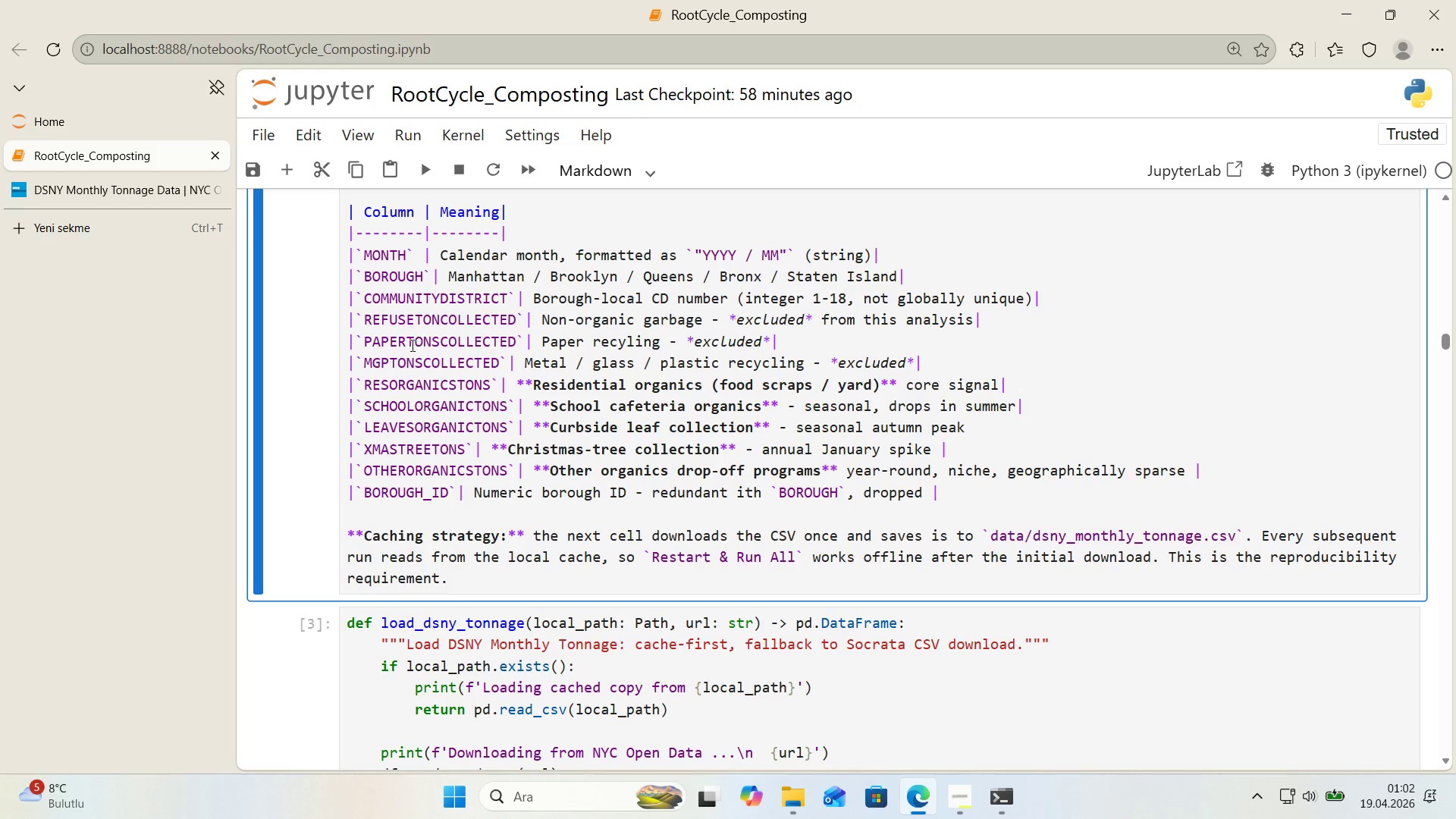 
key(S)
 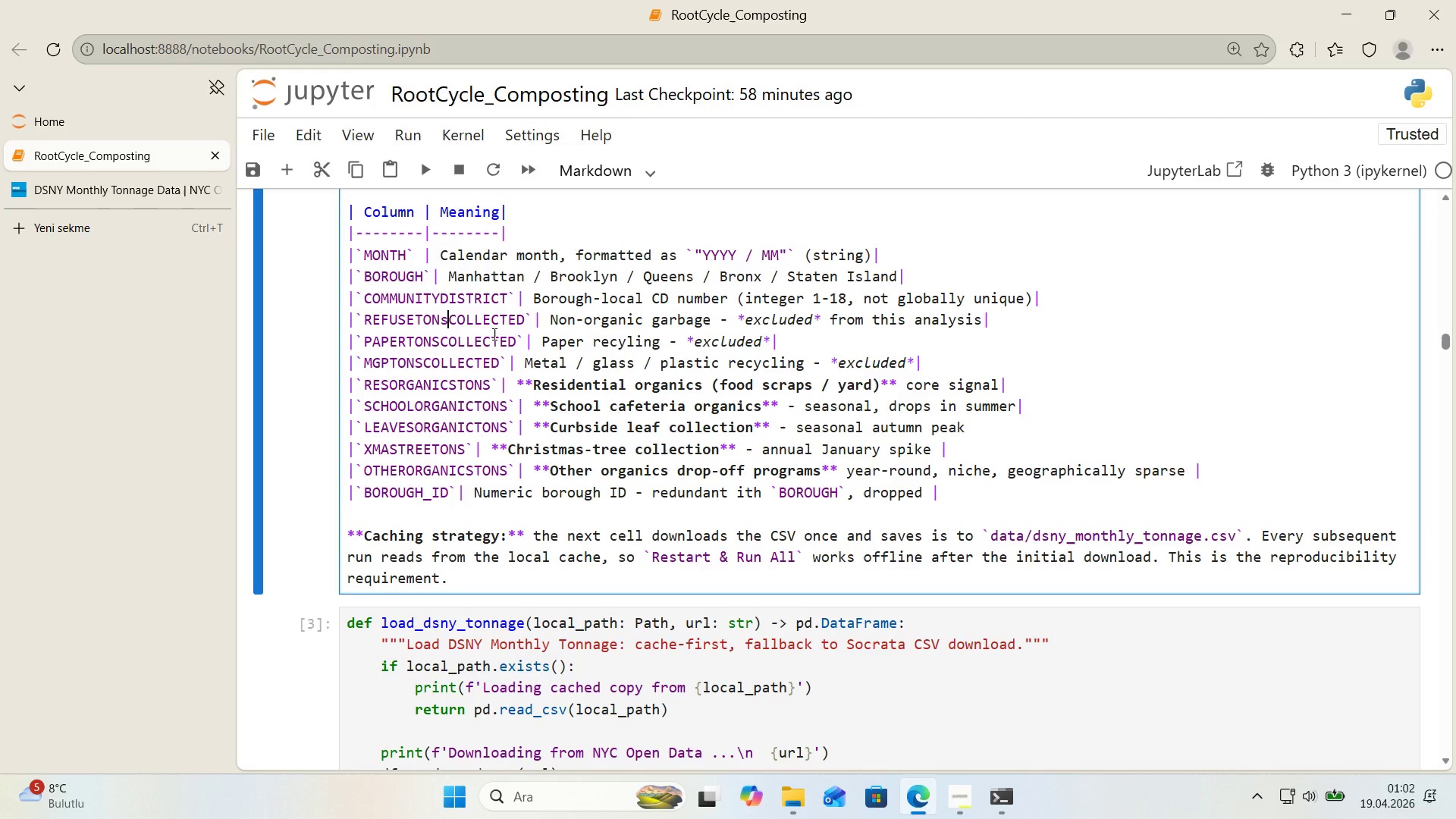 
key(CapsLock)
 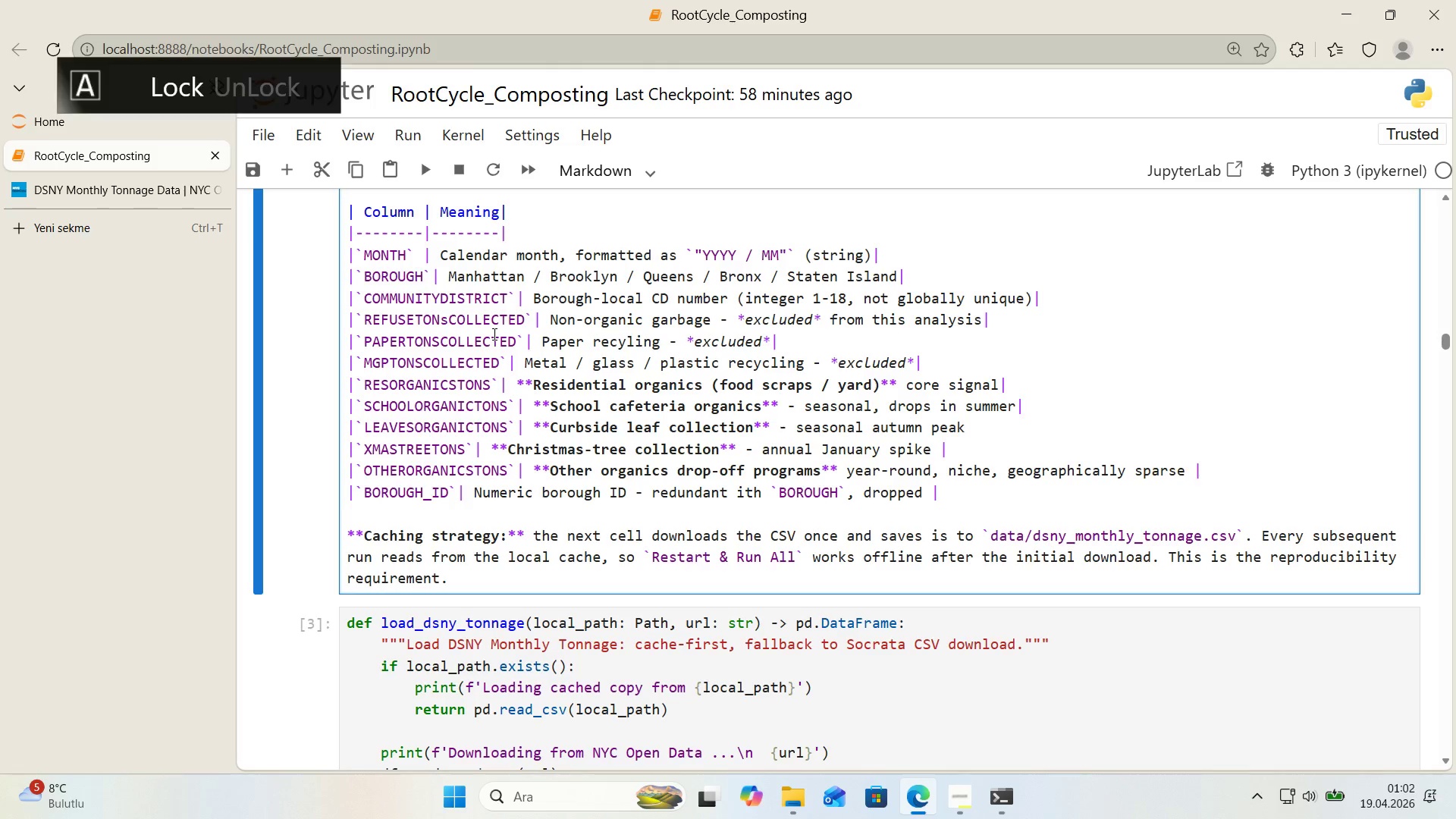 
key(Backspace)
 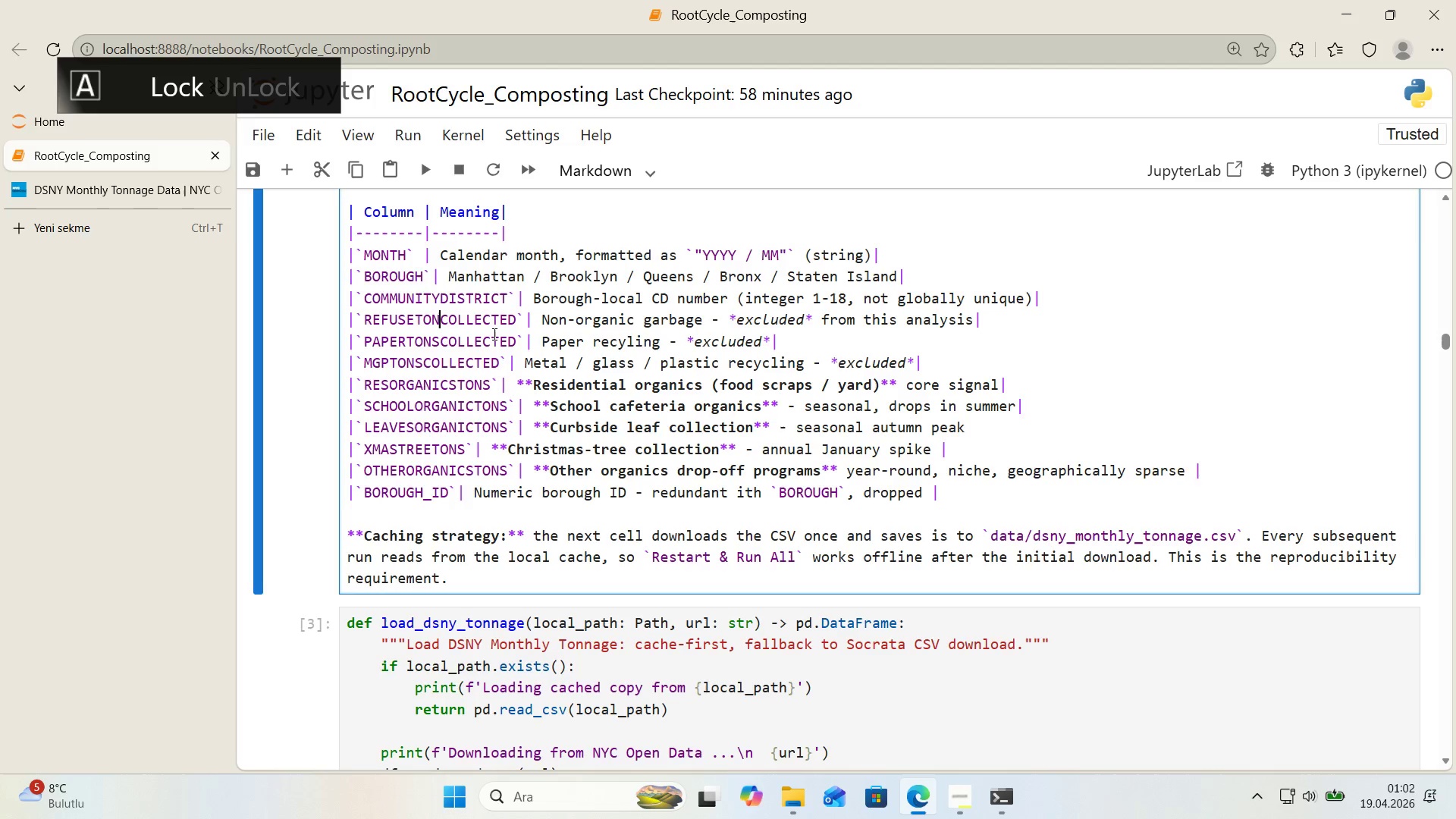 
key(S)
 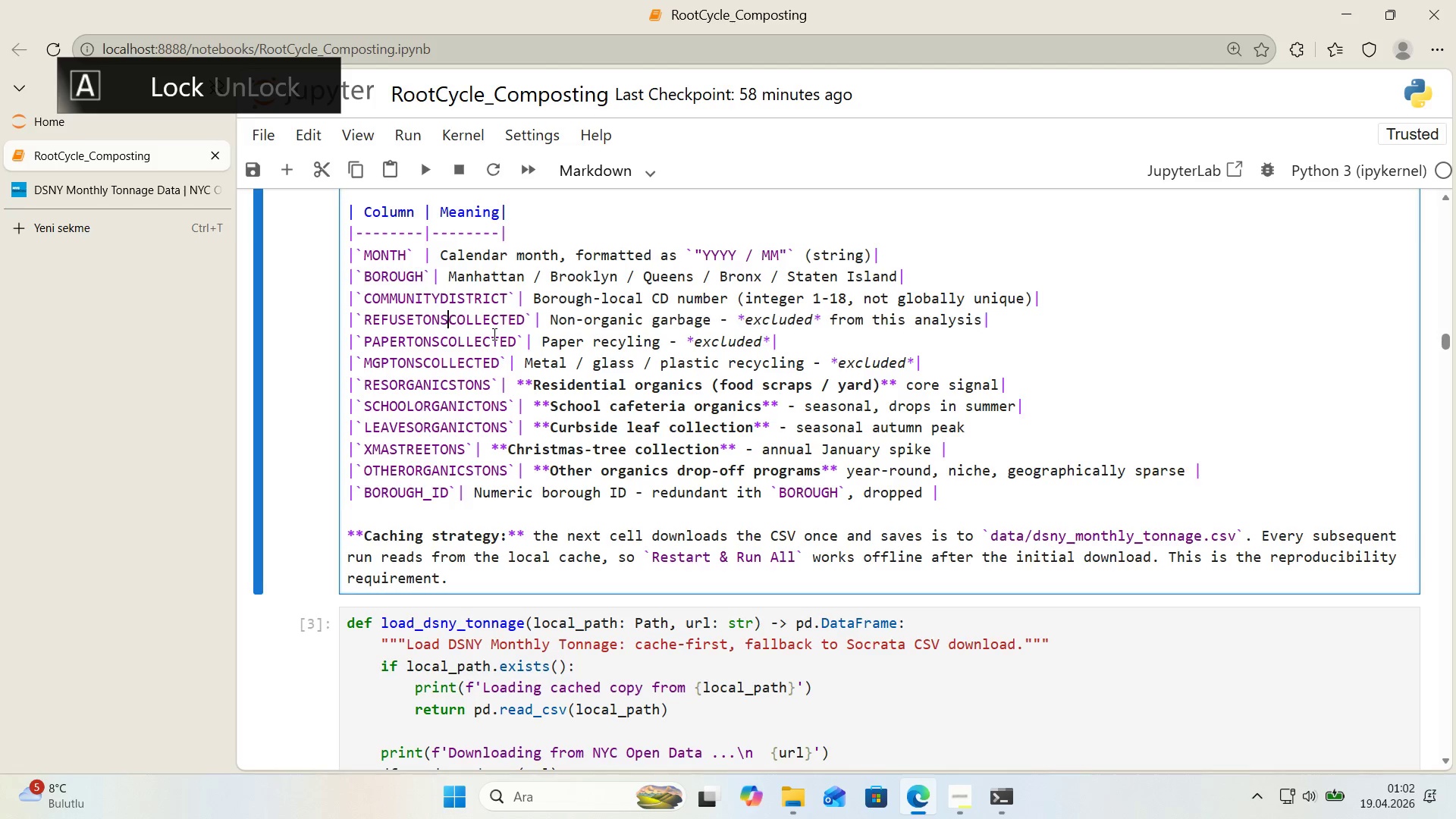 
key(CapsLock)
 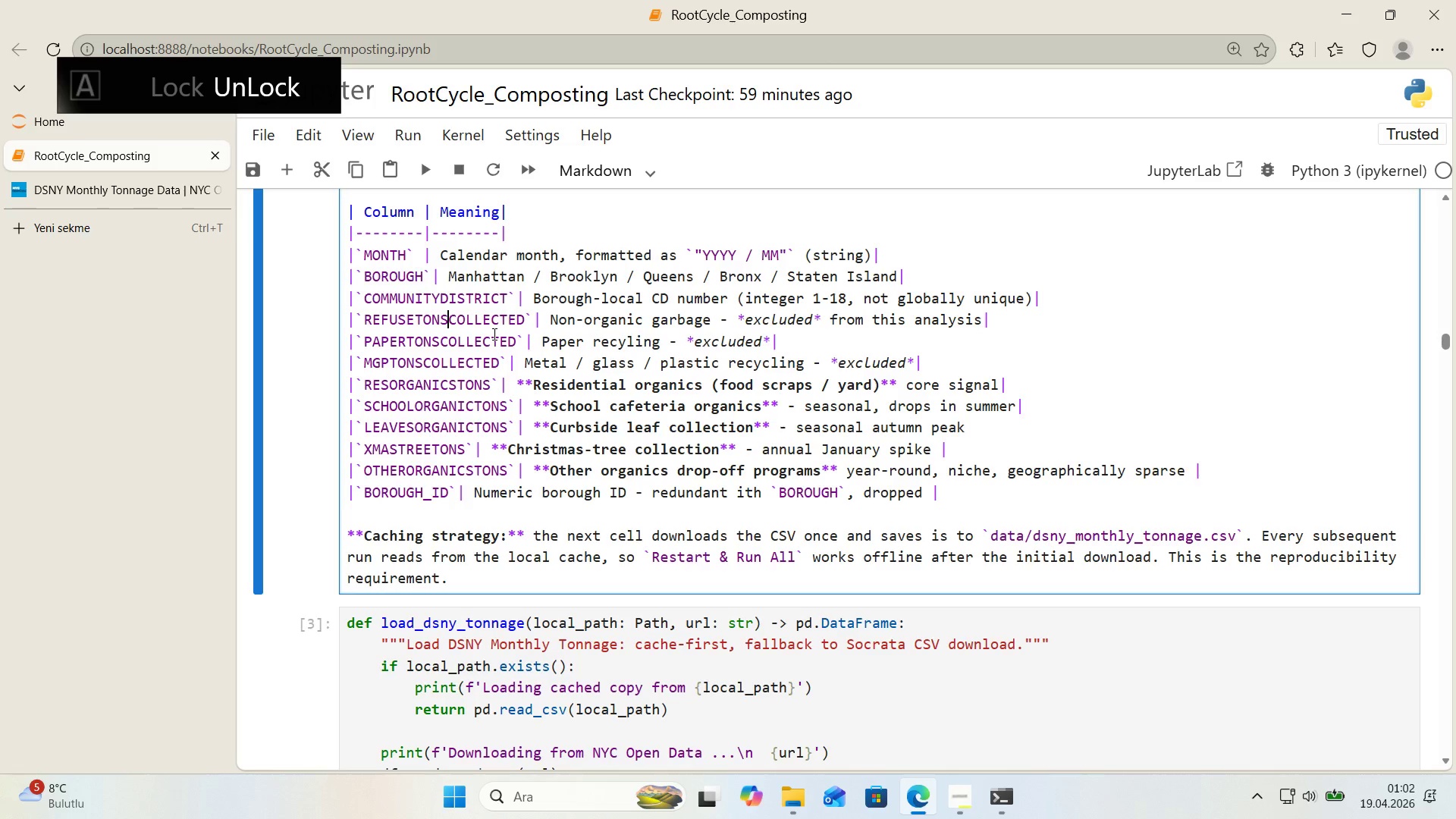 
key(Shift+Enter)
 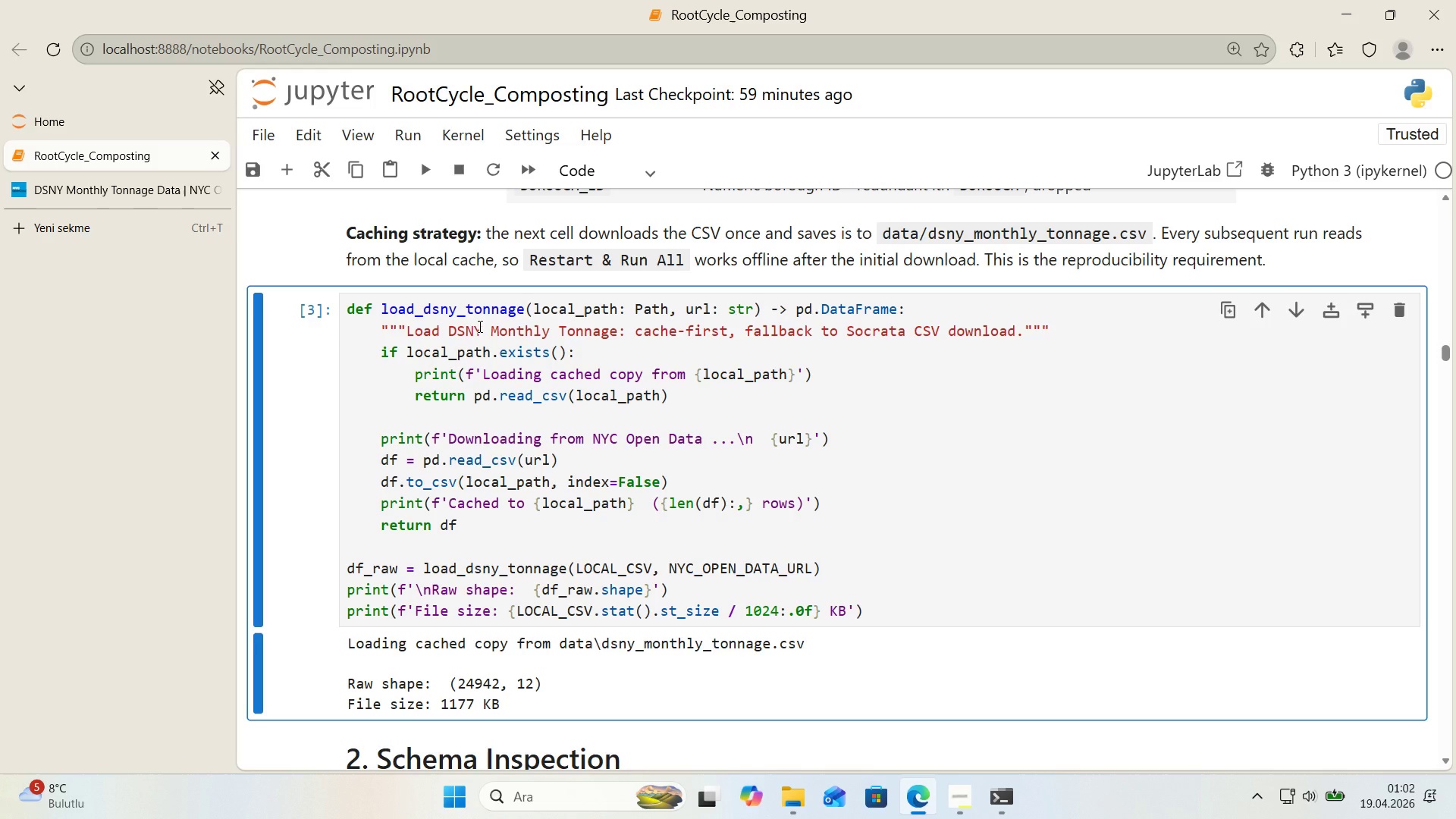 
wait(10.8)
 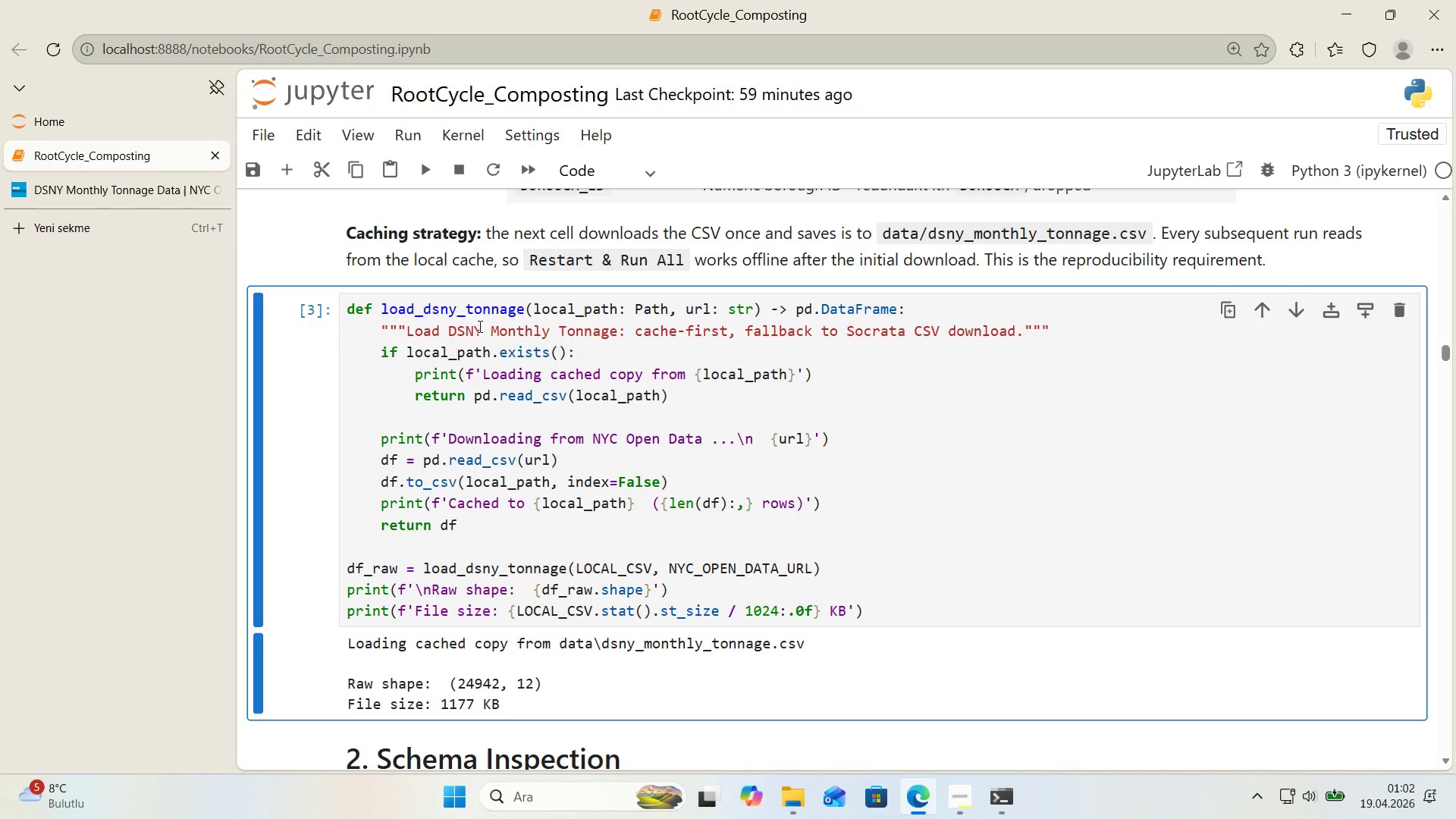 
scroll: coordinate [479, 326], scroll_direction: up, amount: 1.0
 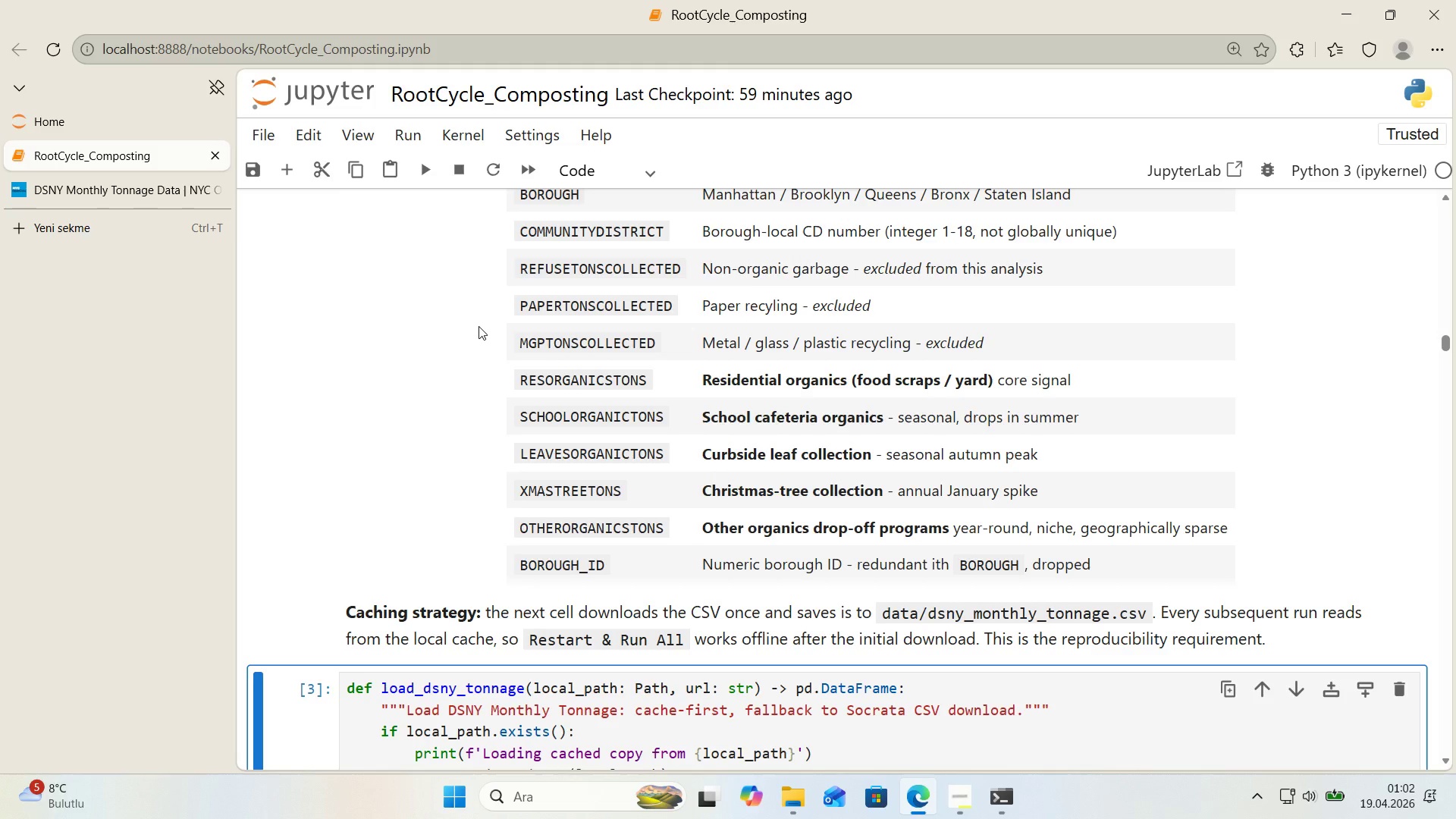 
left_click([568, 382])
 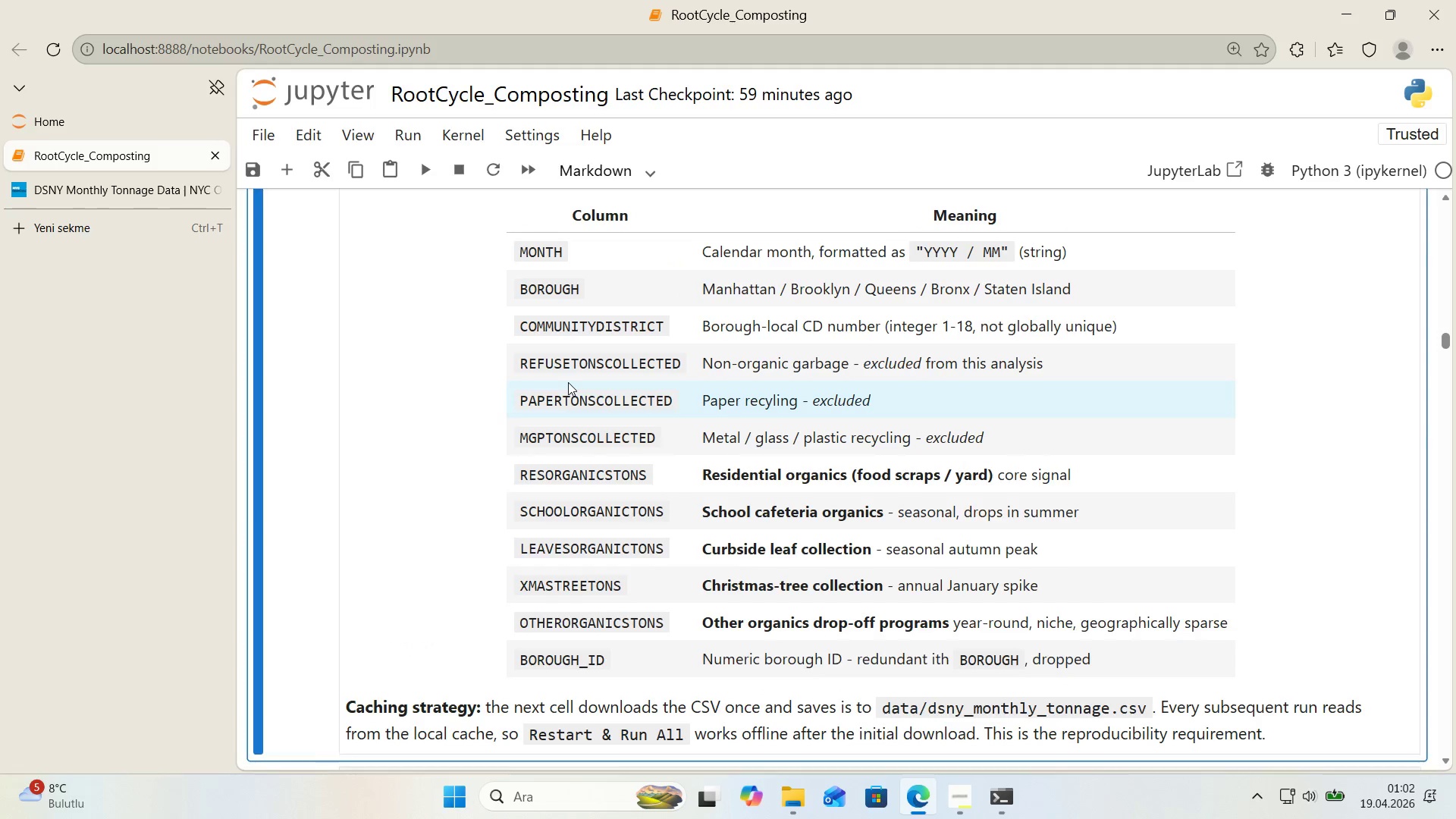 
double_click([568, 382])
 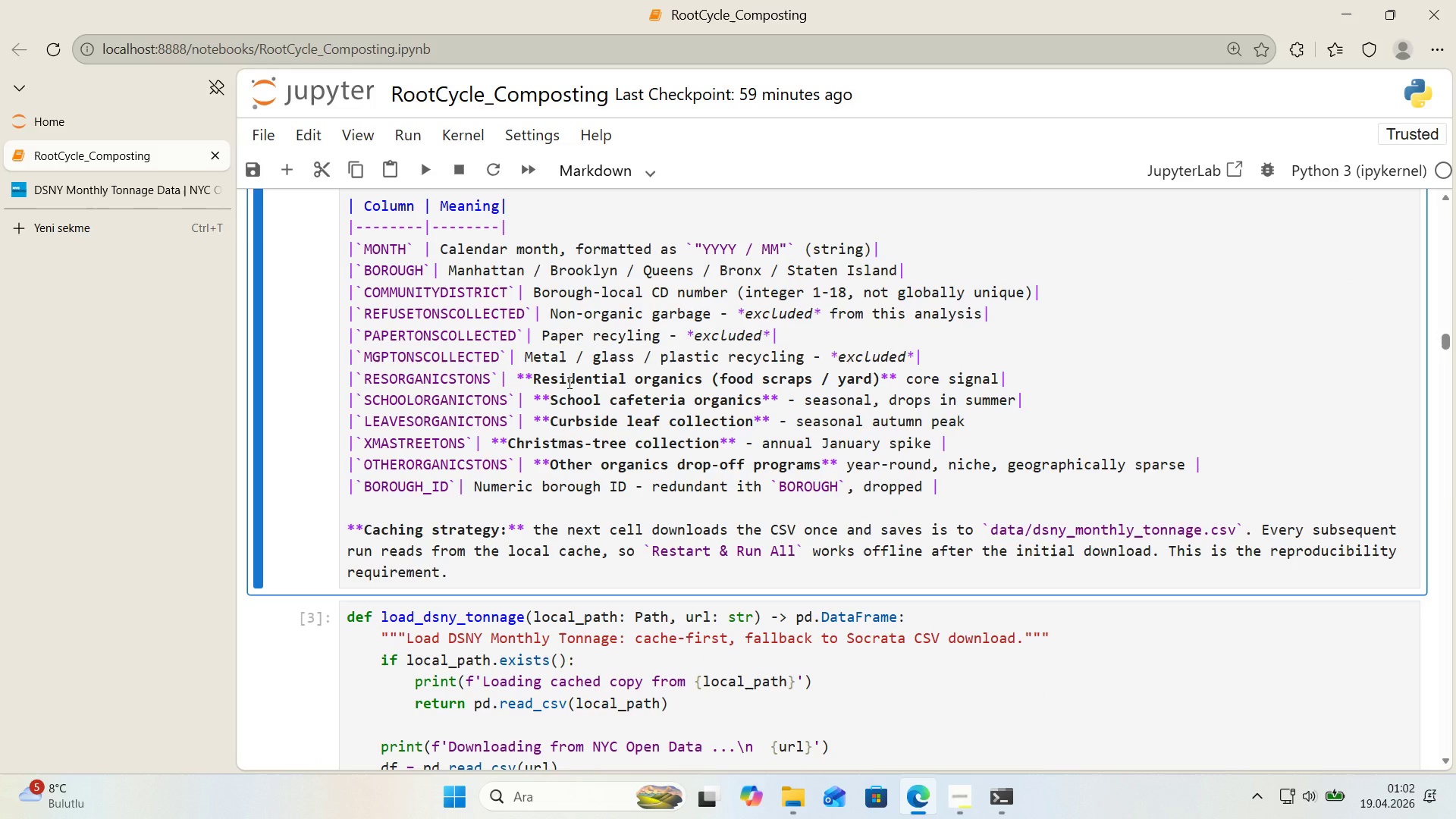 
wait(13.05)
 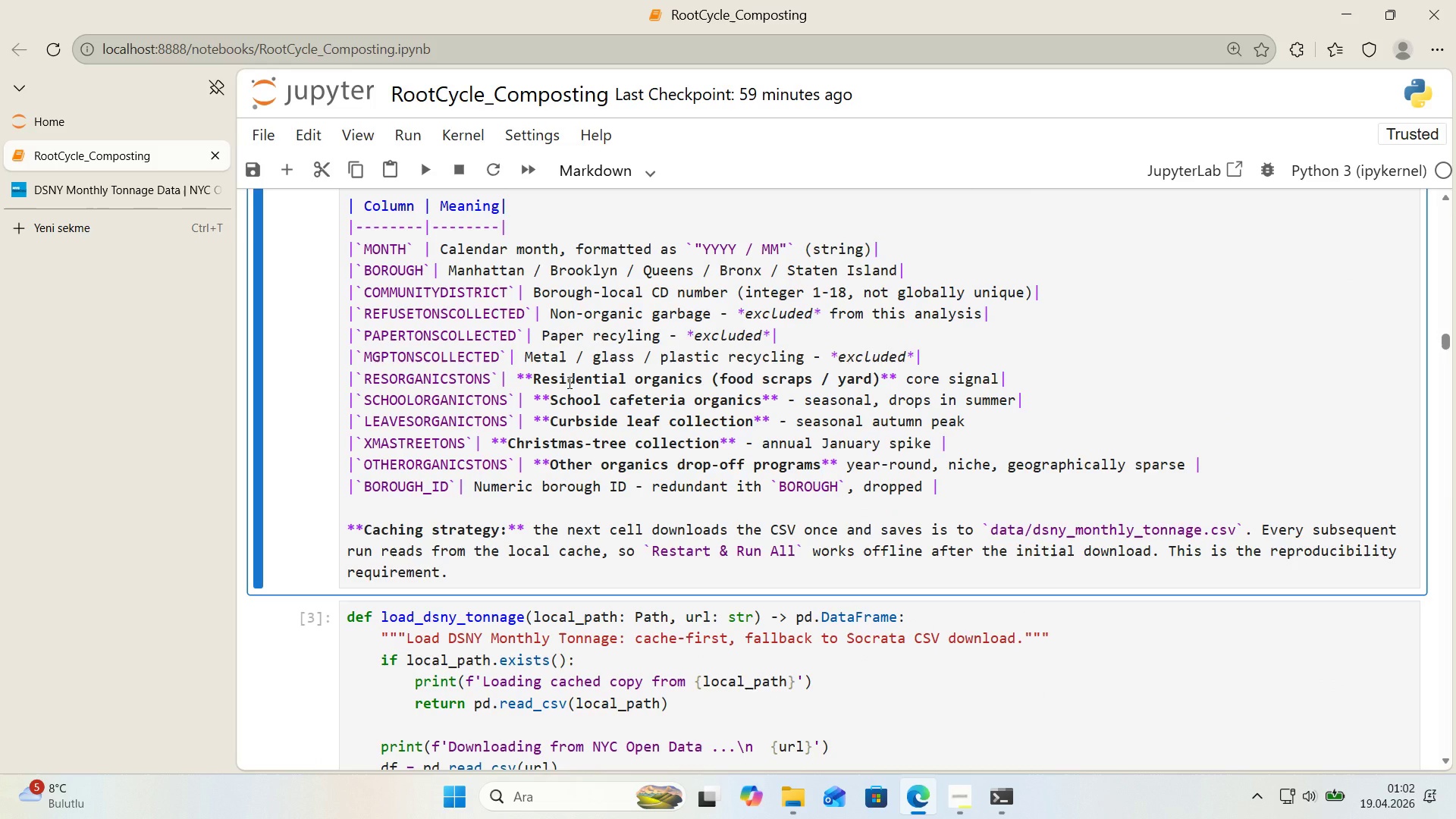 
left_click([987, 339])
 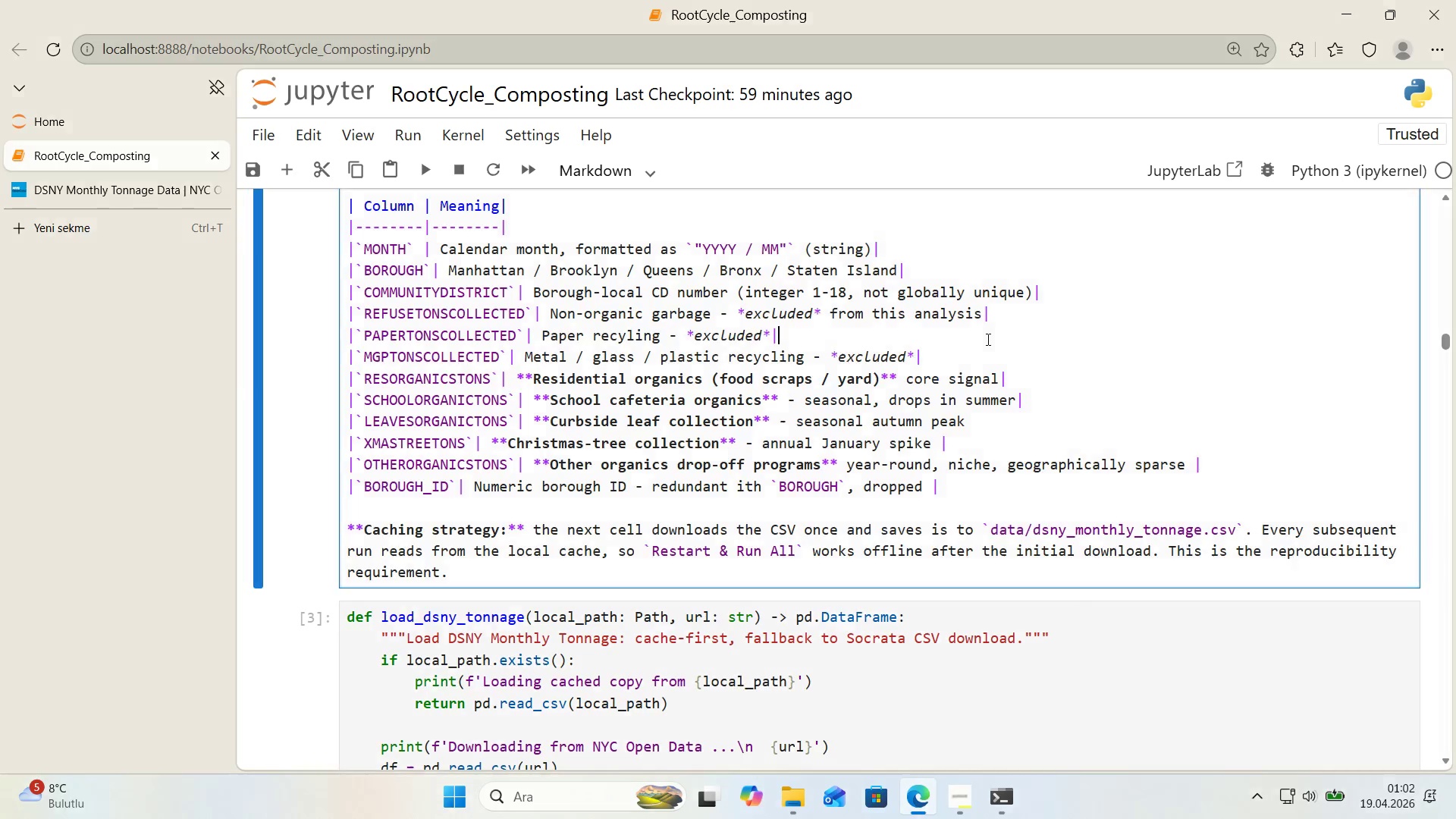 
key(Control+ControlLeft)
 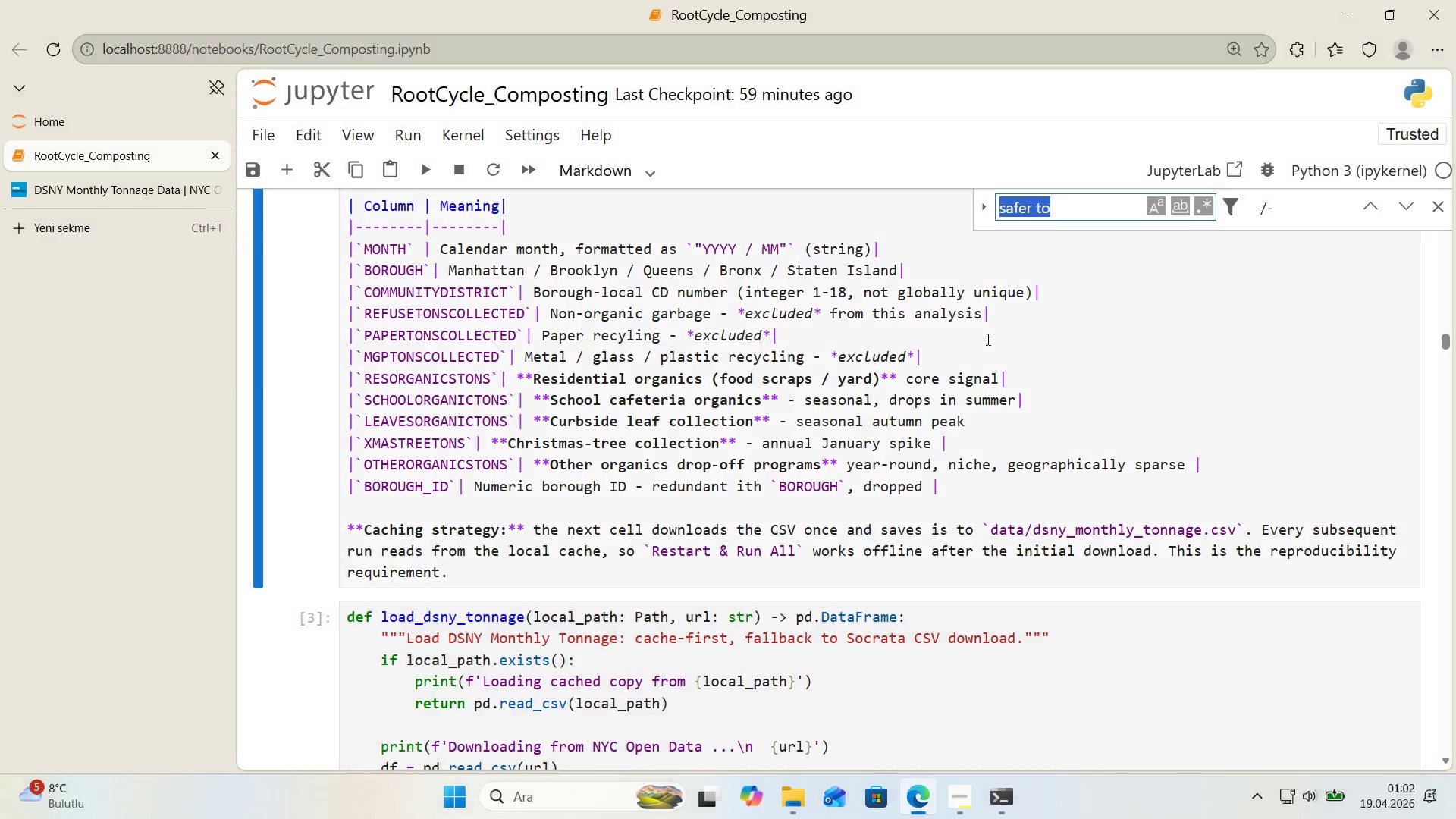 
key(Control+F)
 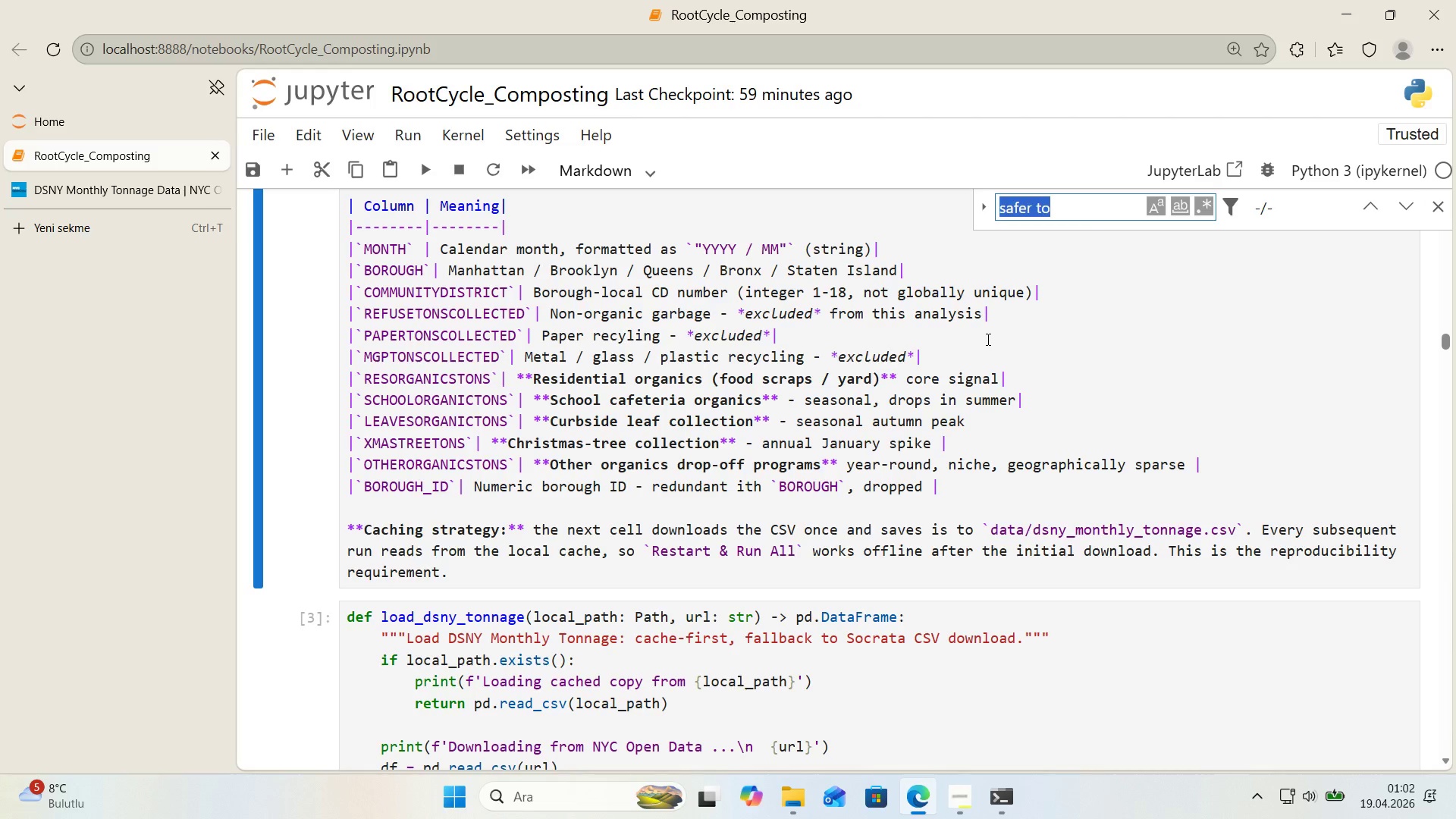 
type('th)
 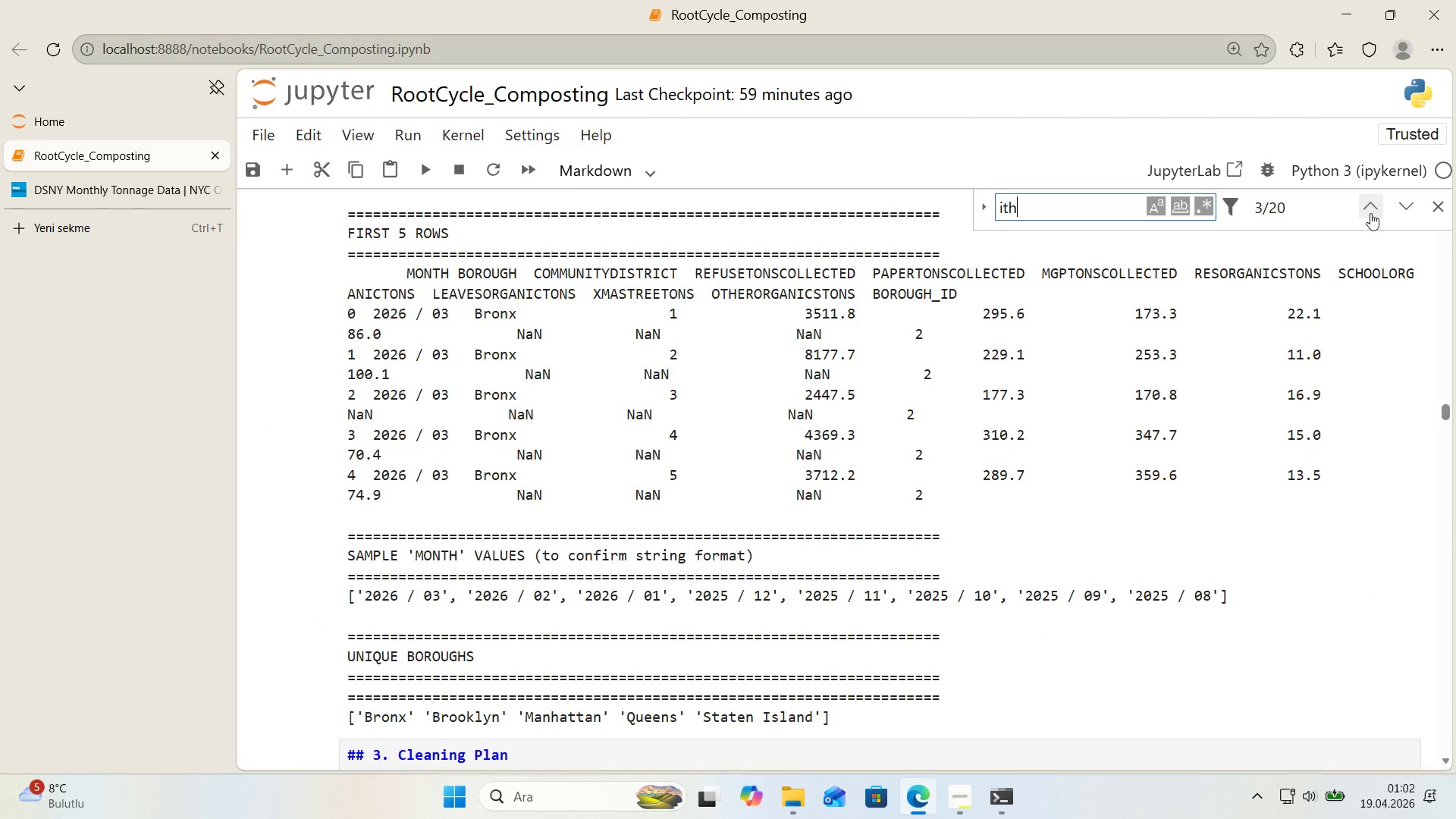 
double_click([1370, 213])
 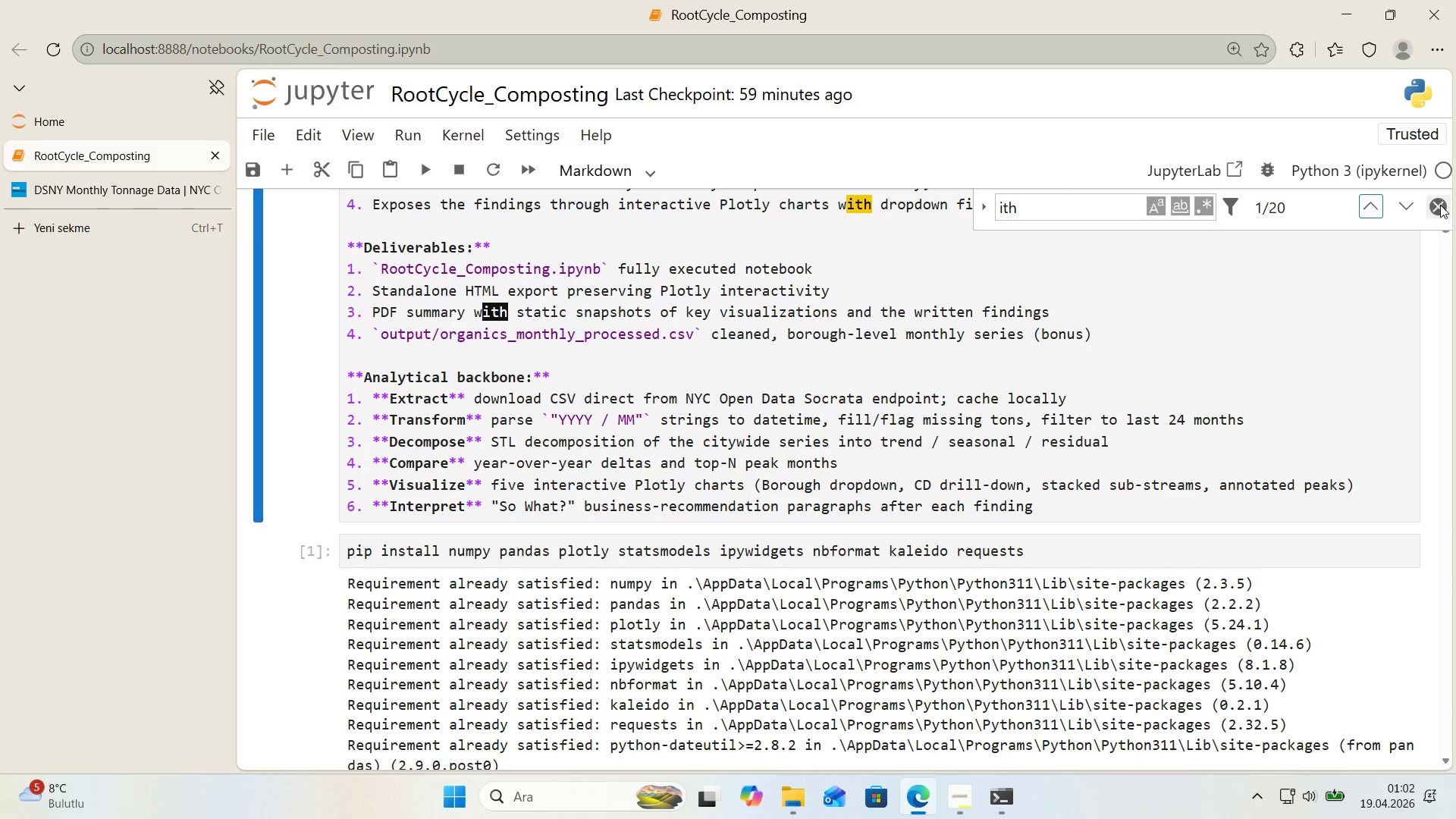 
double_click([1401, 205])
 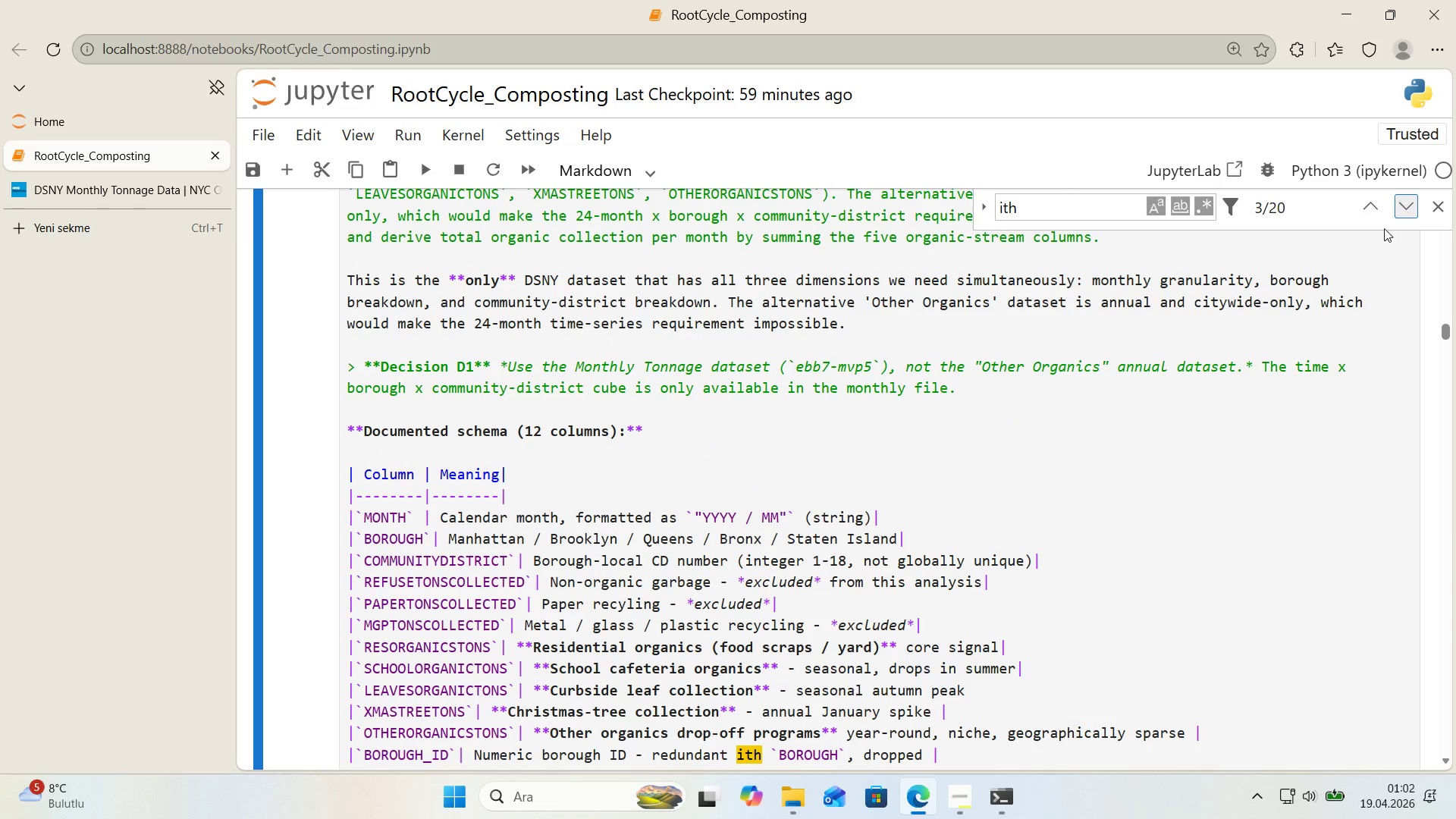 
scroll: coordinate [1288, 315], scroll_direction: down, amount: 2.0
 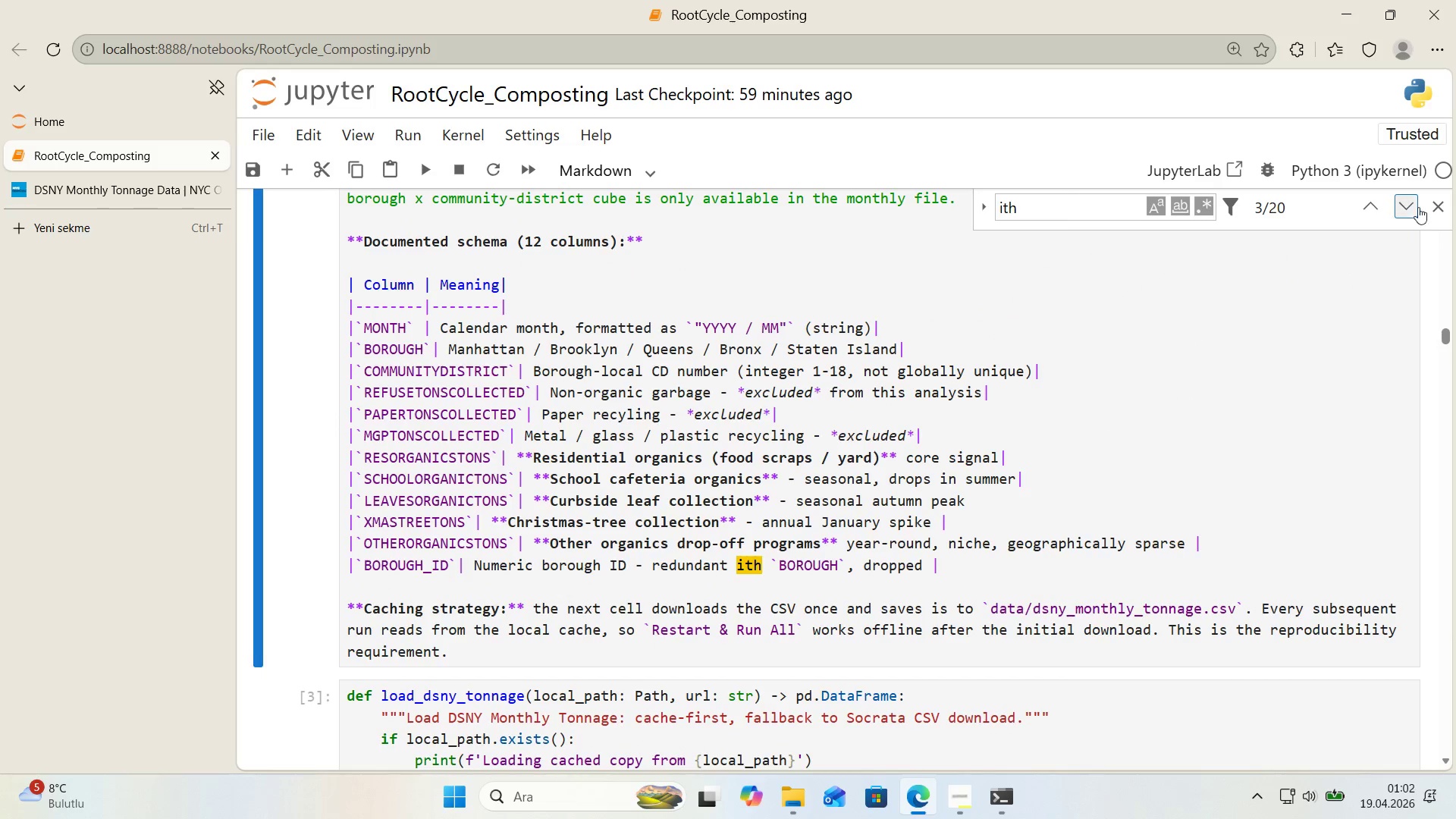 
left_click([1432, 200])
 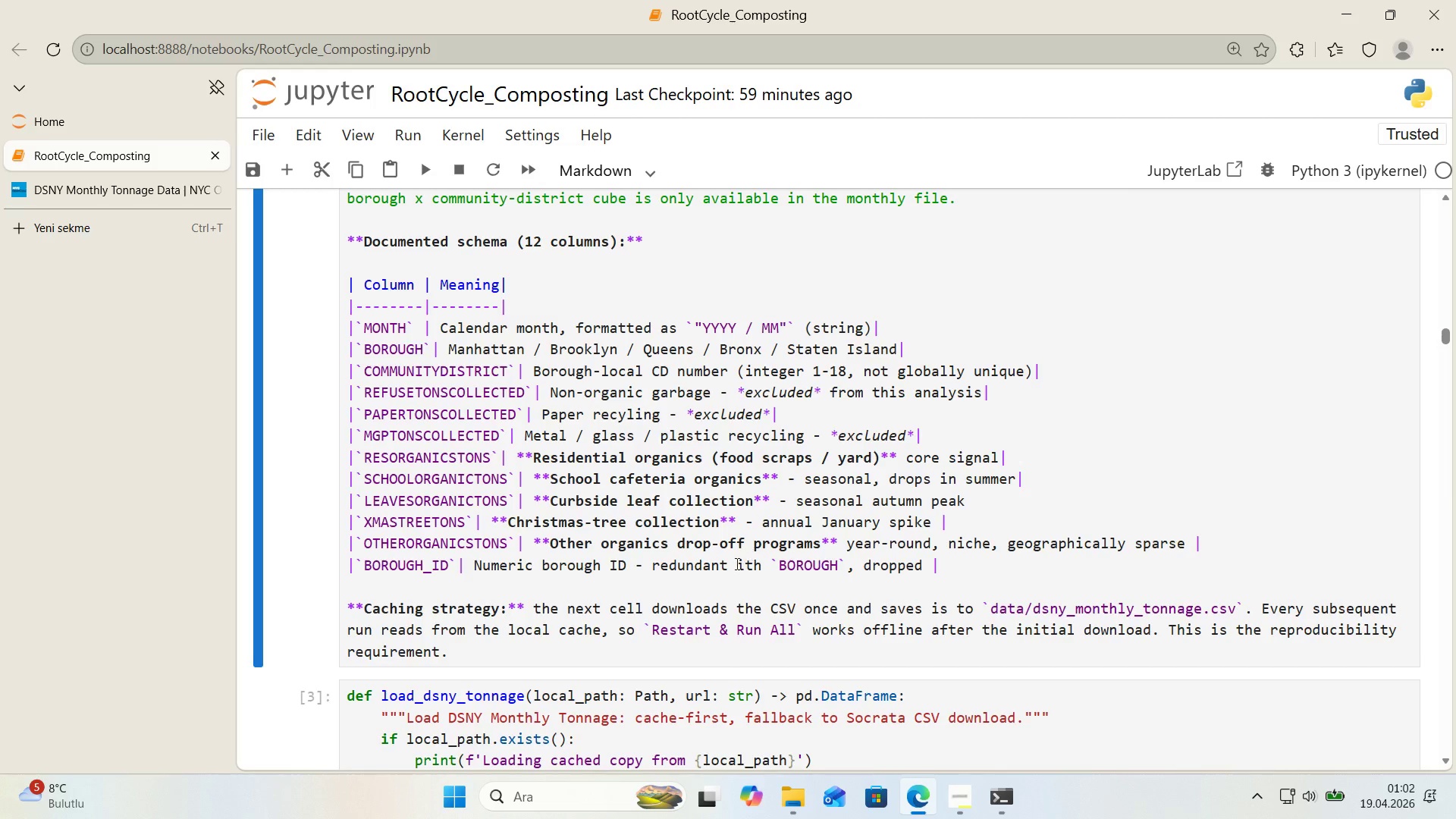 
left_click([733, 565])
 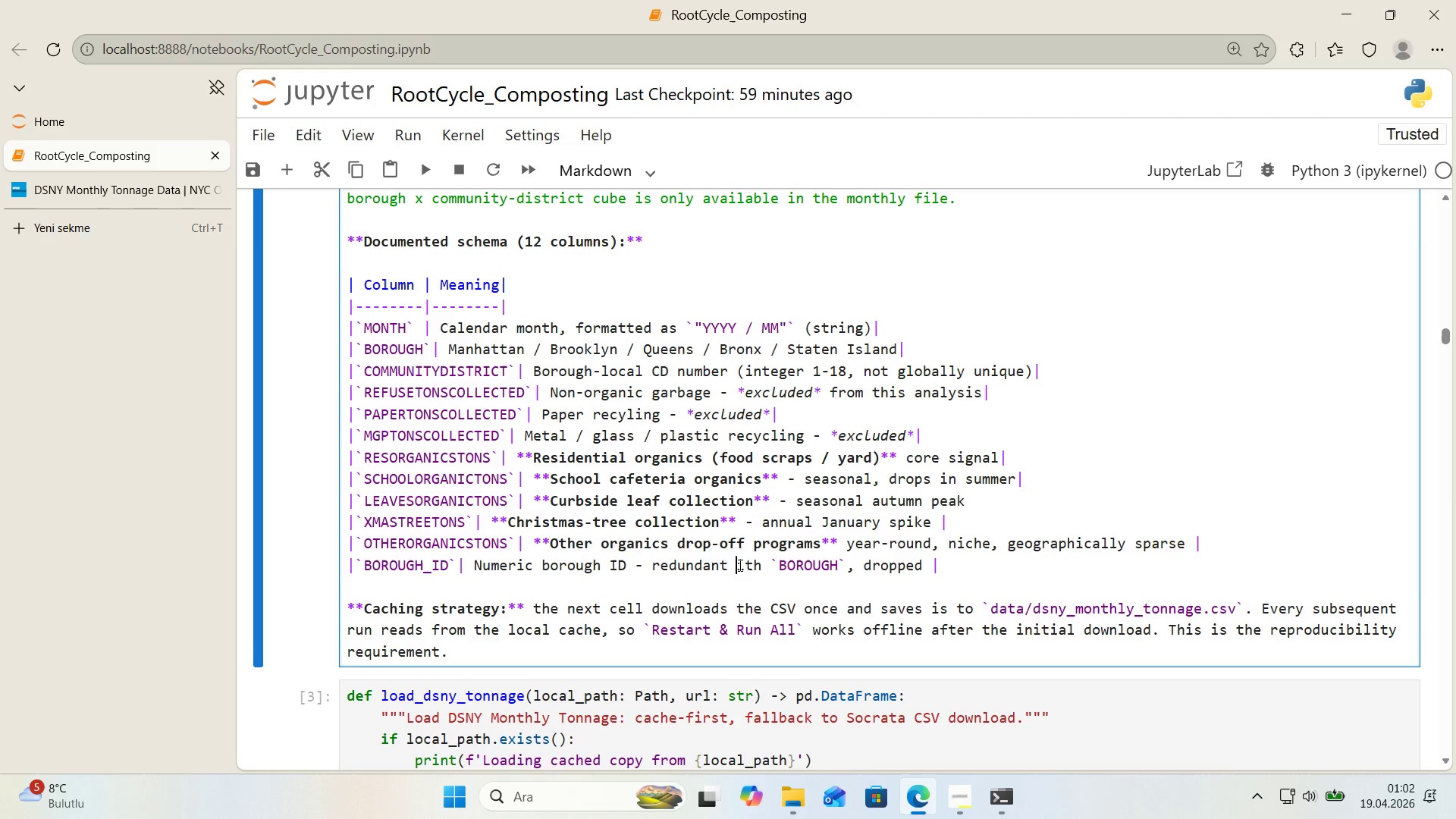 
key(W)
 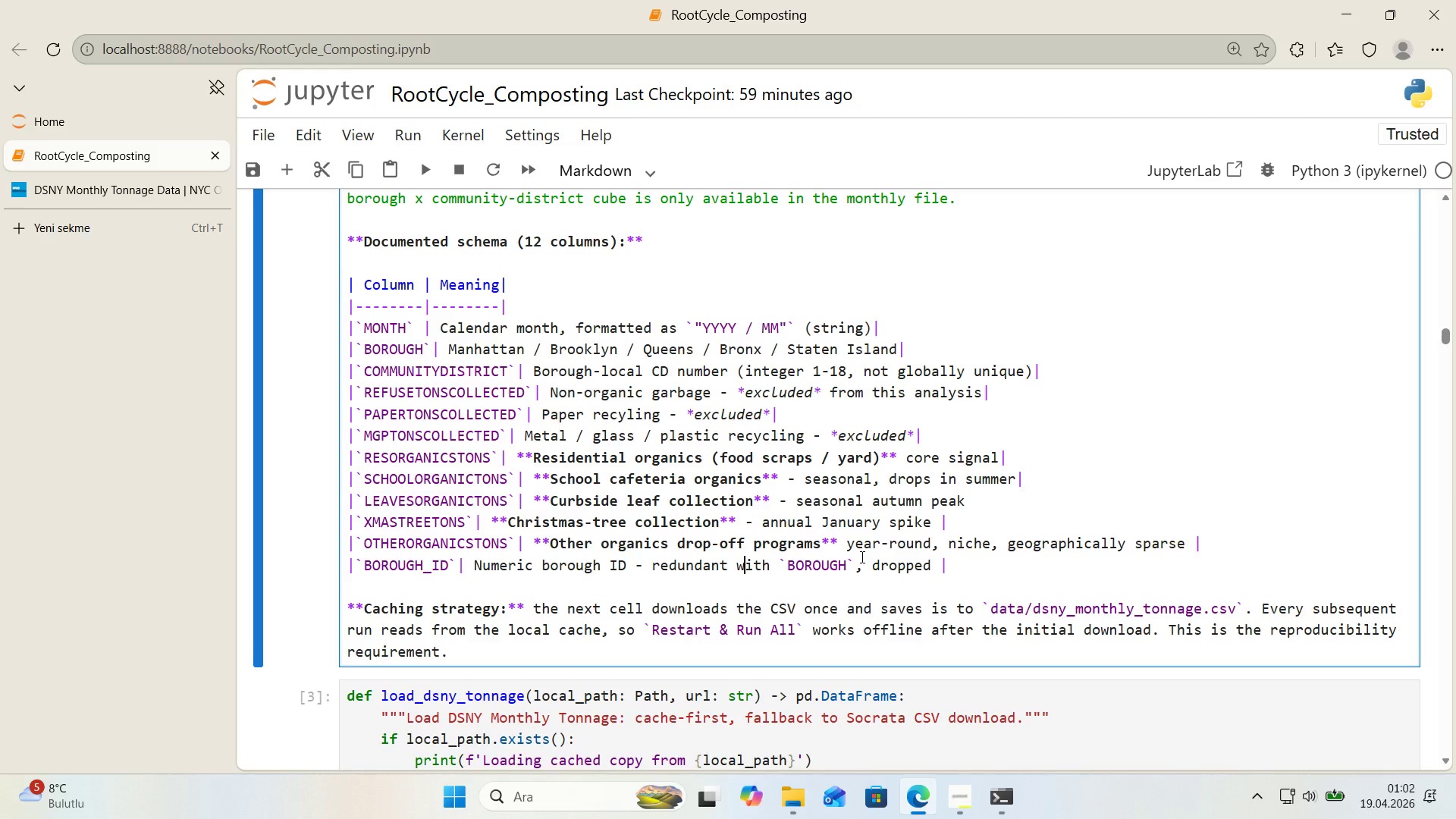 
key(Shift+Enter)
 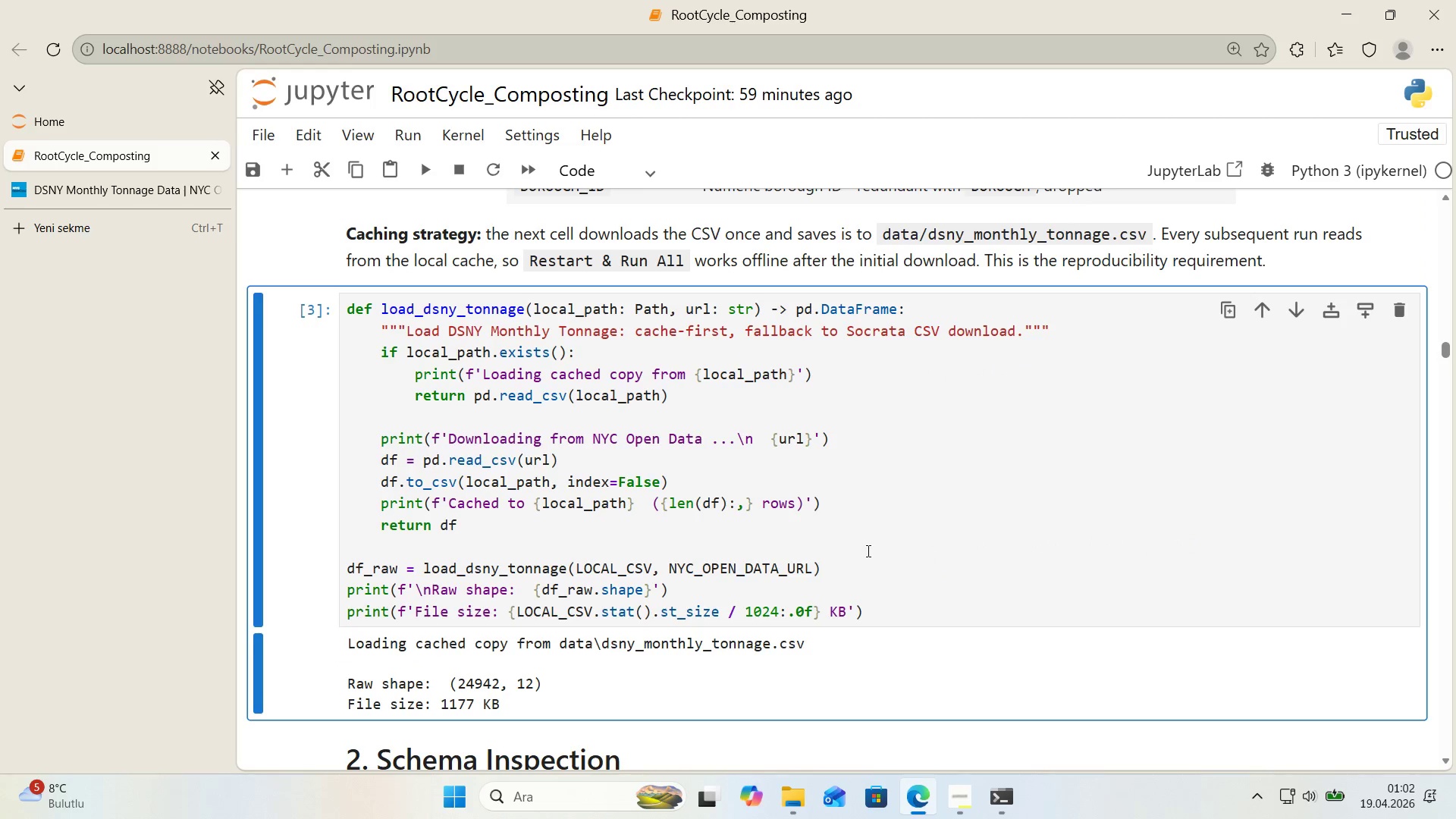 
scroll: coordinate [833, 551], scroll_direction: down, amount: 8.0
 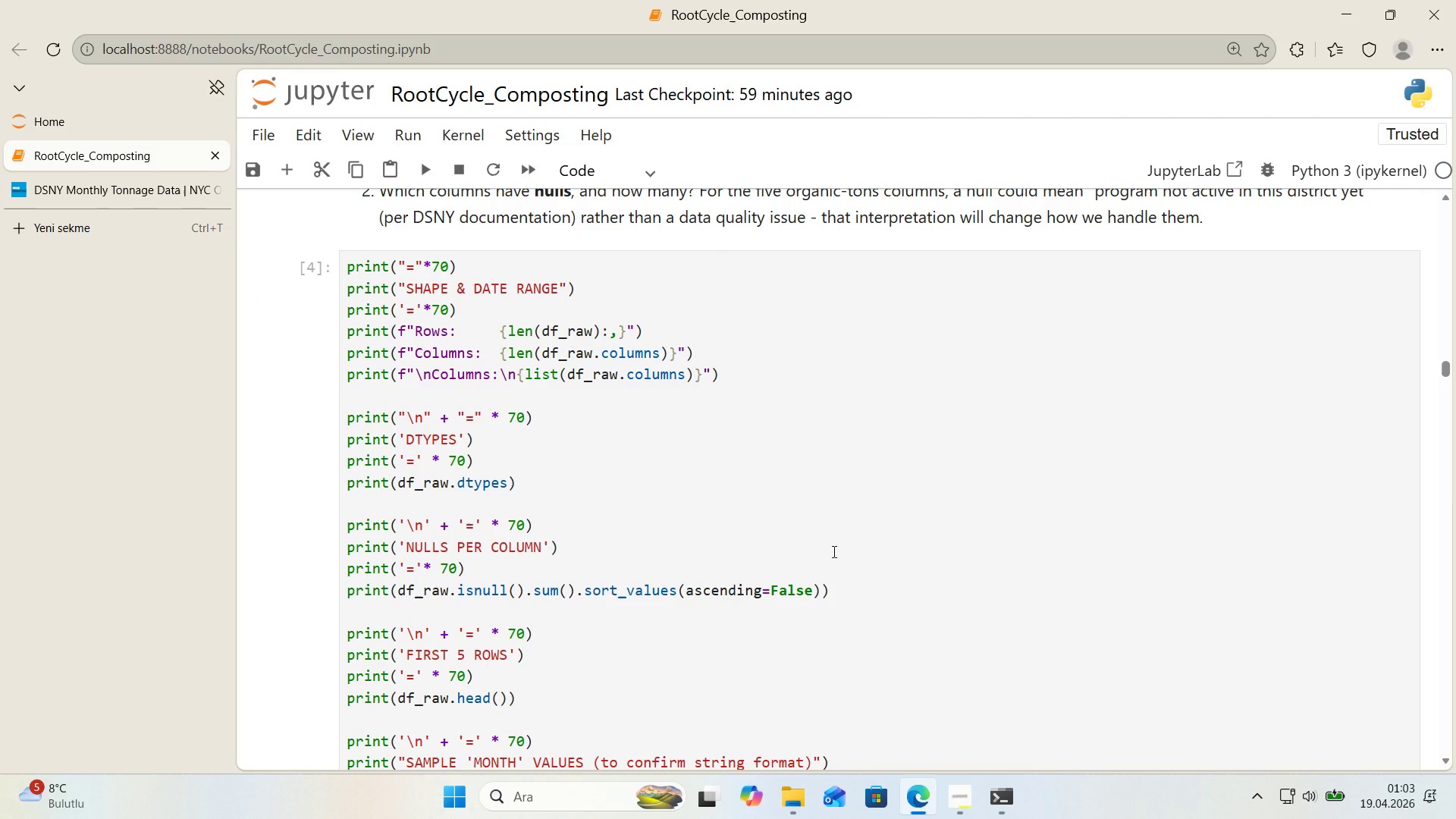 
wait(5.19)
 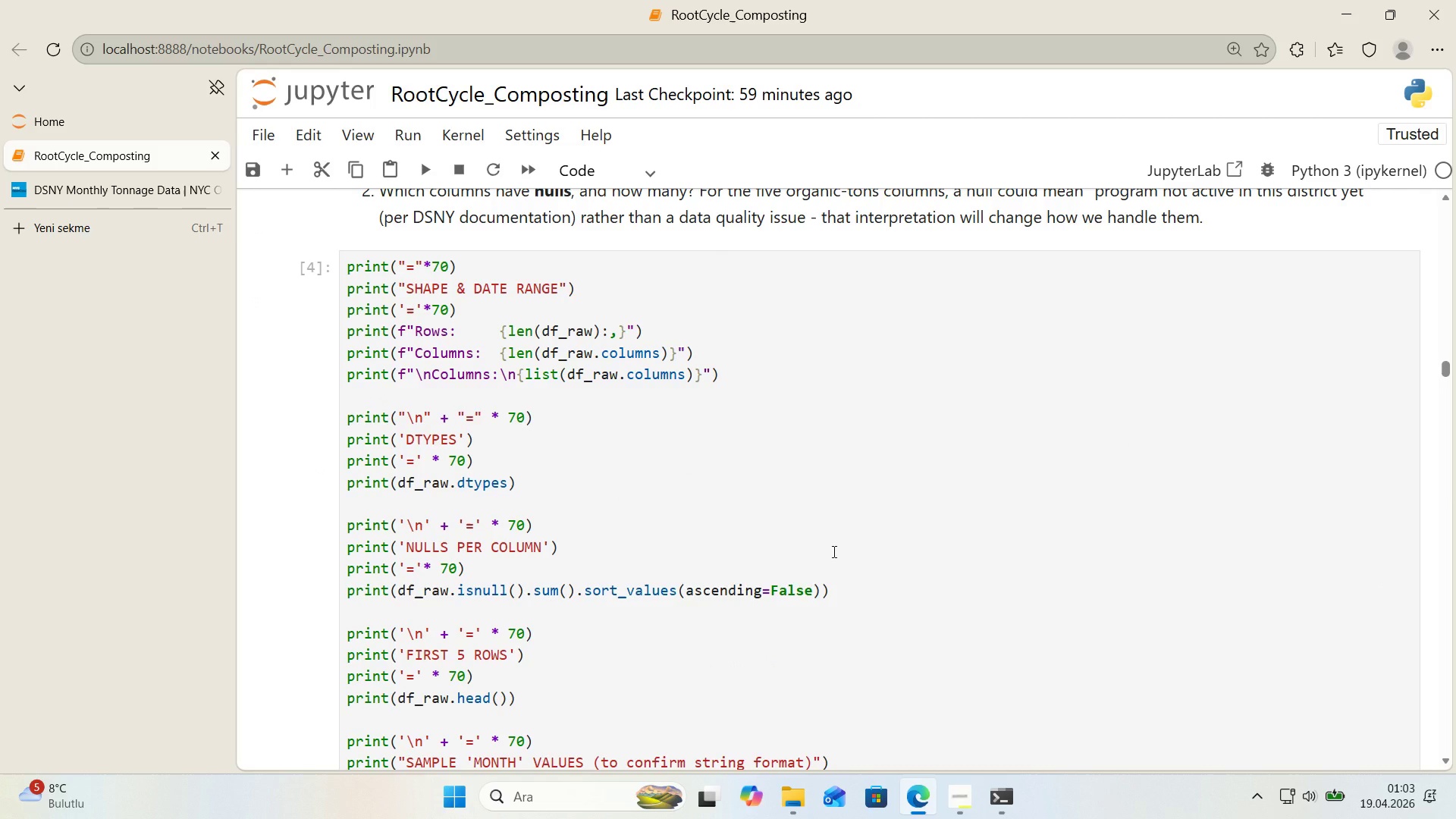 
scroll: coordinate [793, 549], scroll_direction: up, amount: 34.0
 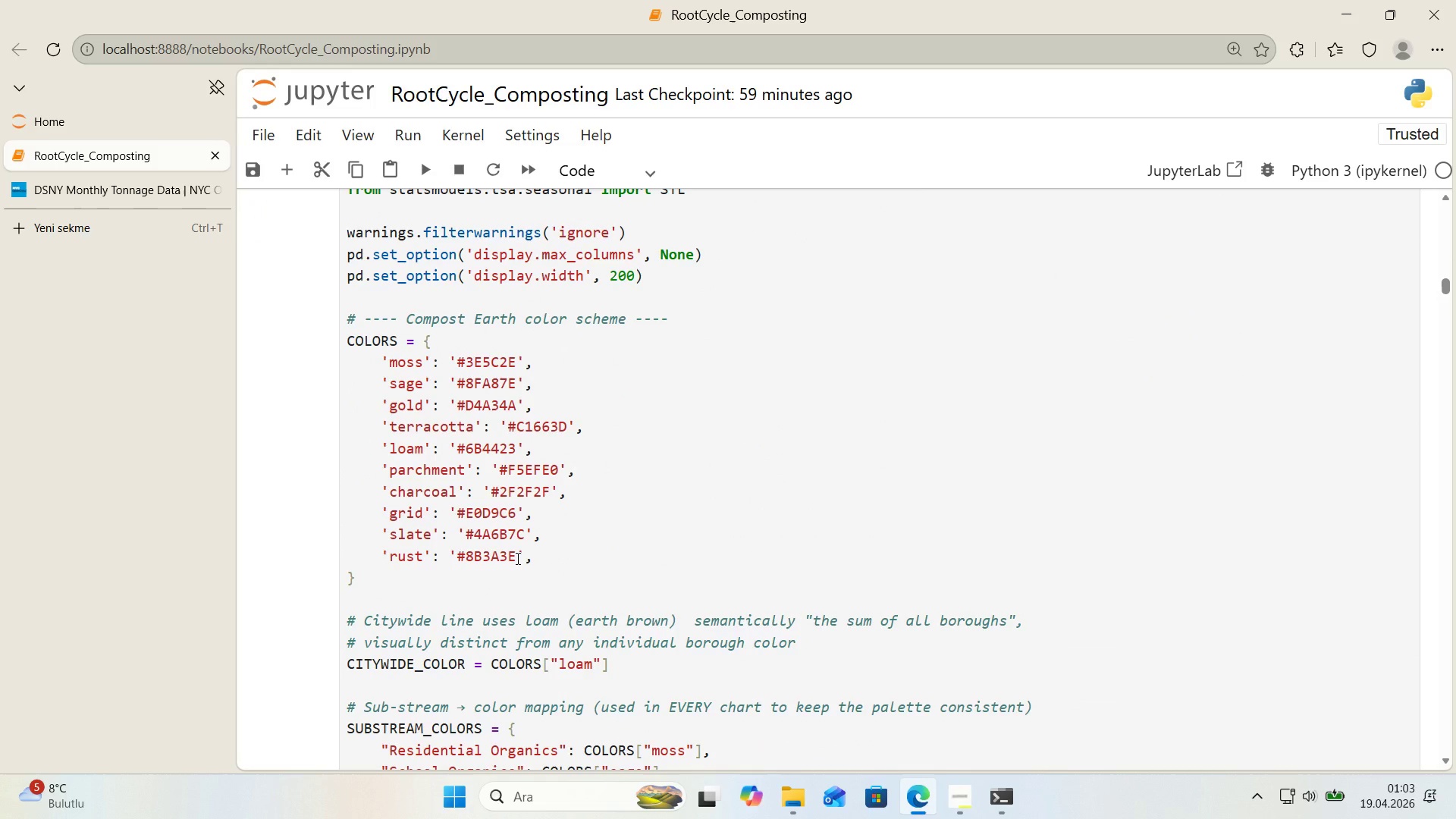 
wait(6.99)
 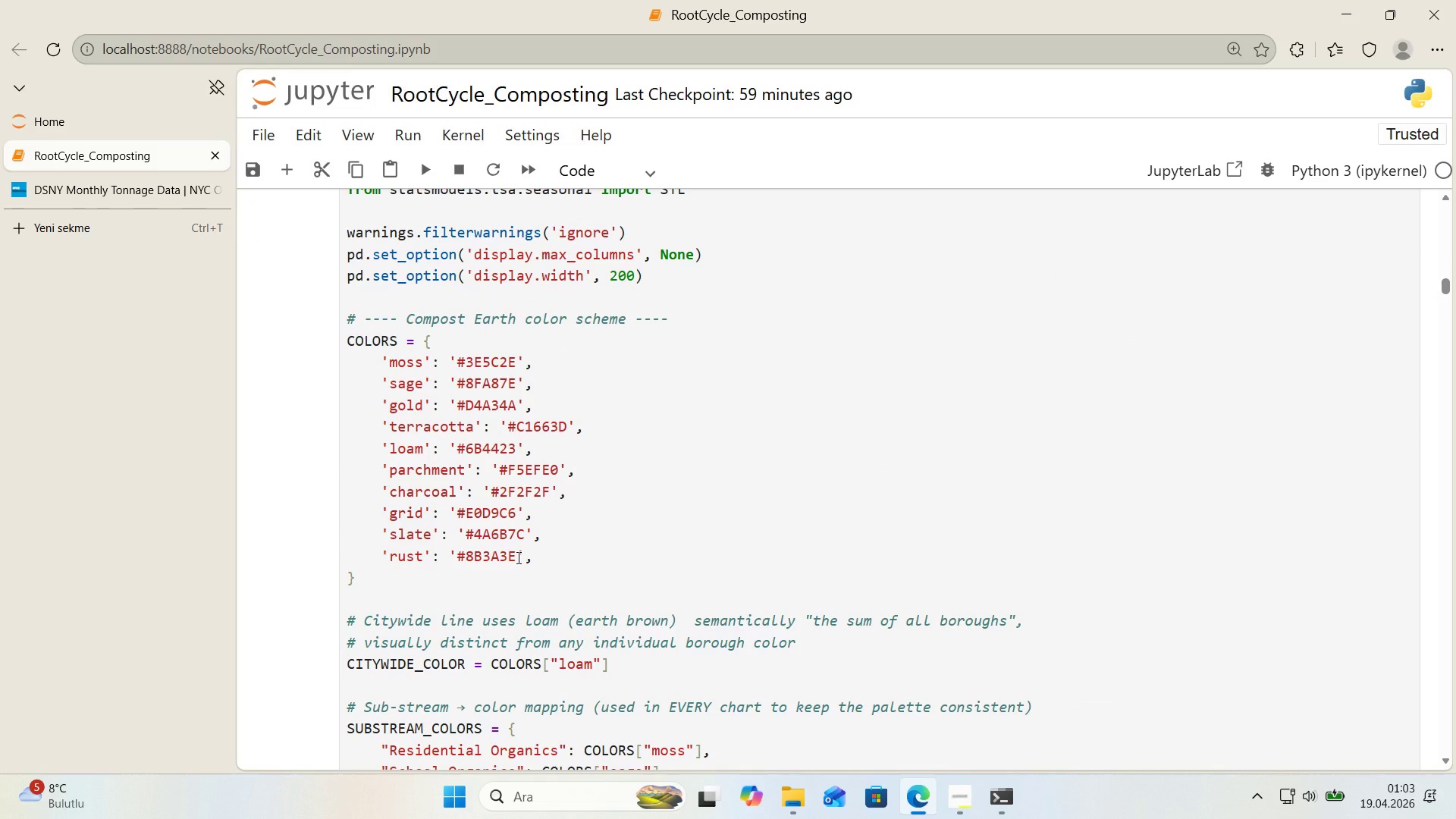 
left_click_drag(start_coordinate=[516, 558], to_coordinate=[502, 561])
 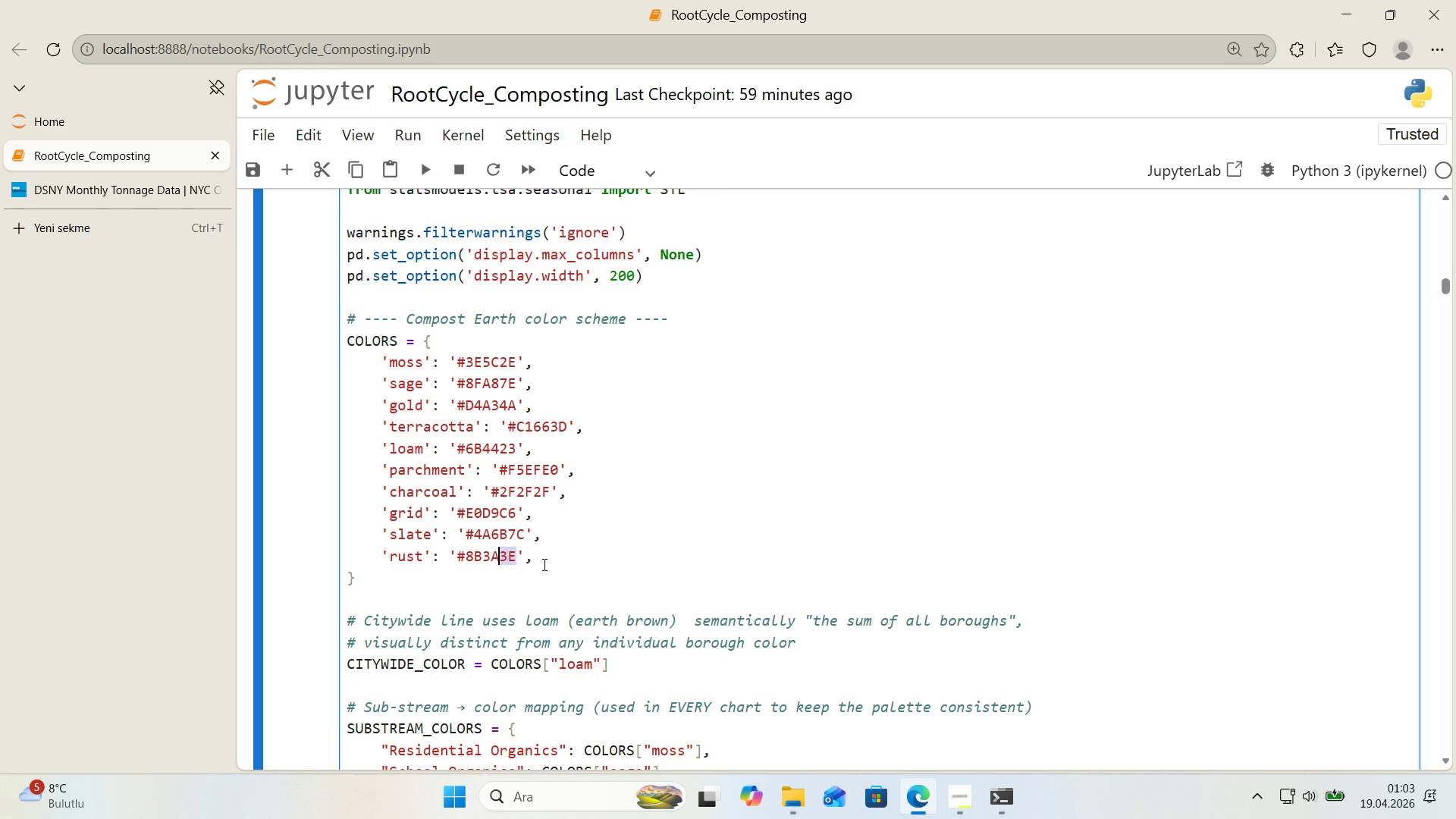 
key(CapsLock)
 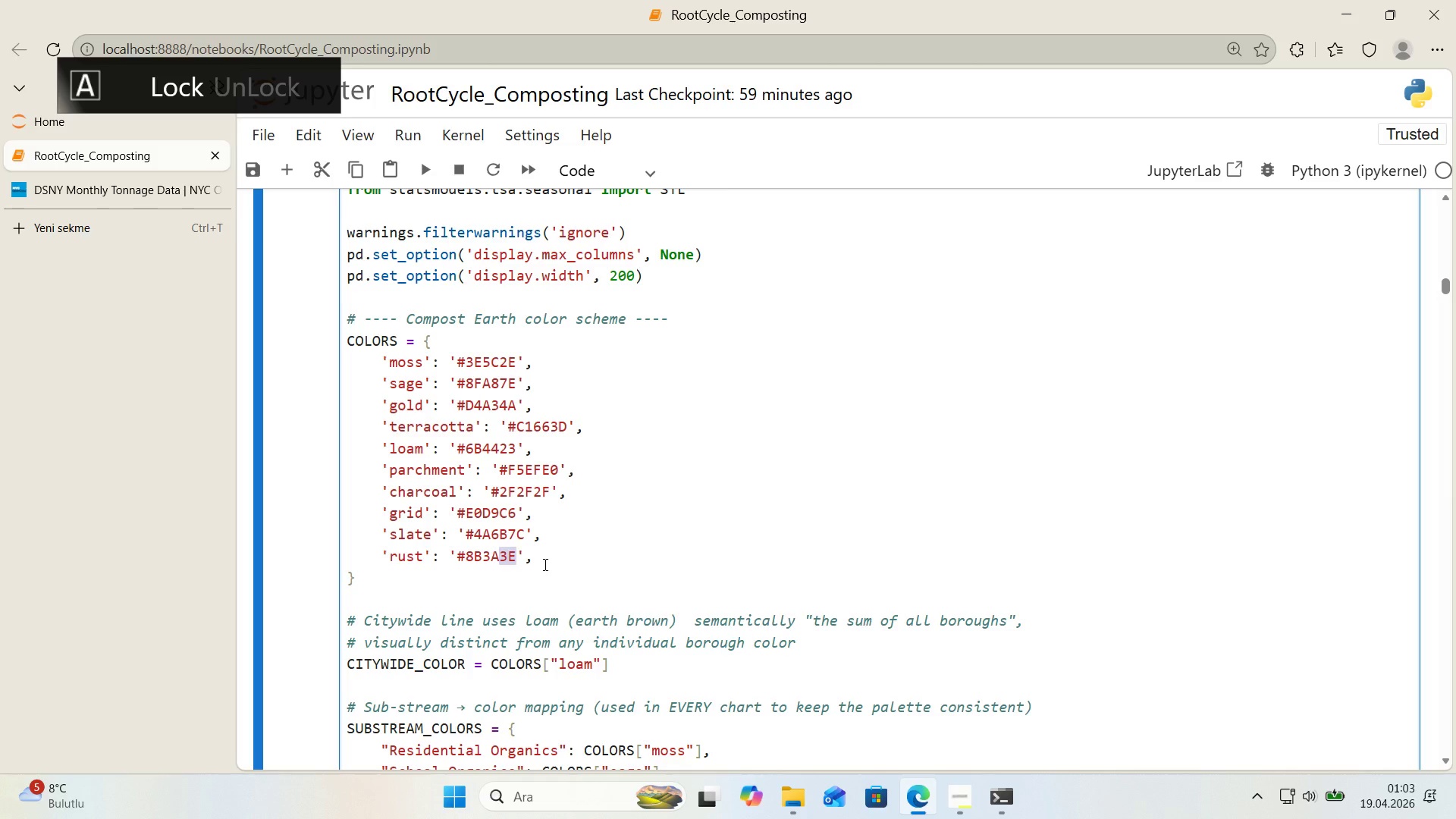 
type(2E)
 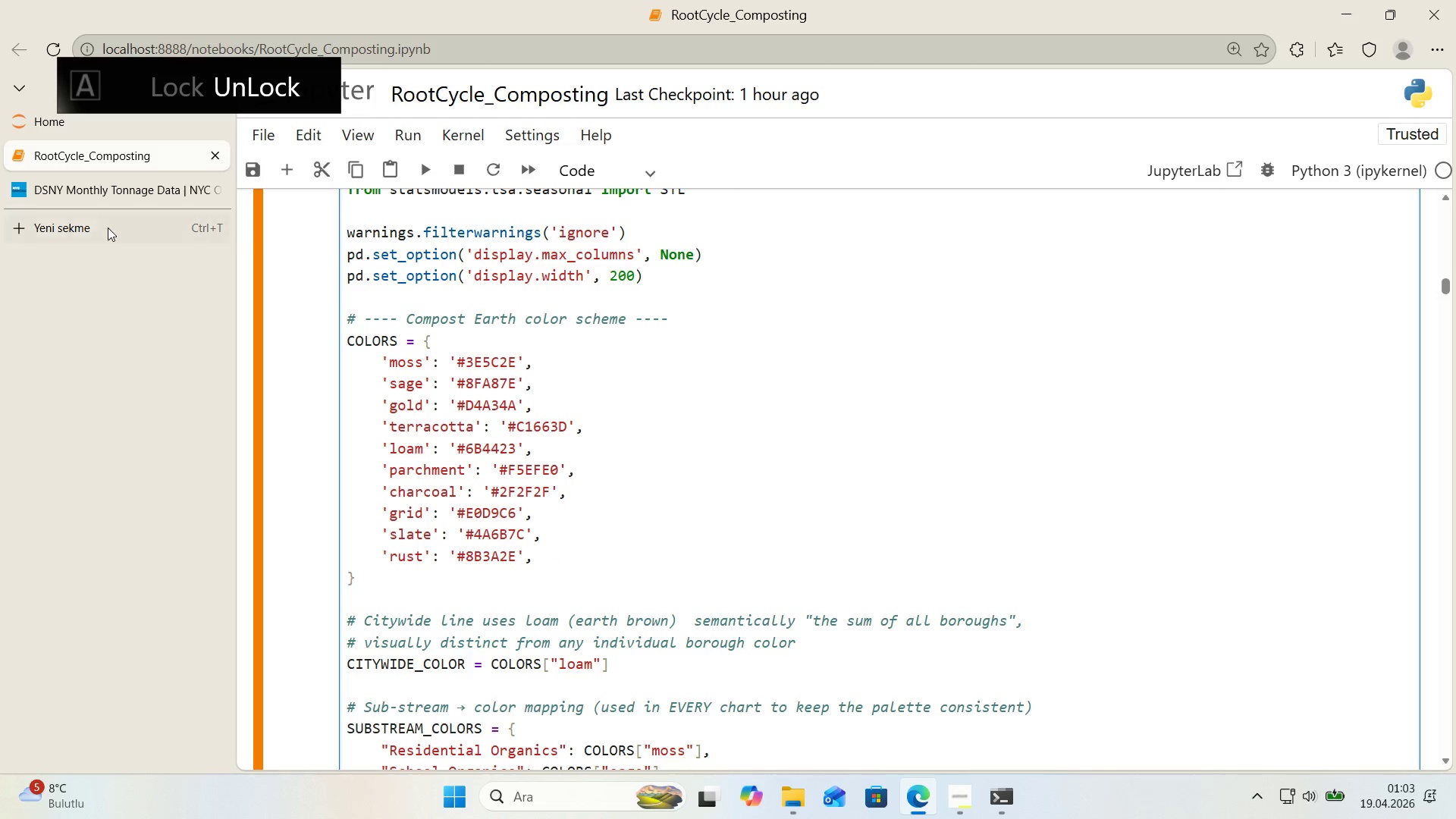 
left_click([108, 228])
 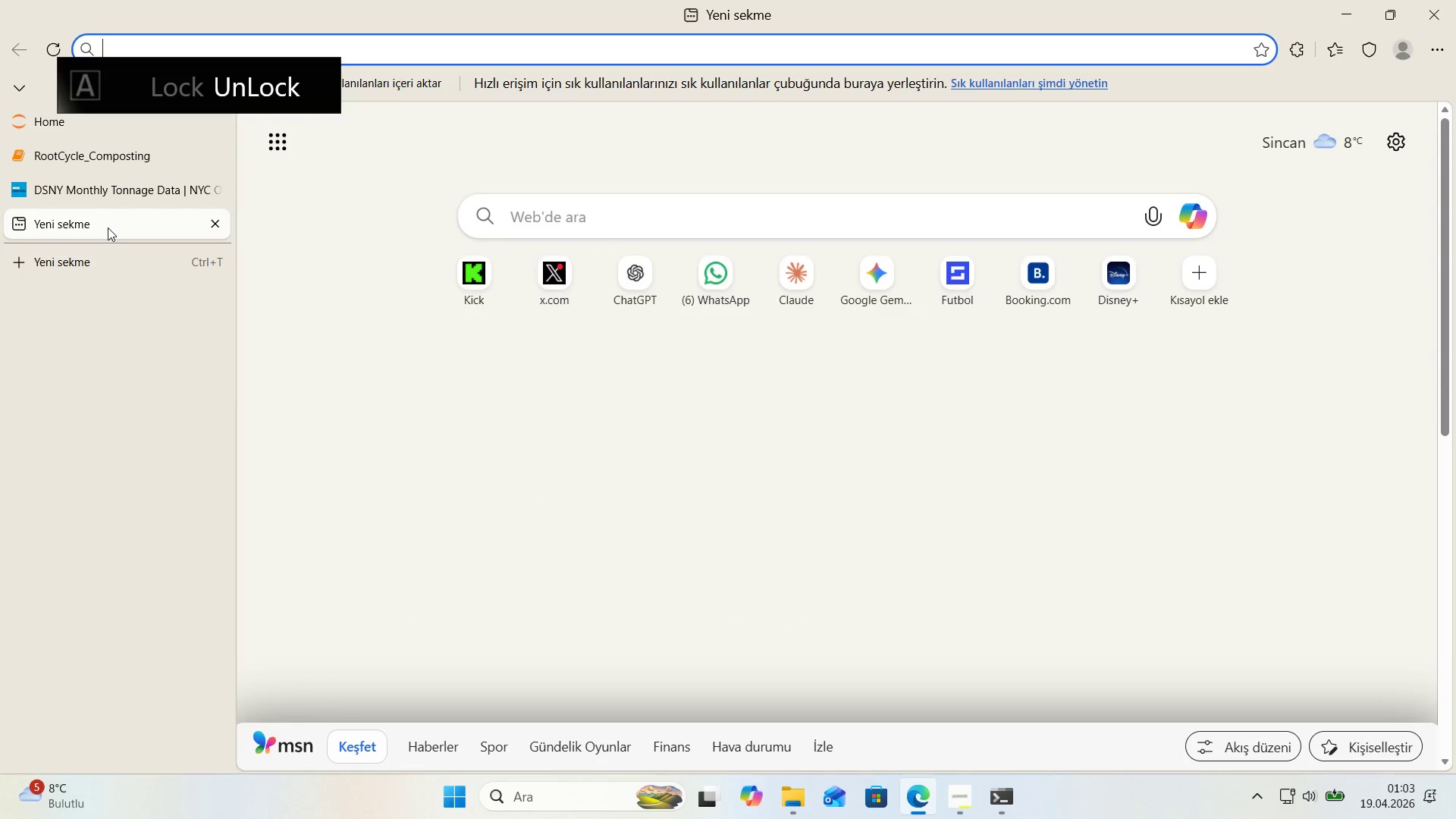 
type(rust color hex)
 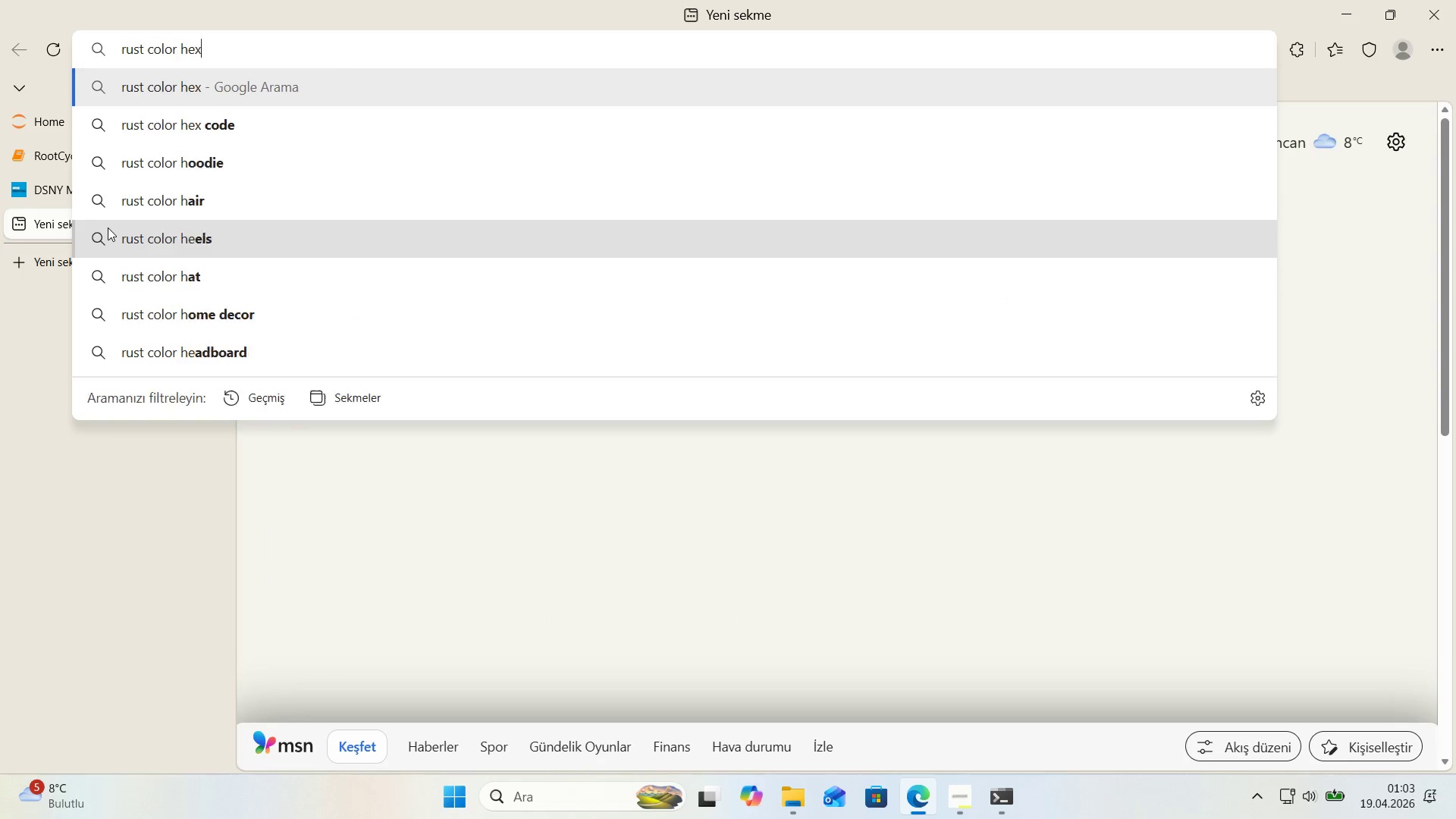 
key(Enter)
 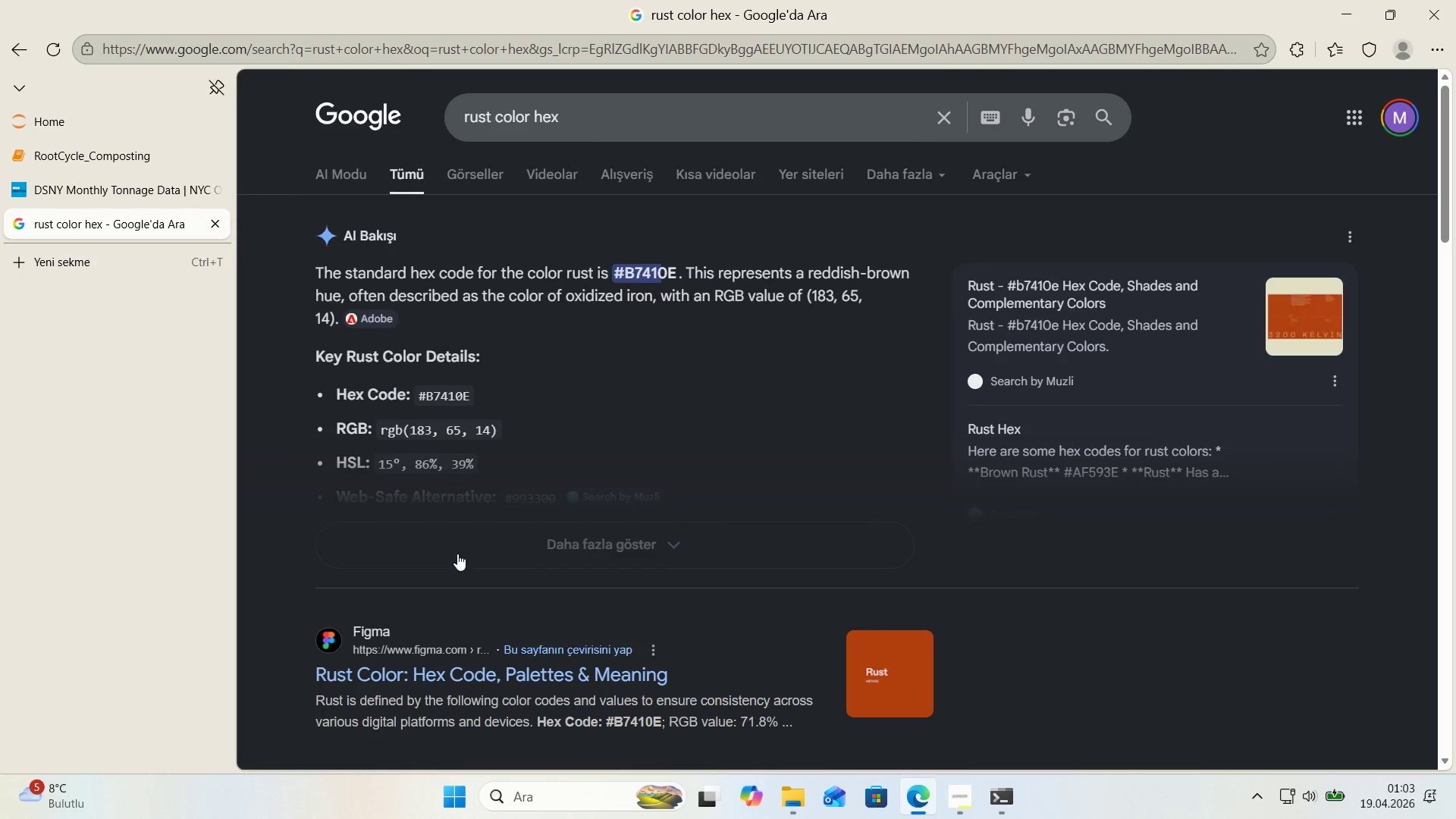 
left_click([482, 561])
 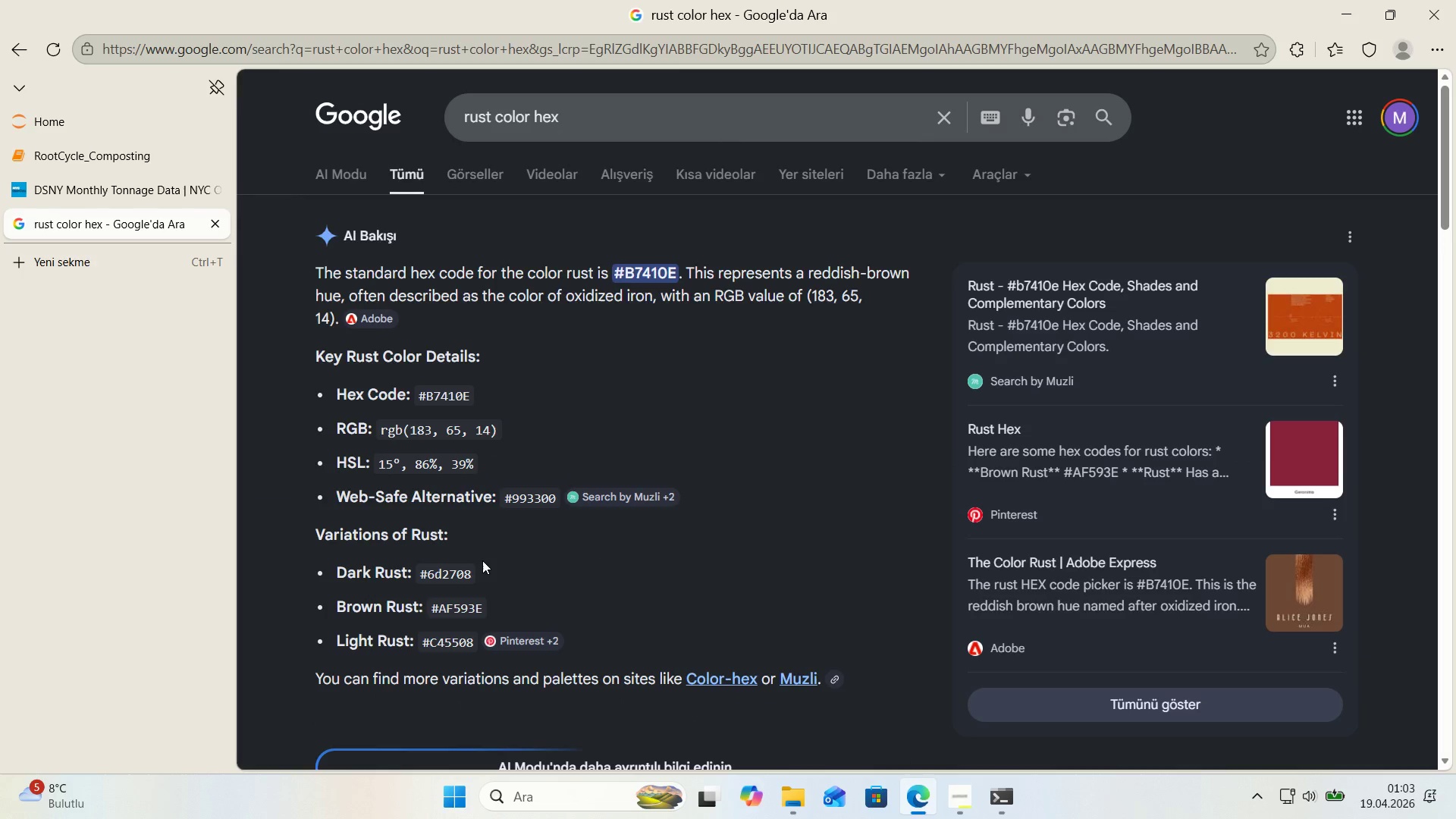 
scroll: coordinate [482, 560], scroll_direction: down, amount: 3.0
 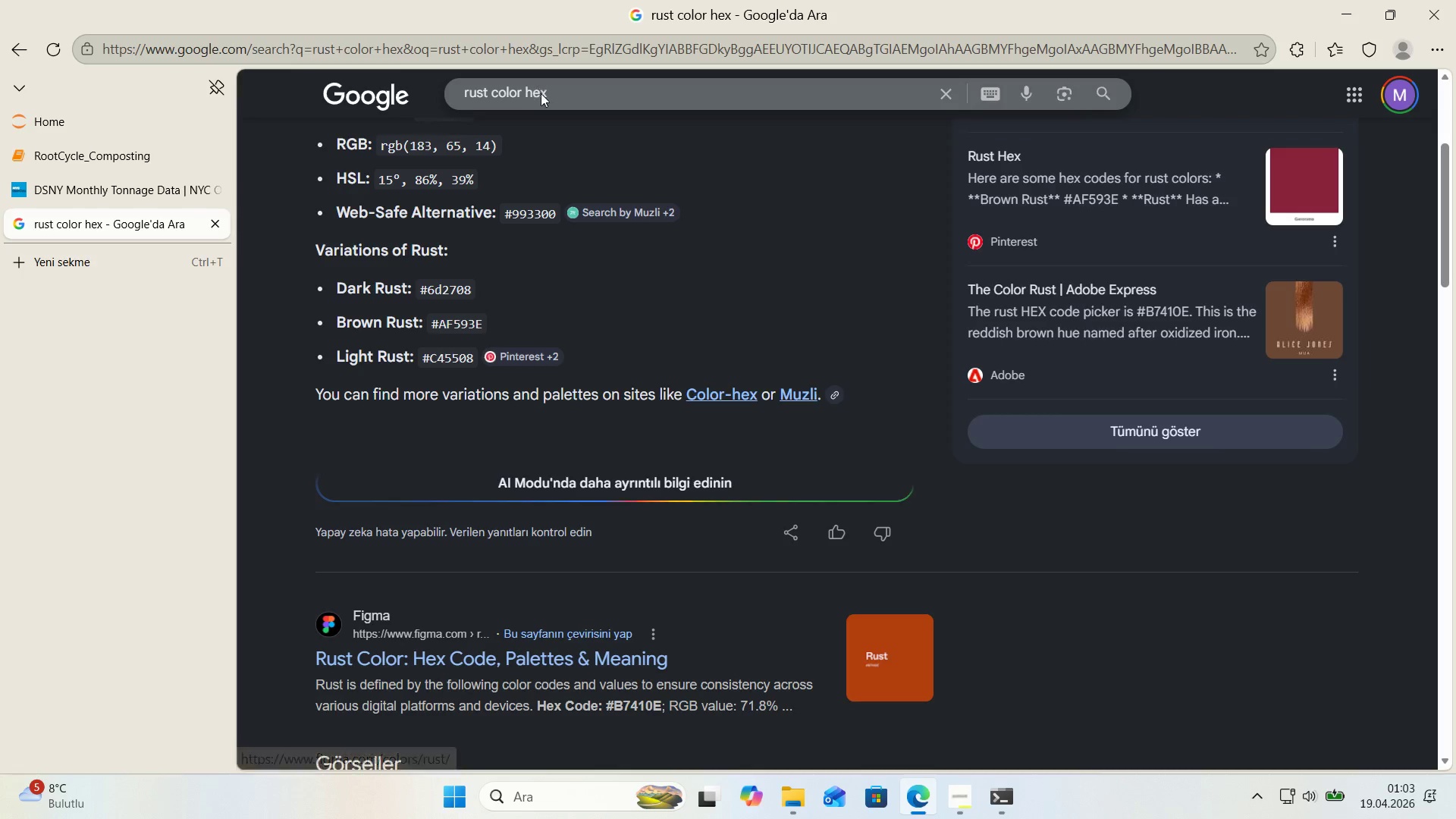 
left_click_drag(start_coordinate=[552, 92], to_coordinate=[492, 99])
 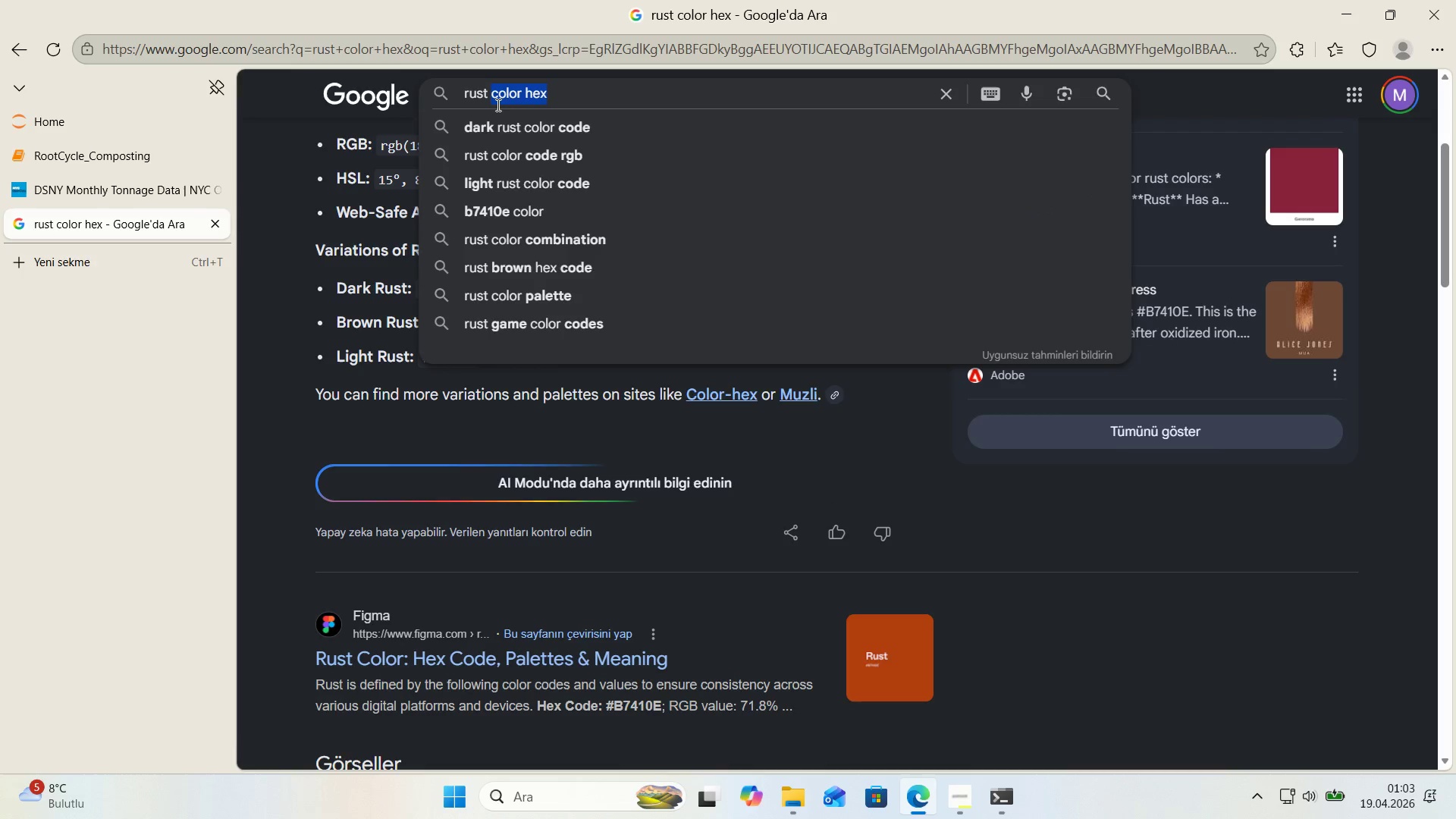 
type(x)
key(Backspace)
type(hex color)
 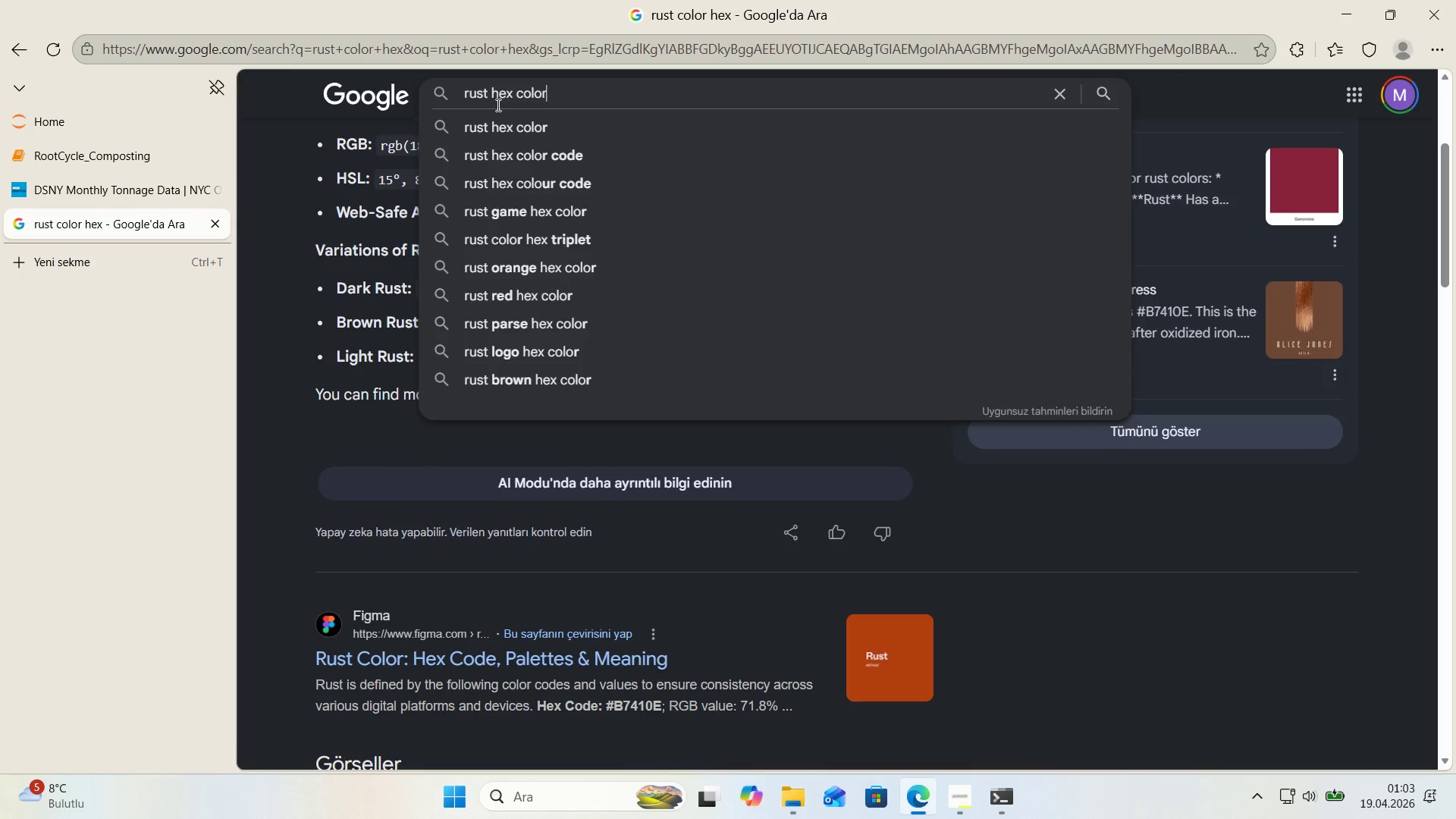 
key(Enter)
 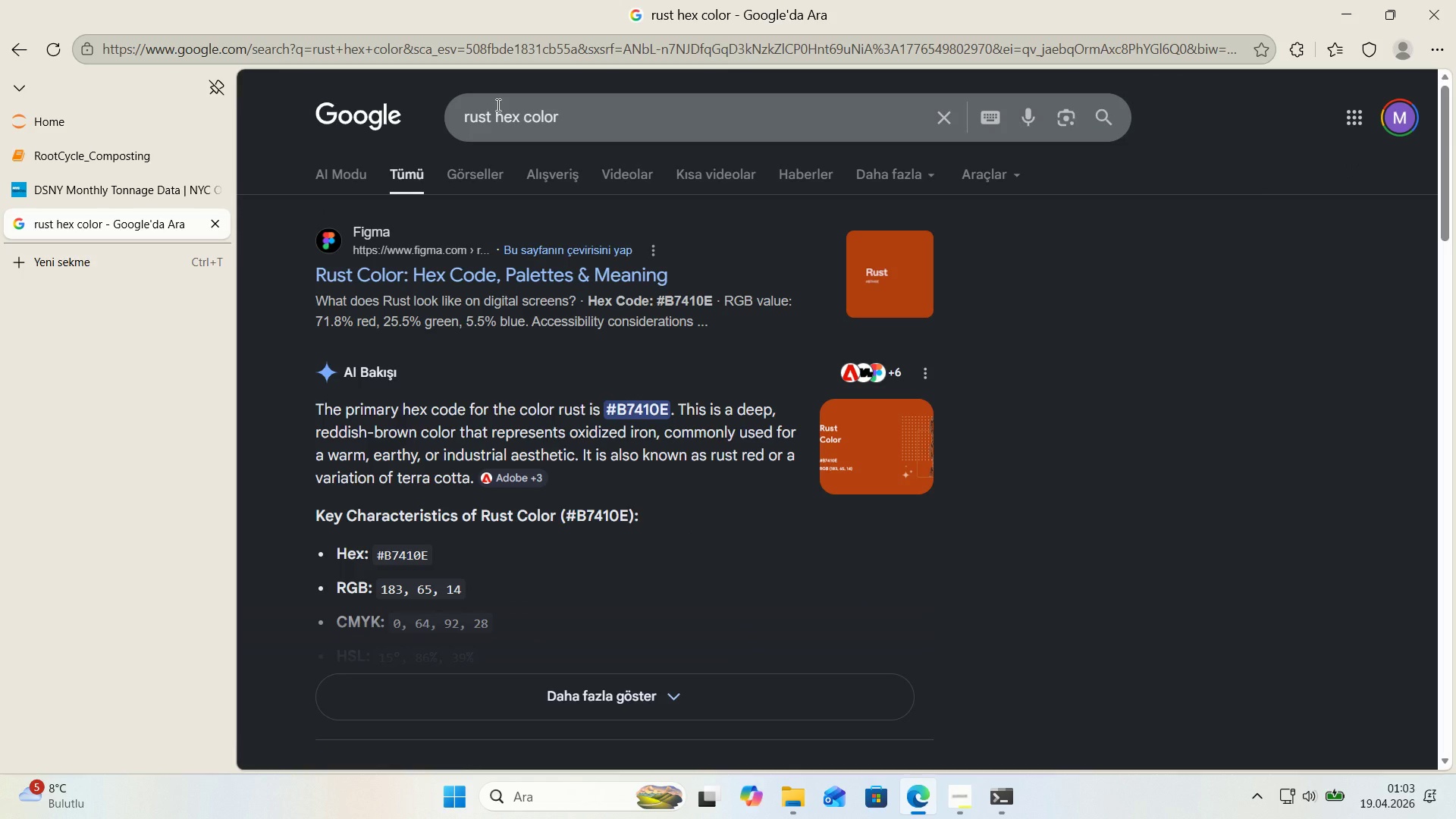 
wait(7.47)
 